 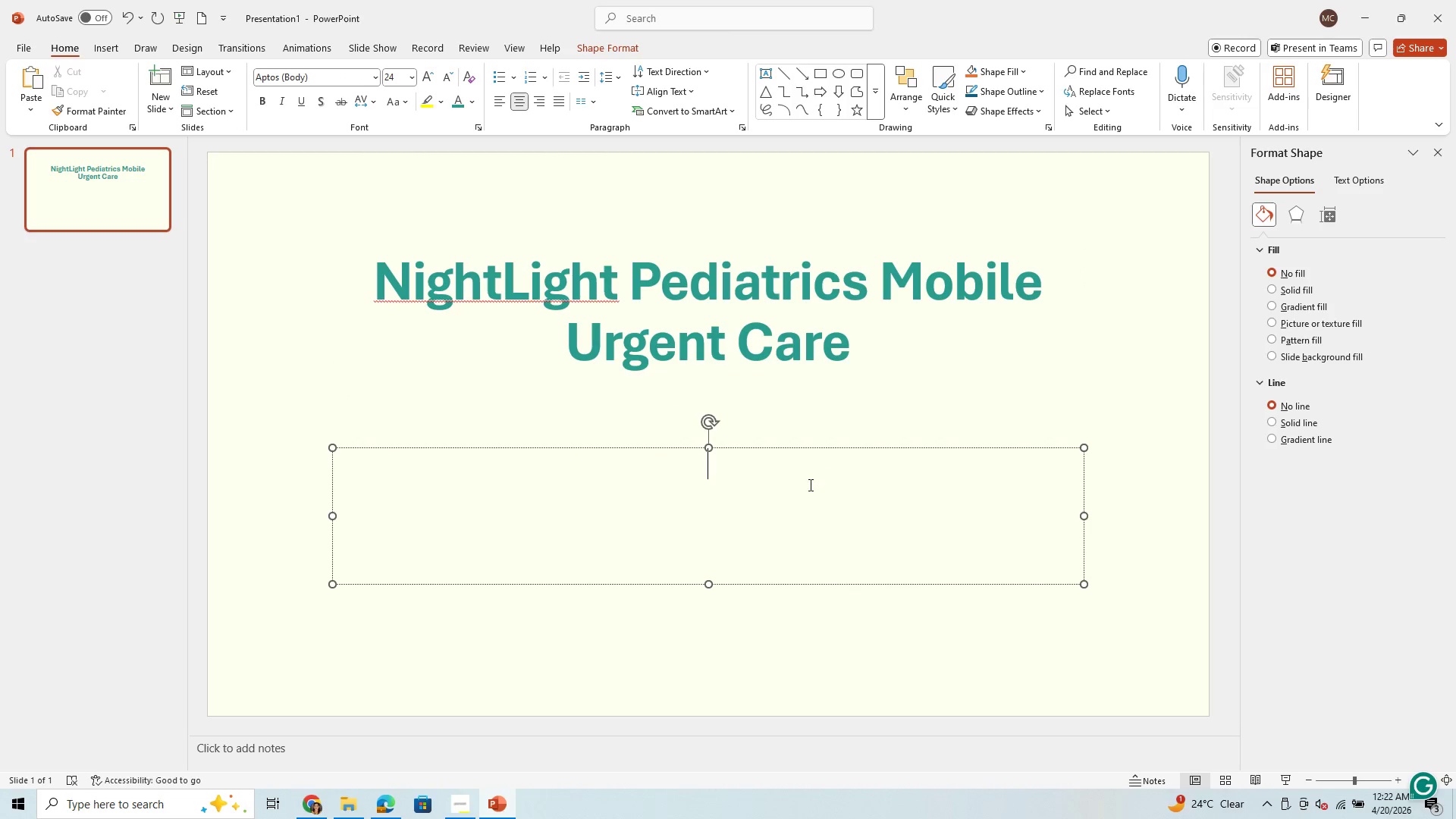 
type(O-)
key(Backspace)
type(n Demand Ped)
 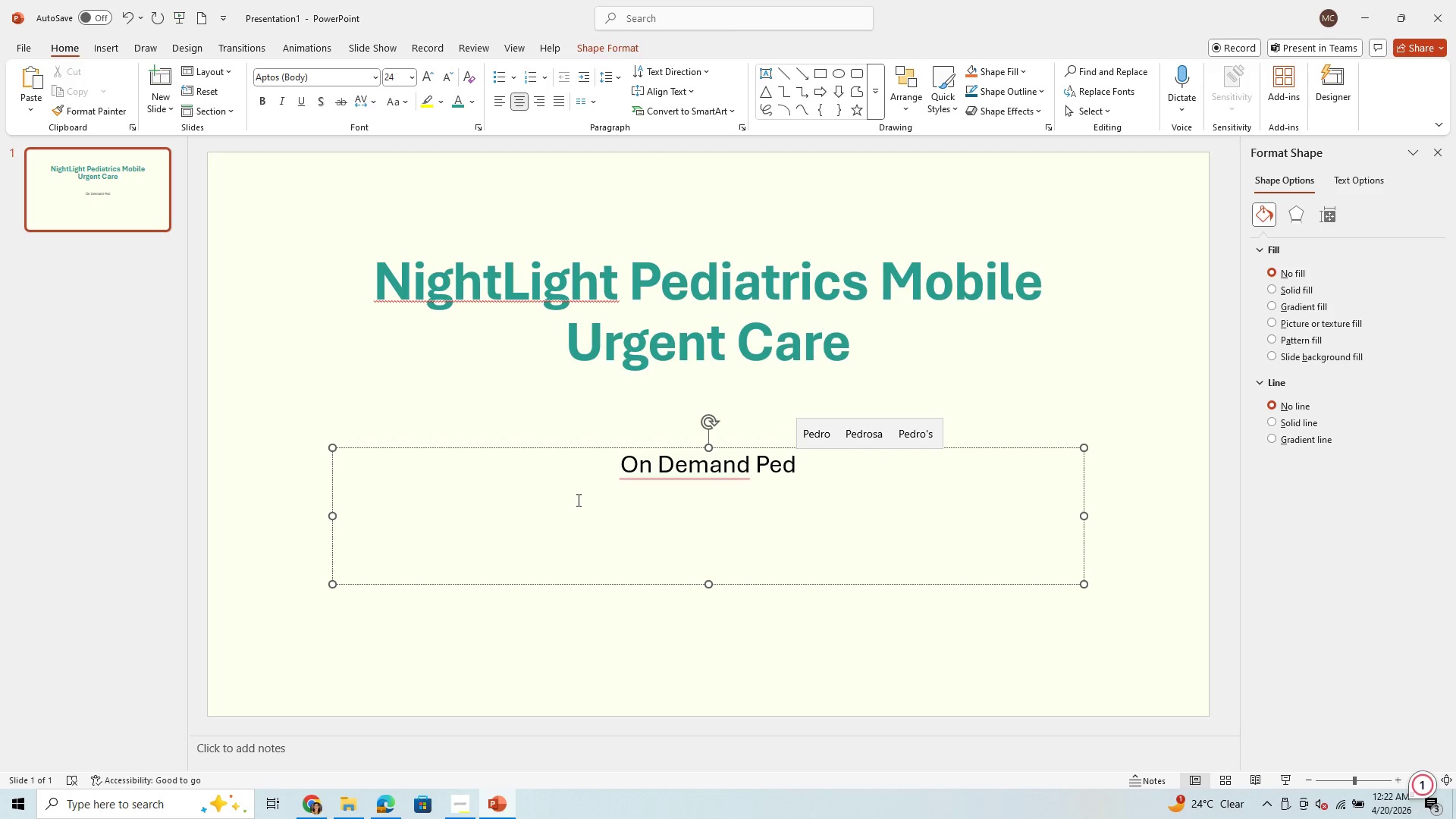 
type(iatric Urgent Care)
 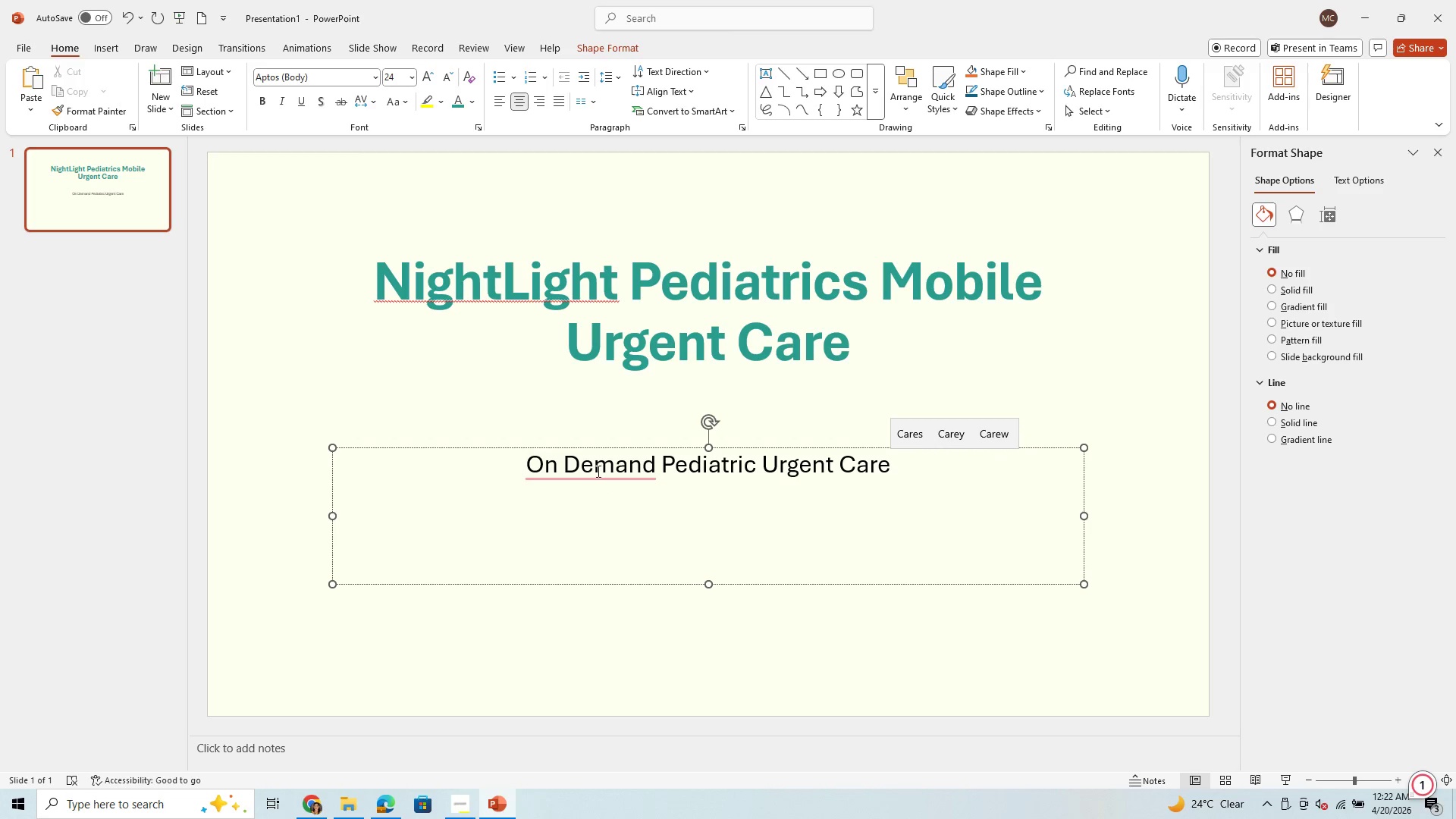 
left_click([596, 472])
 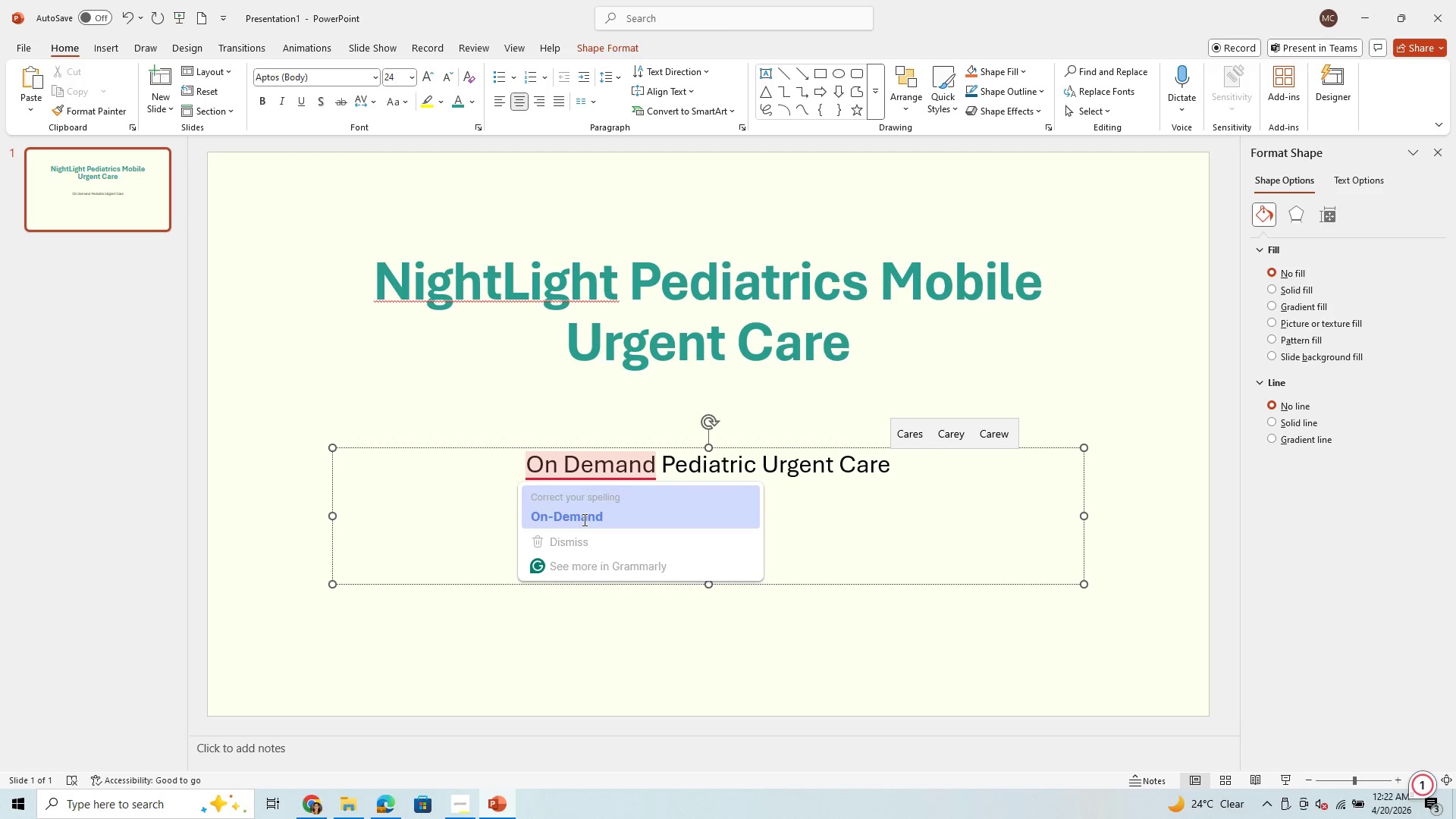 
left_click([583, 519])
 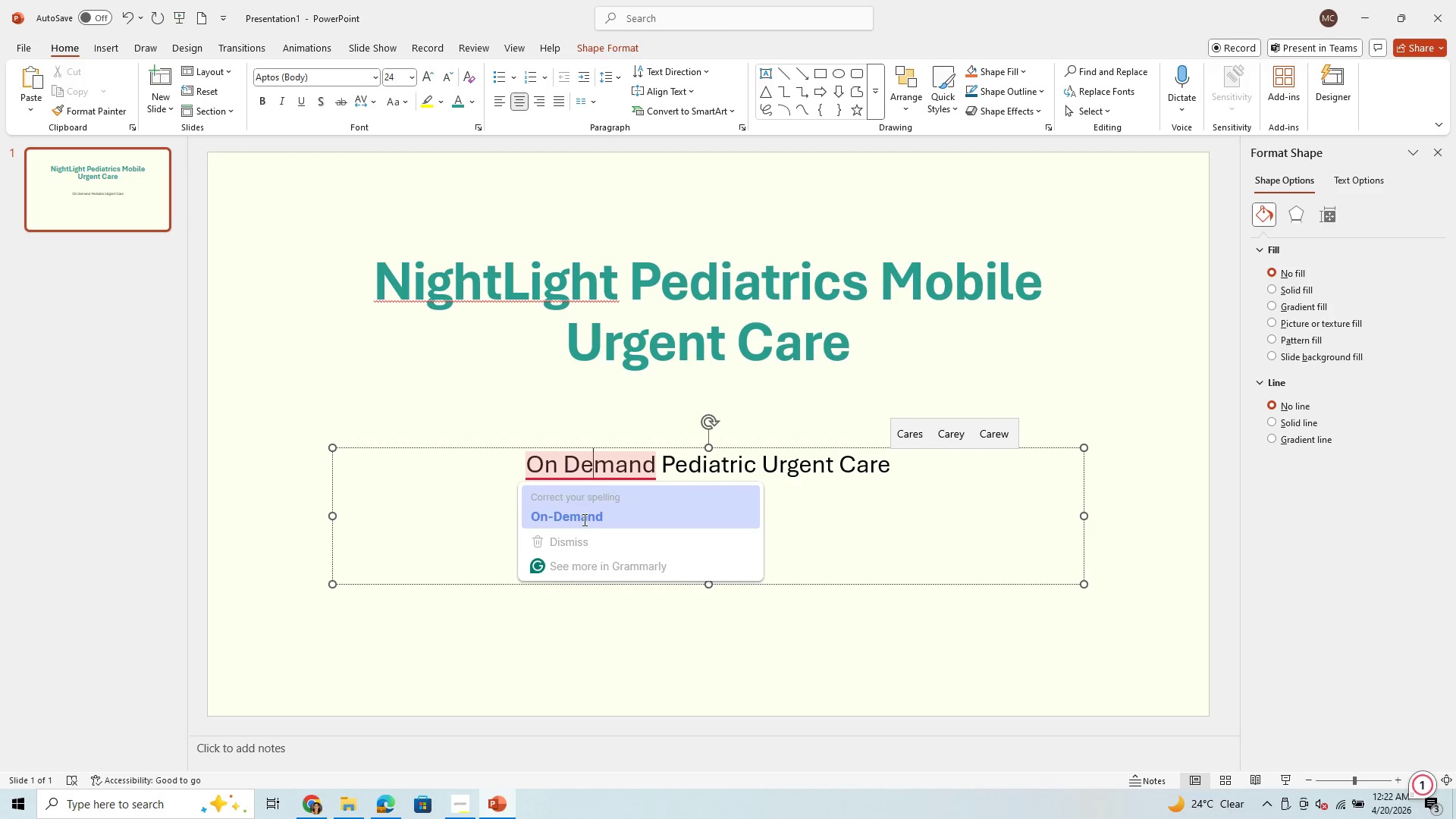 
key(Shift+ArrowRight)
 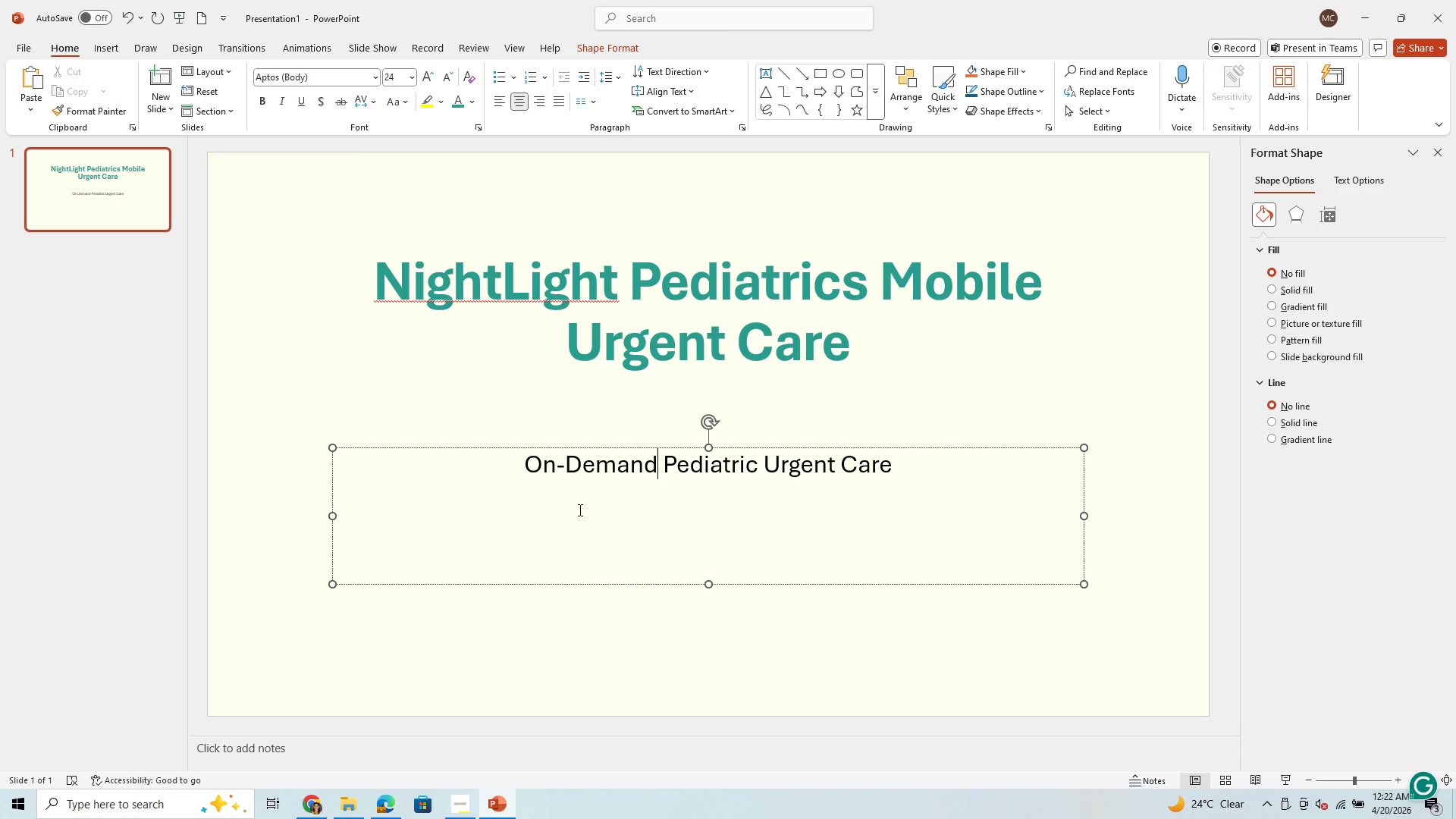 
key(Shift+ArrowRight)
 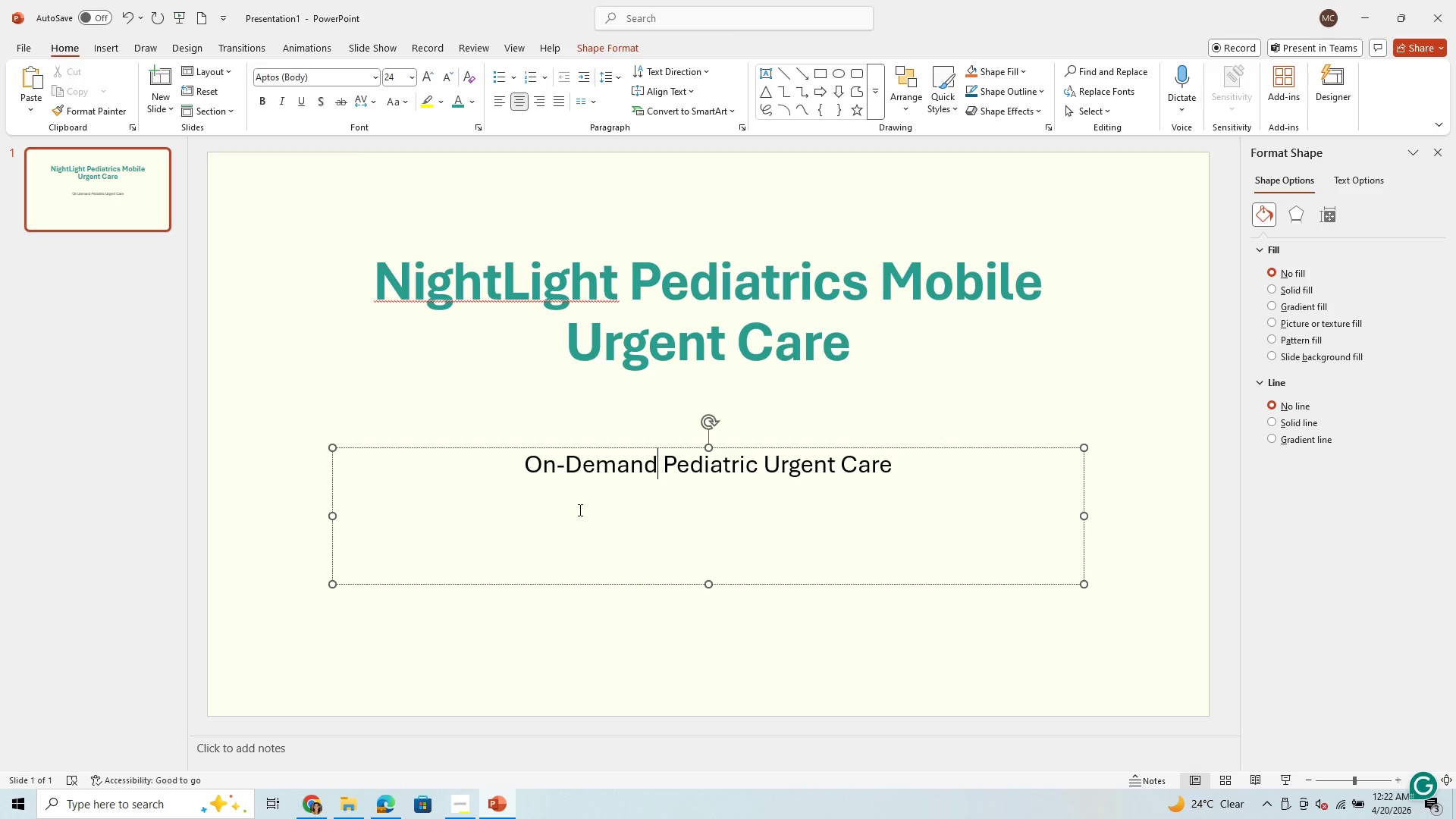 
key(Shift+ArrowRight)
 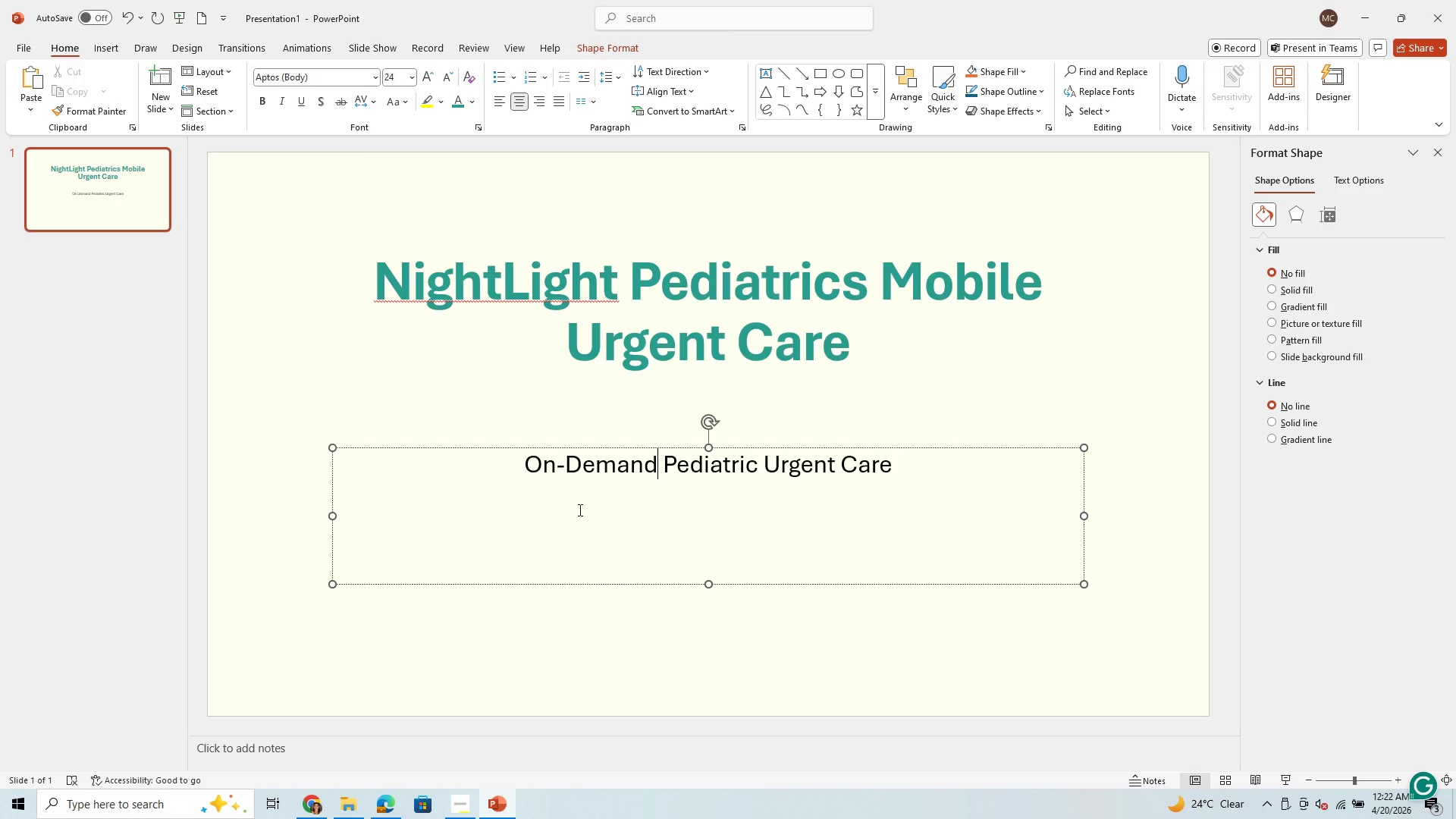 
key(Shift+ArrowRight)
 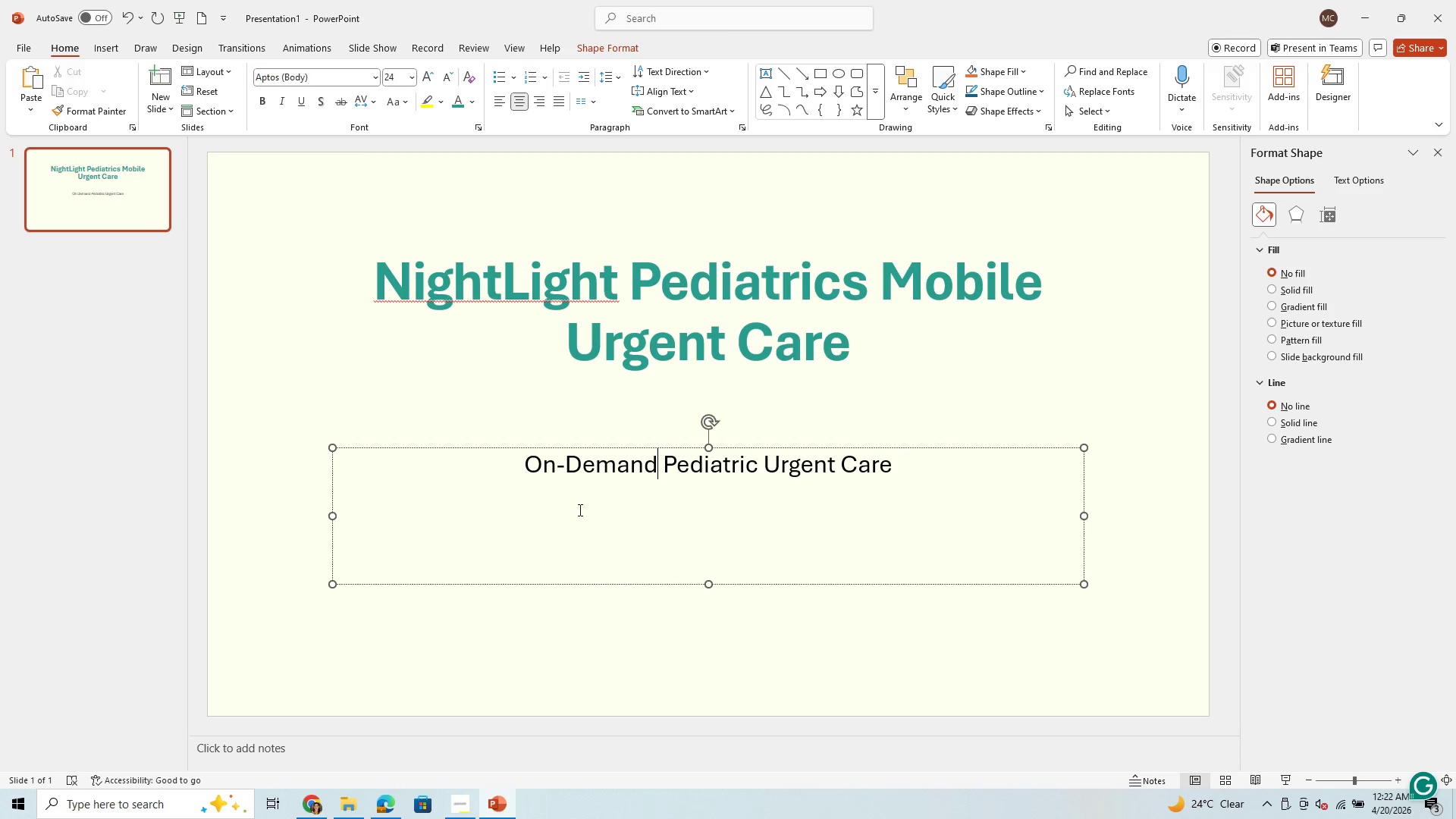 
key(Shift+ArrowRight)
 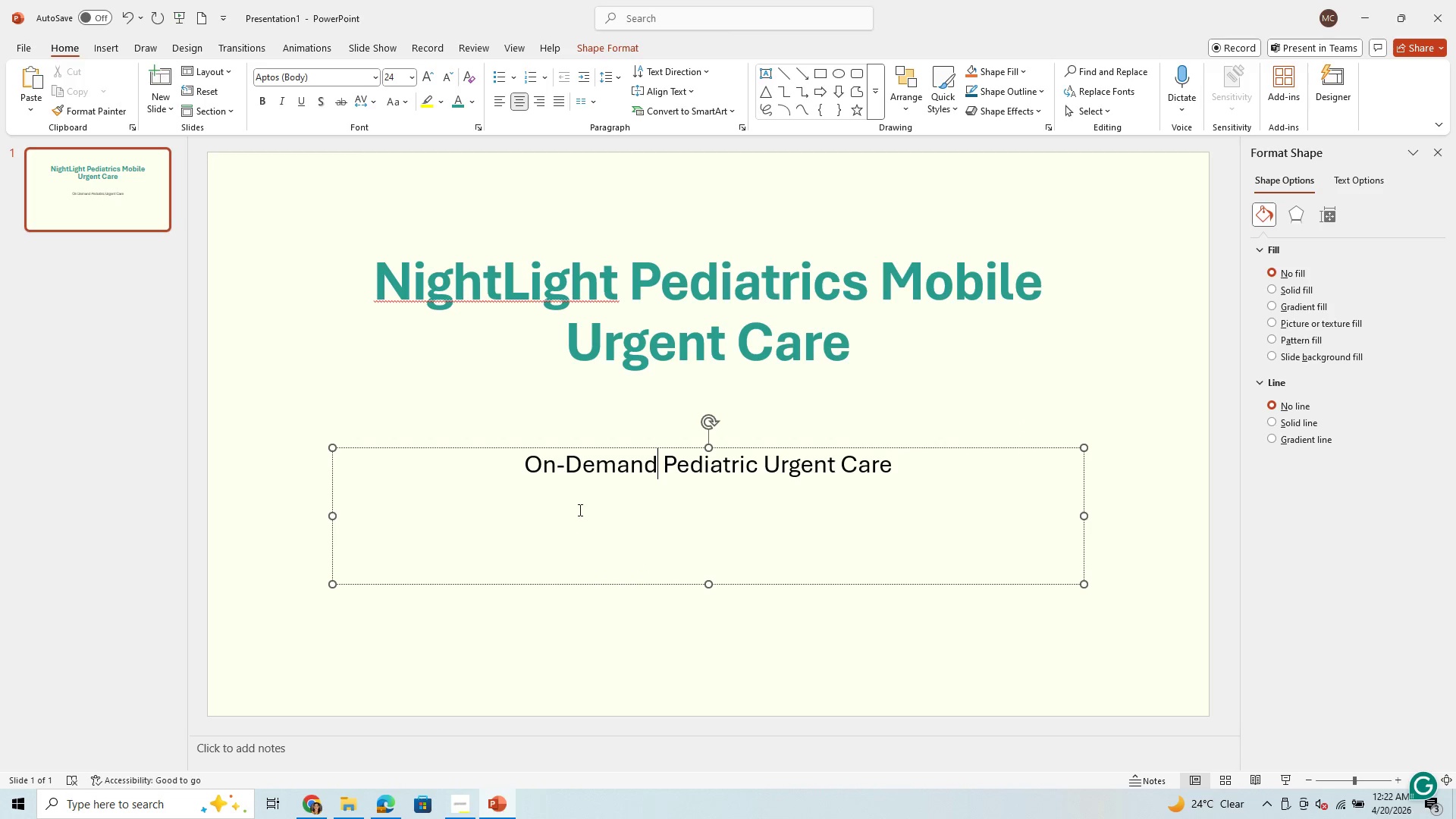 
key(Shift+ArrowRight)
 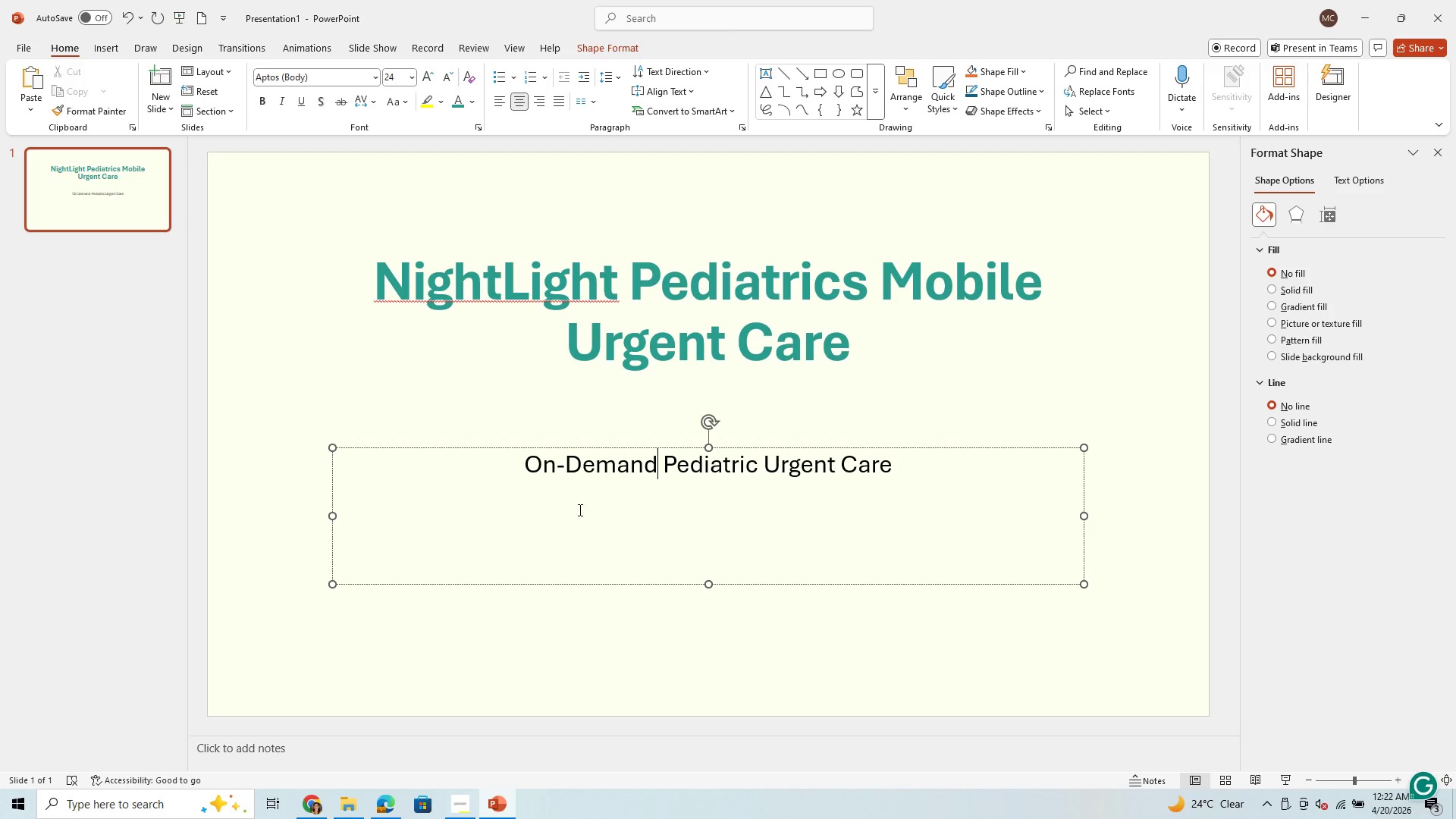 
key(Shift+ShiftLeft)
 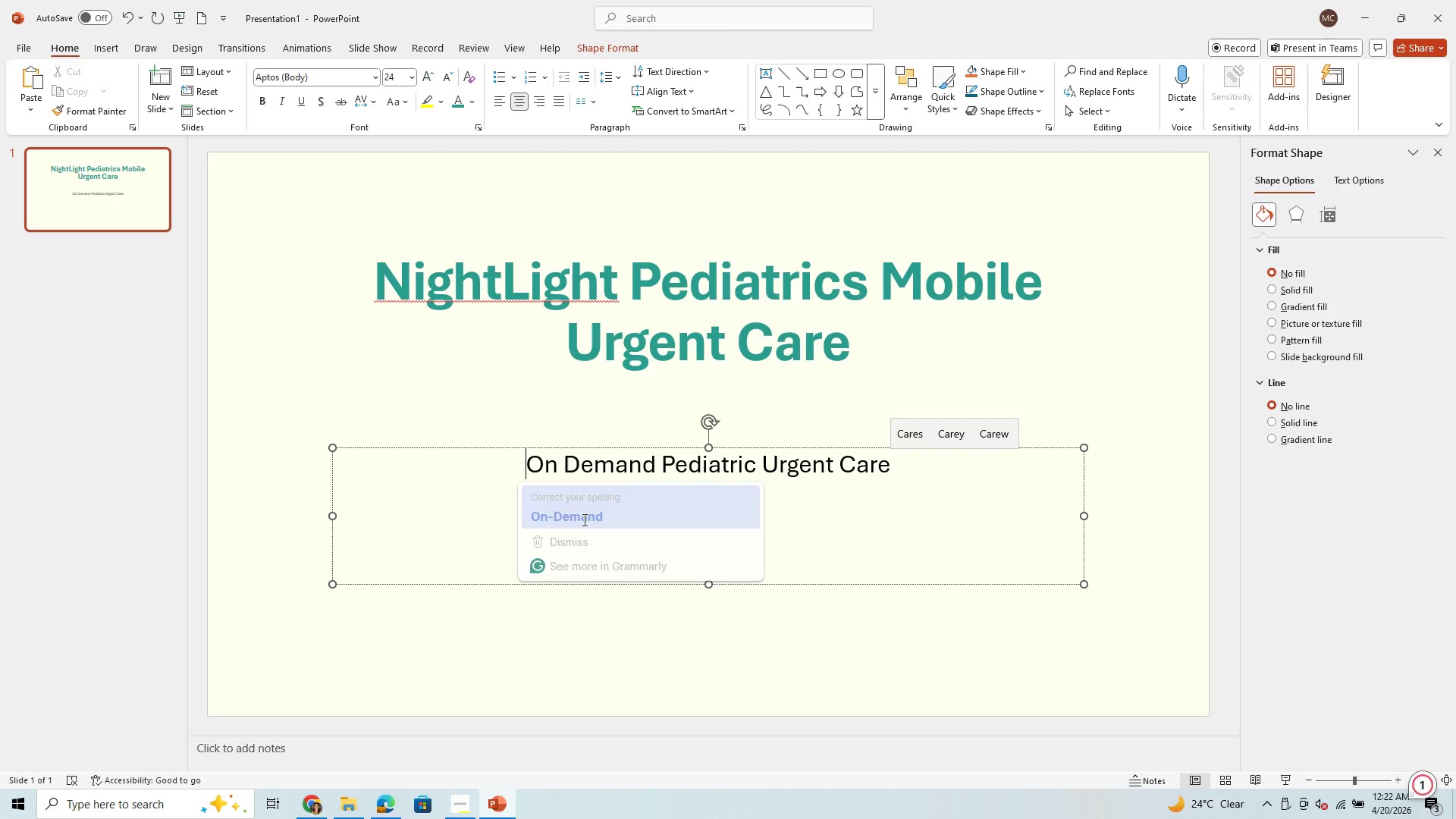 
key(Shift+ArrowRight)
 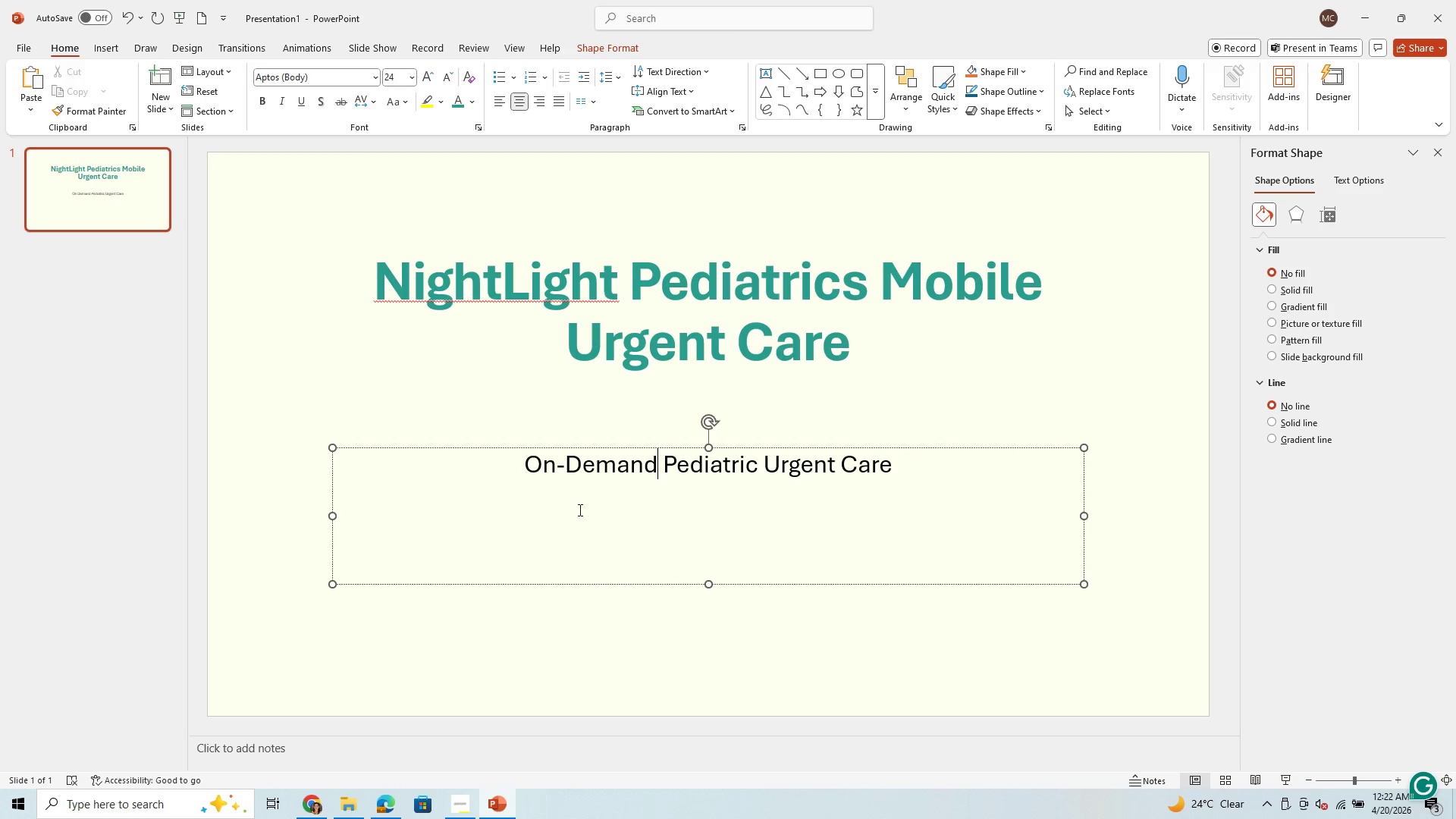 
key(Shift+ArrowRight)
 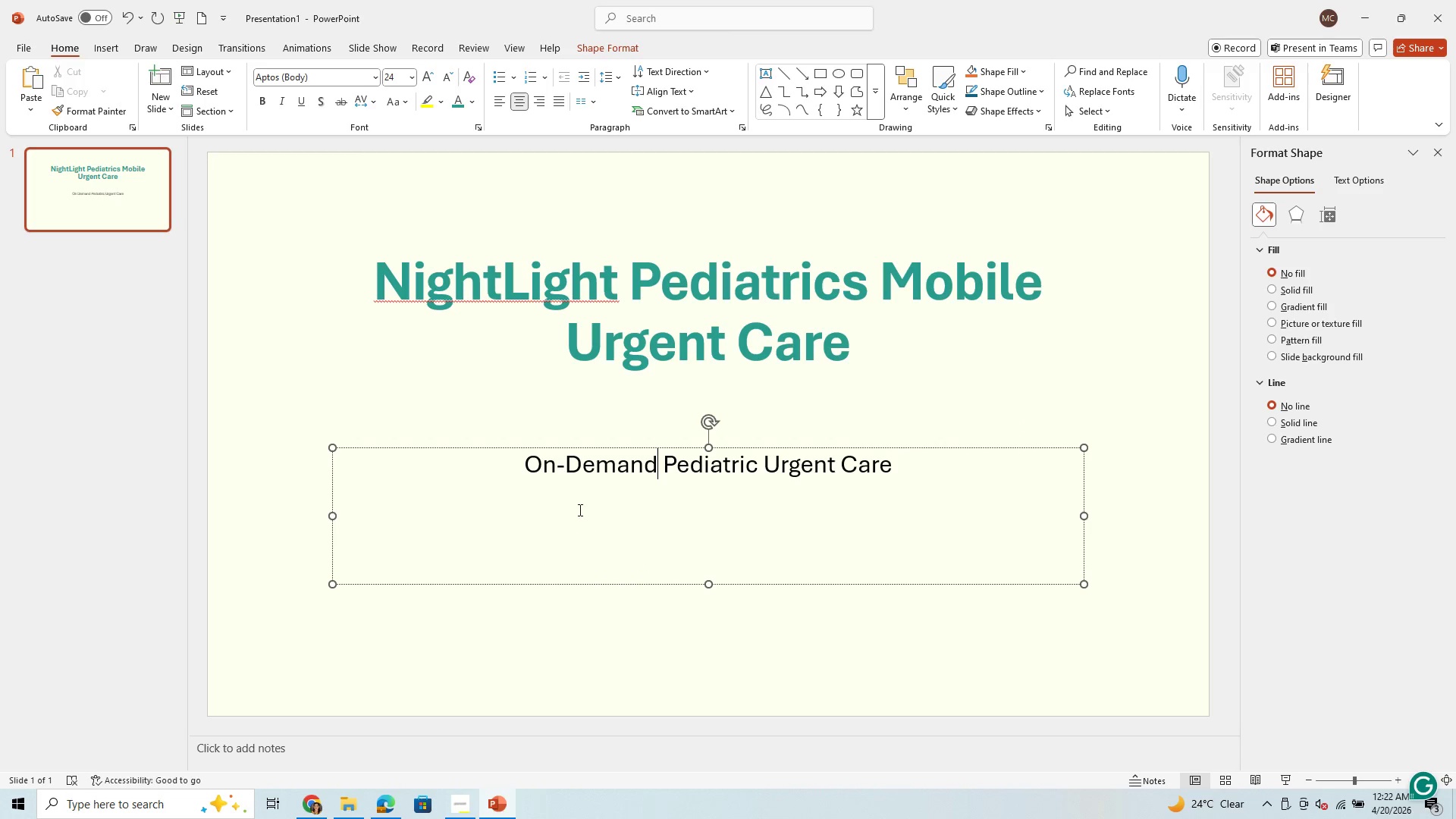 
key(Shift+ArrowRight)
 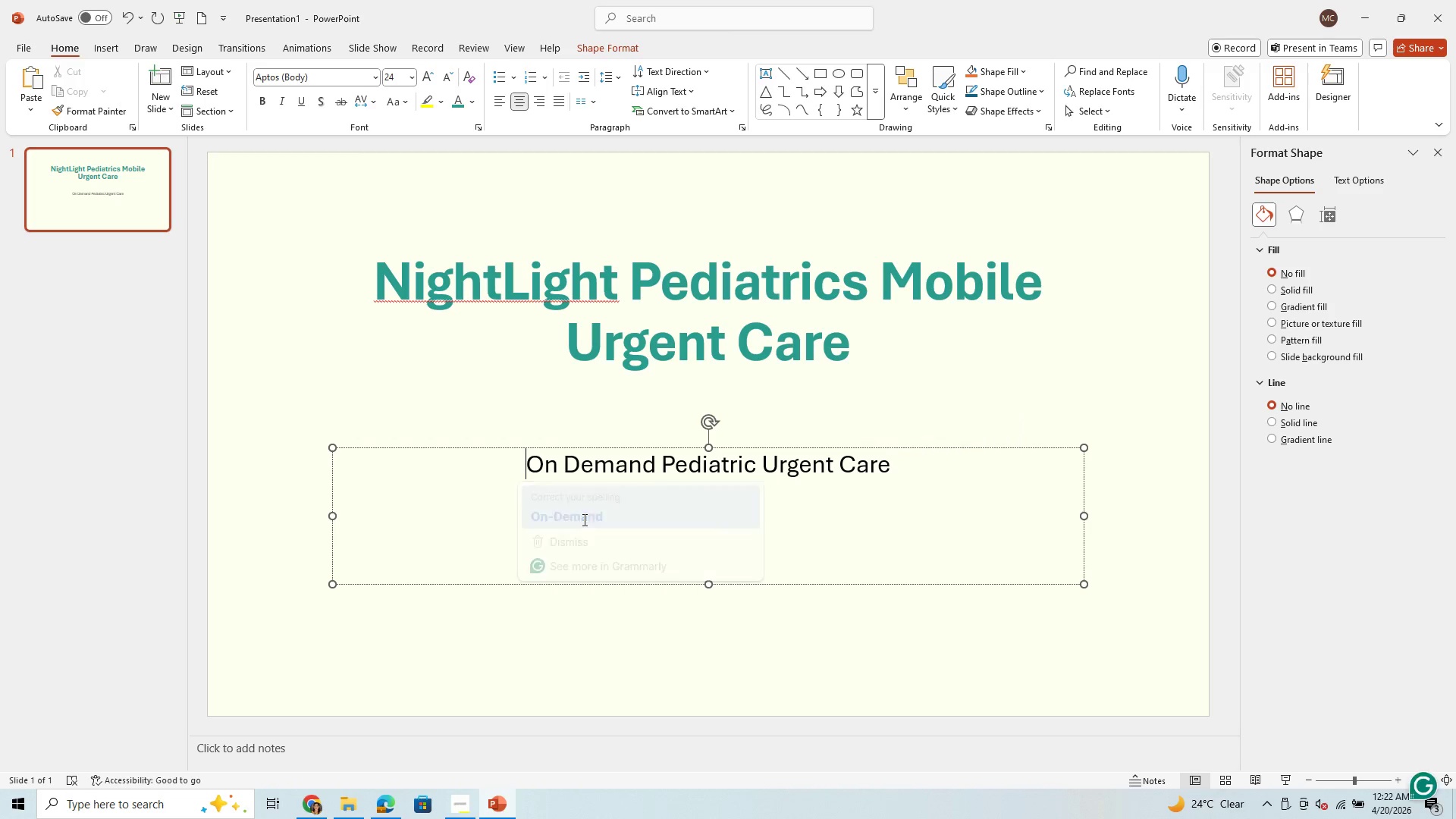 
key(Unknown)
 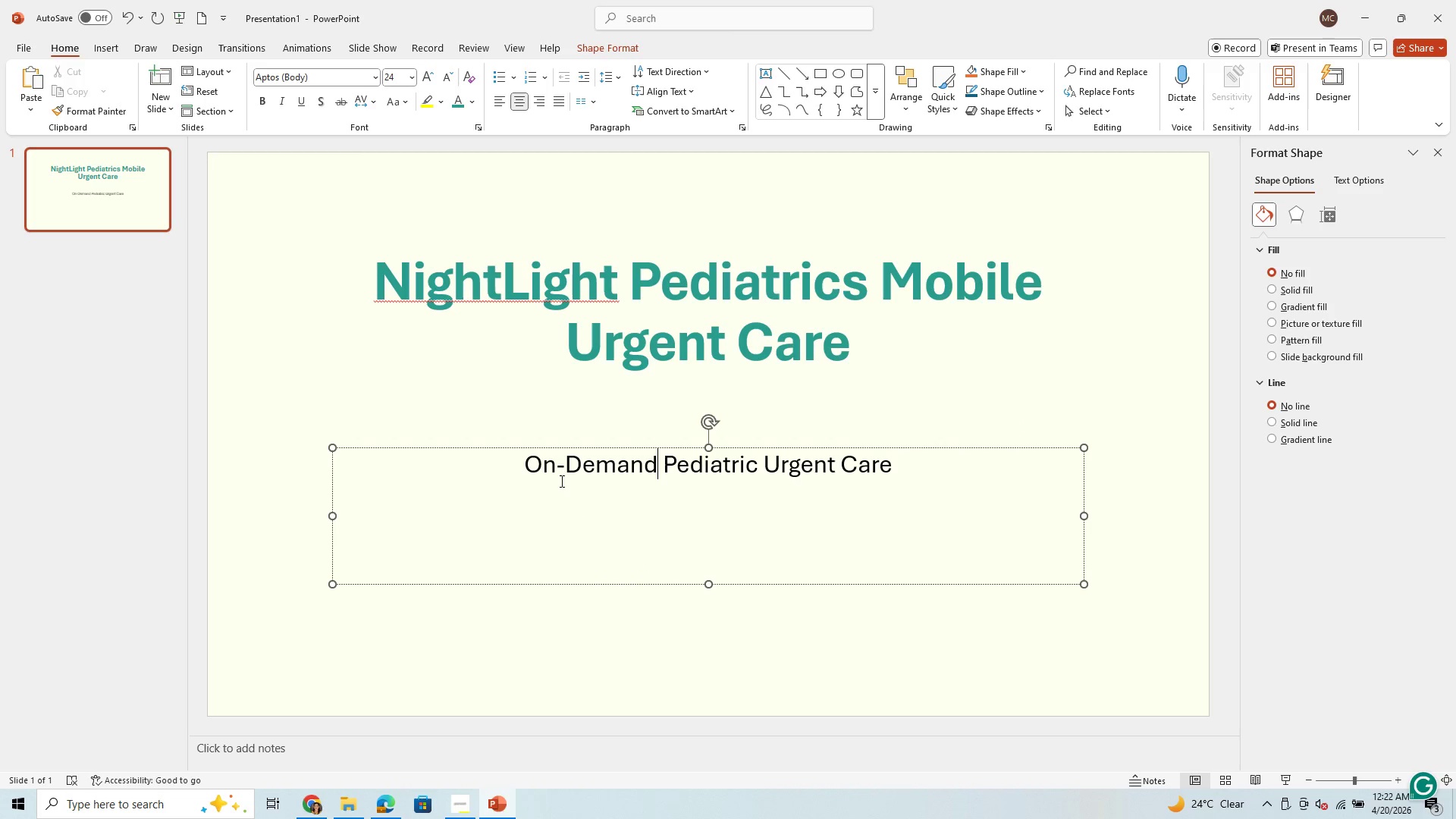 
key(Unknown)
 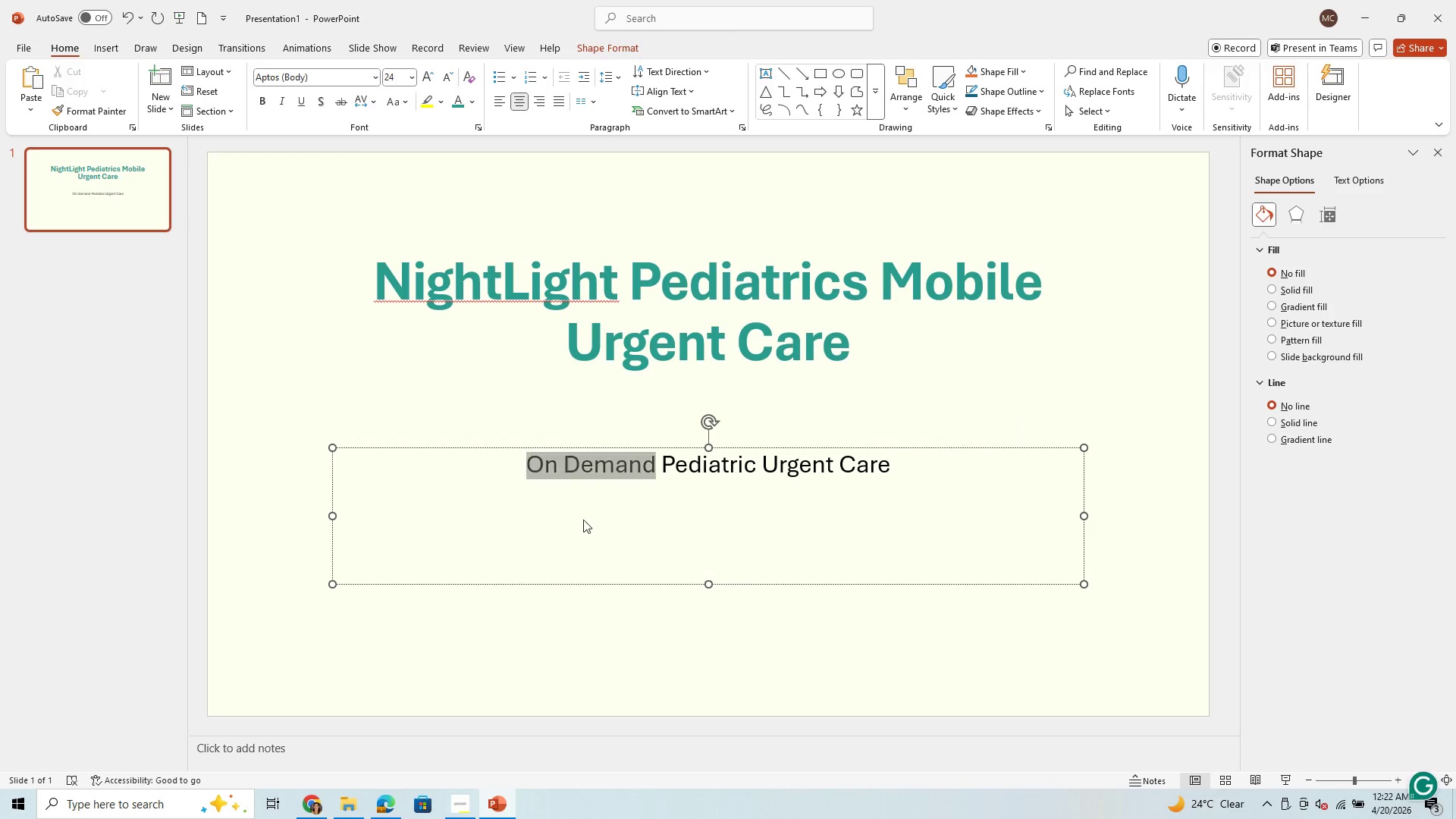 
key(Unknown)
 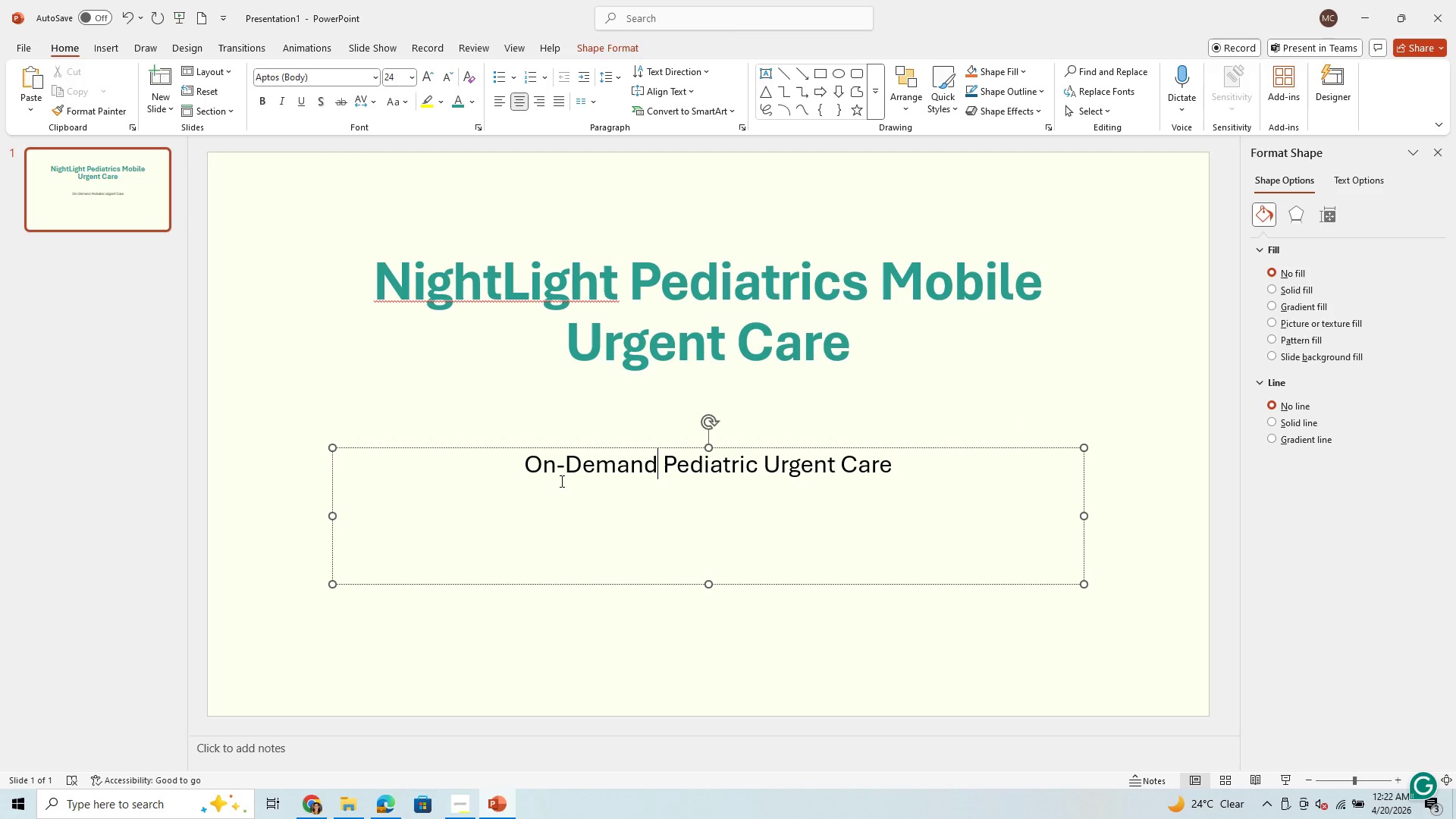 
key(Unknown)
 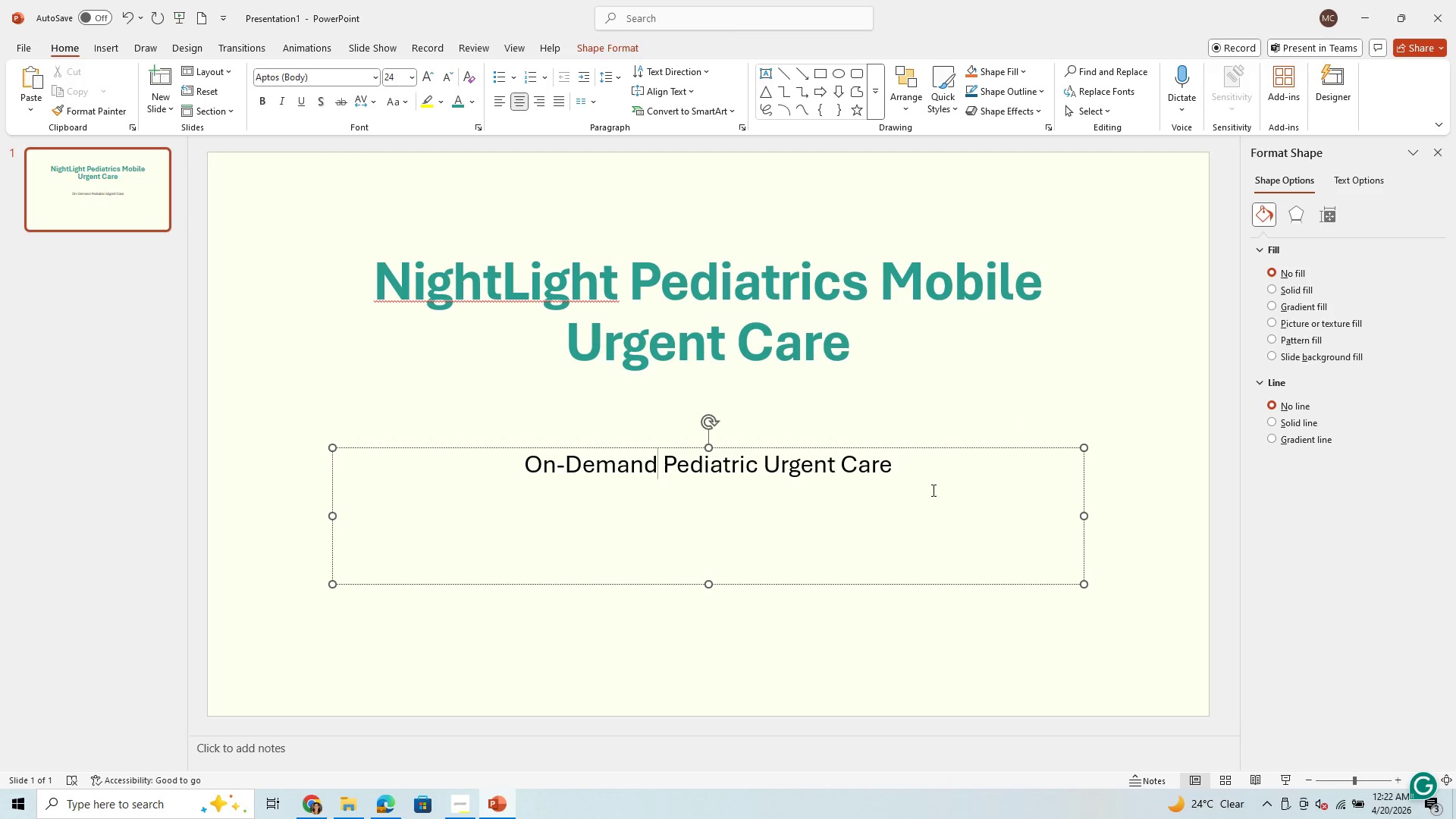 
key(Unknown)
 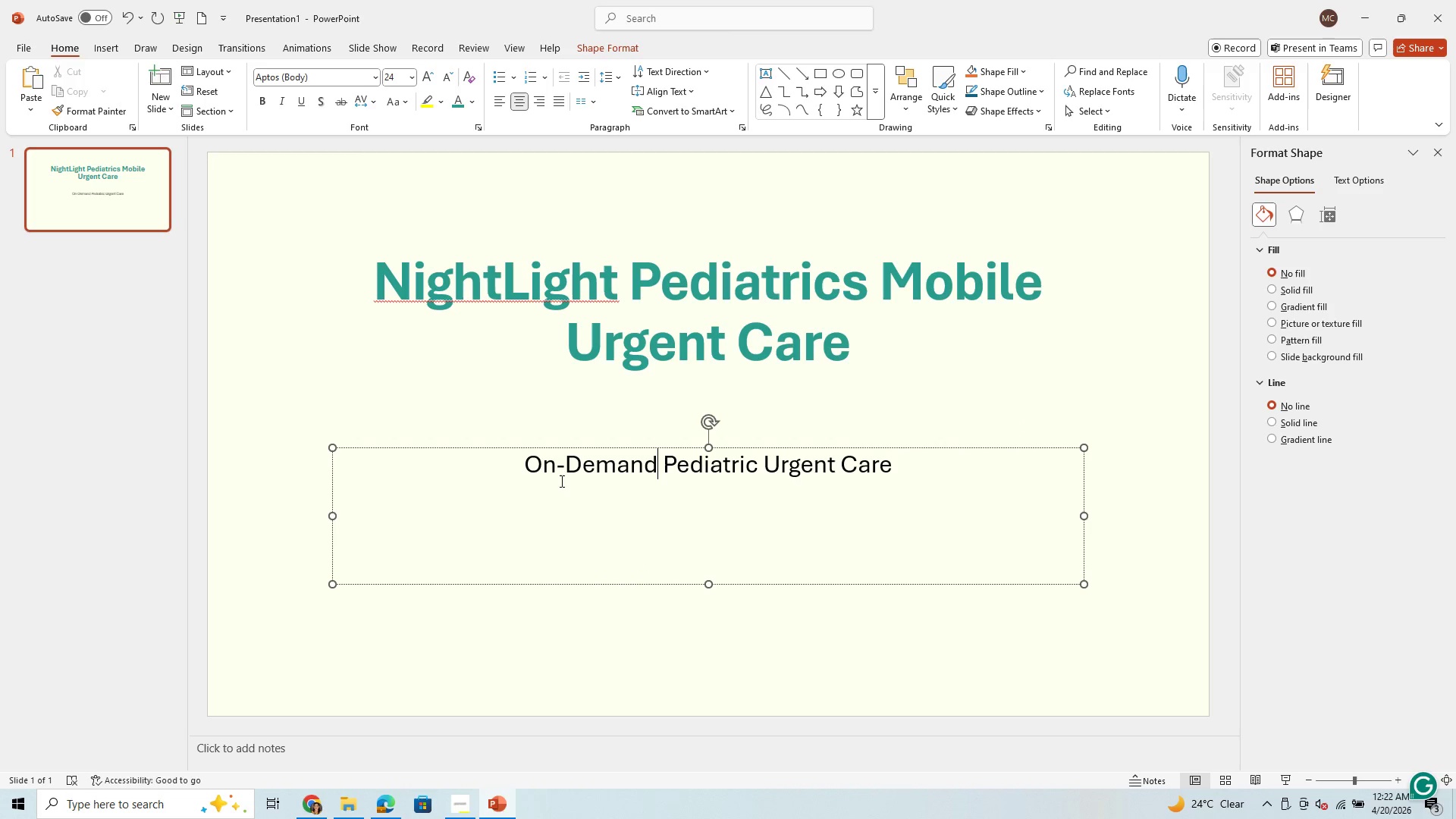 
key(Unknown)
 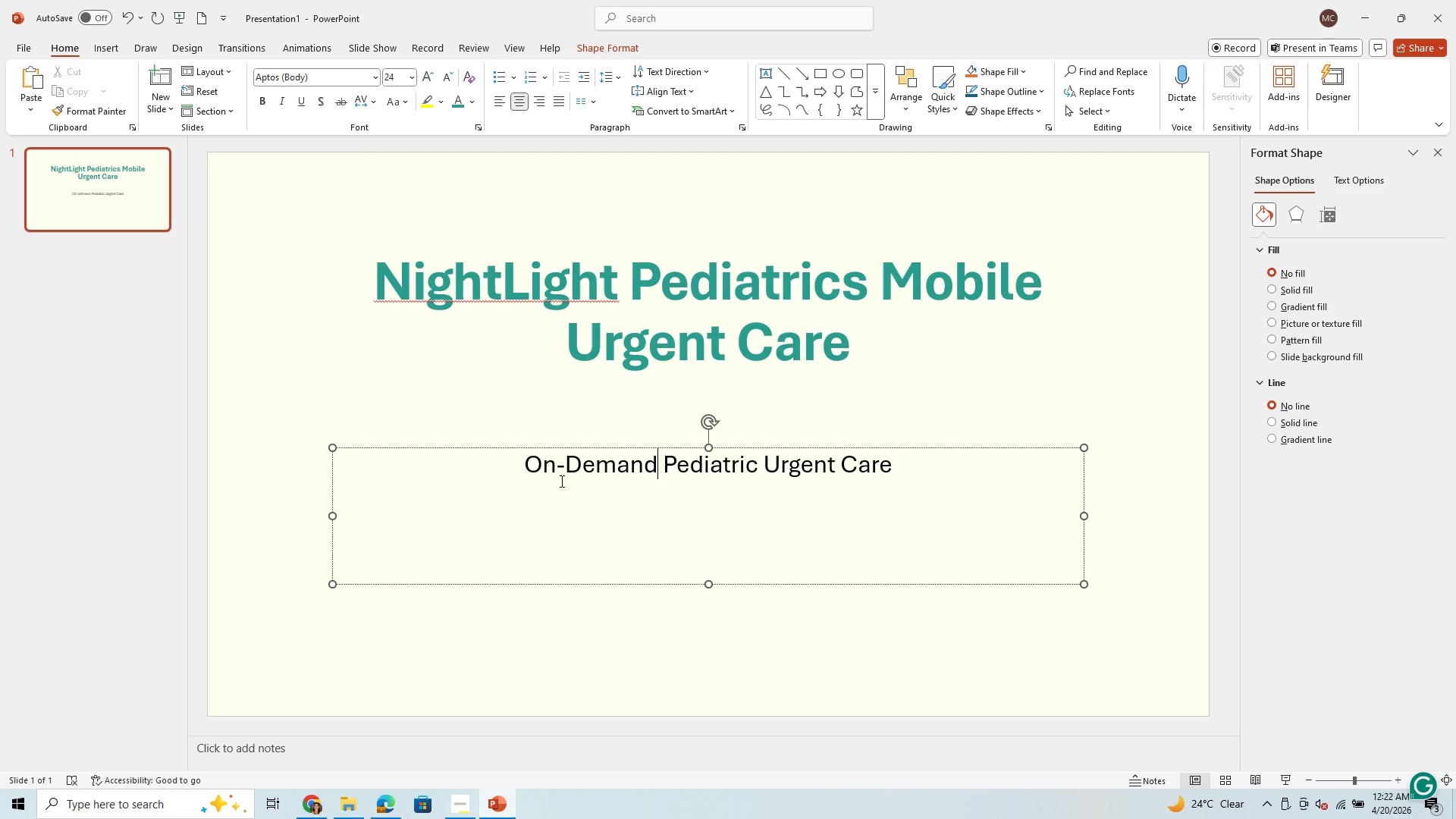 
key(Unknown)
 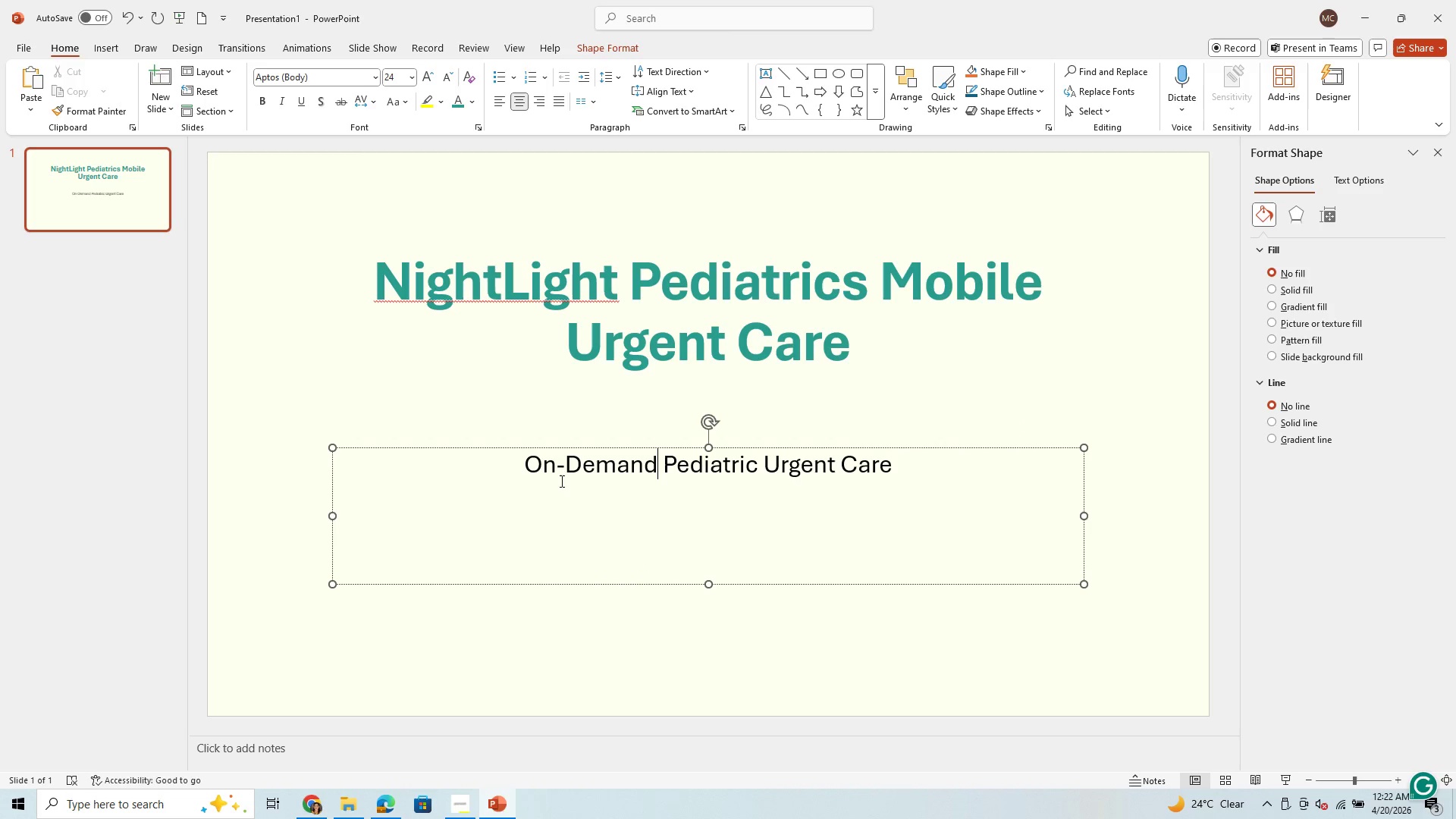 
key(Unknown)
 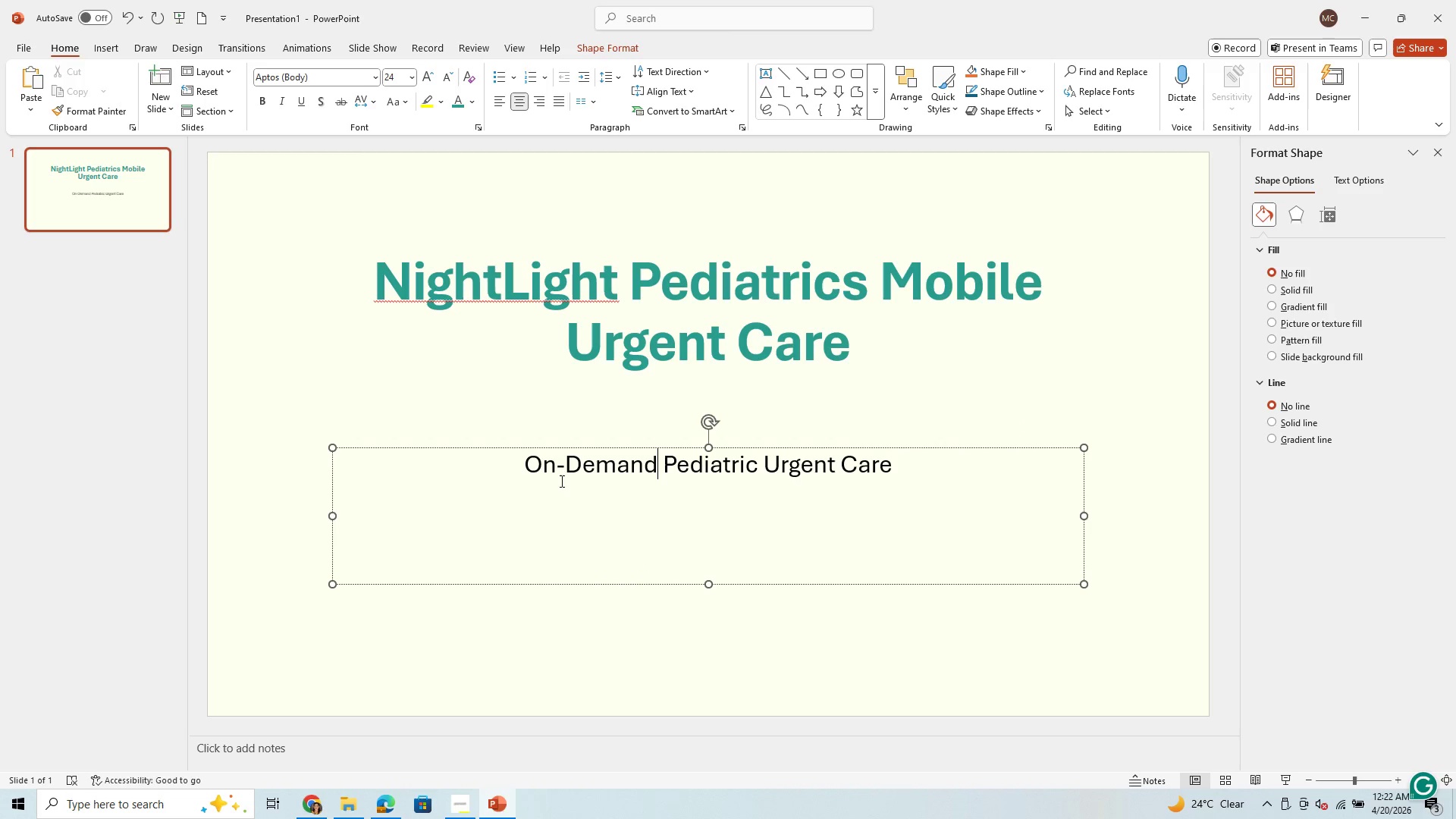 
key(Unknown)
 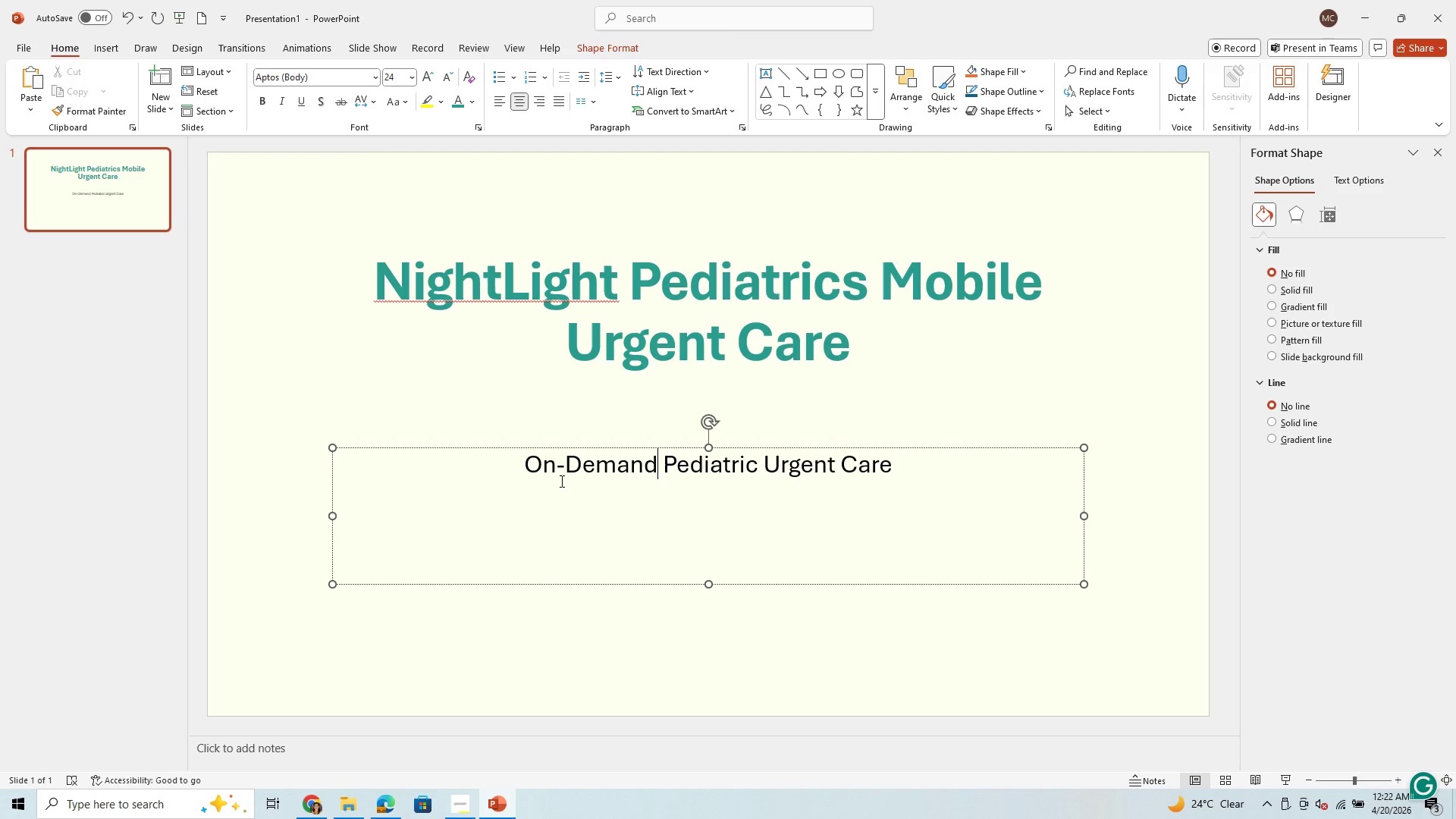 
left_click_drag(start_coordinate=[914, 469], to_coordinate=[524, 500])
 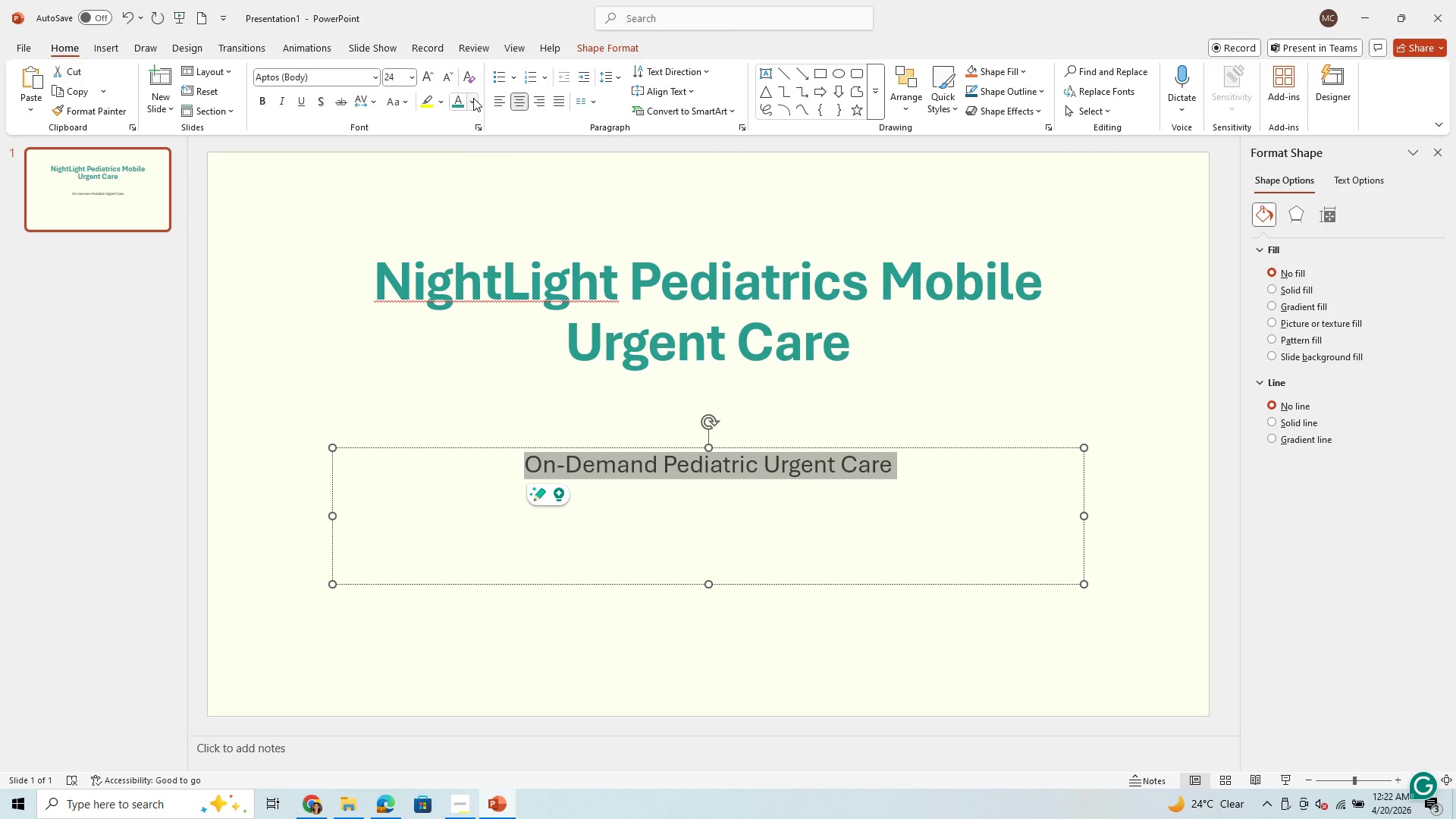 
double_click([473, 96])
 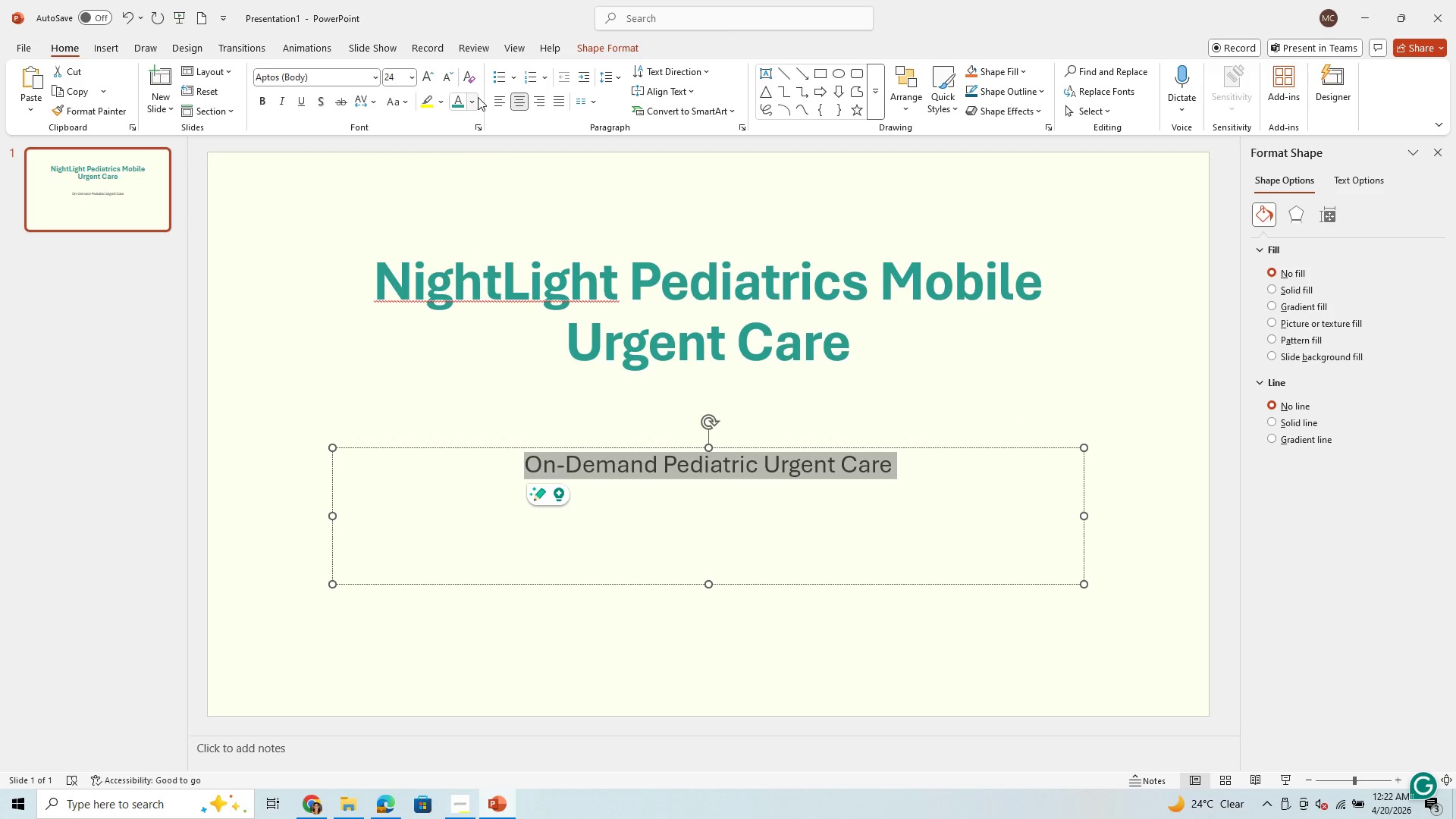 
left_click([478, 101])
 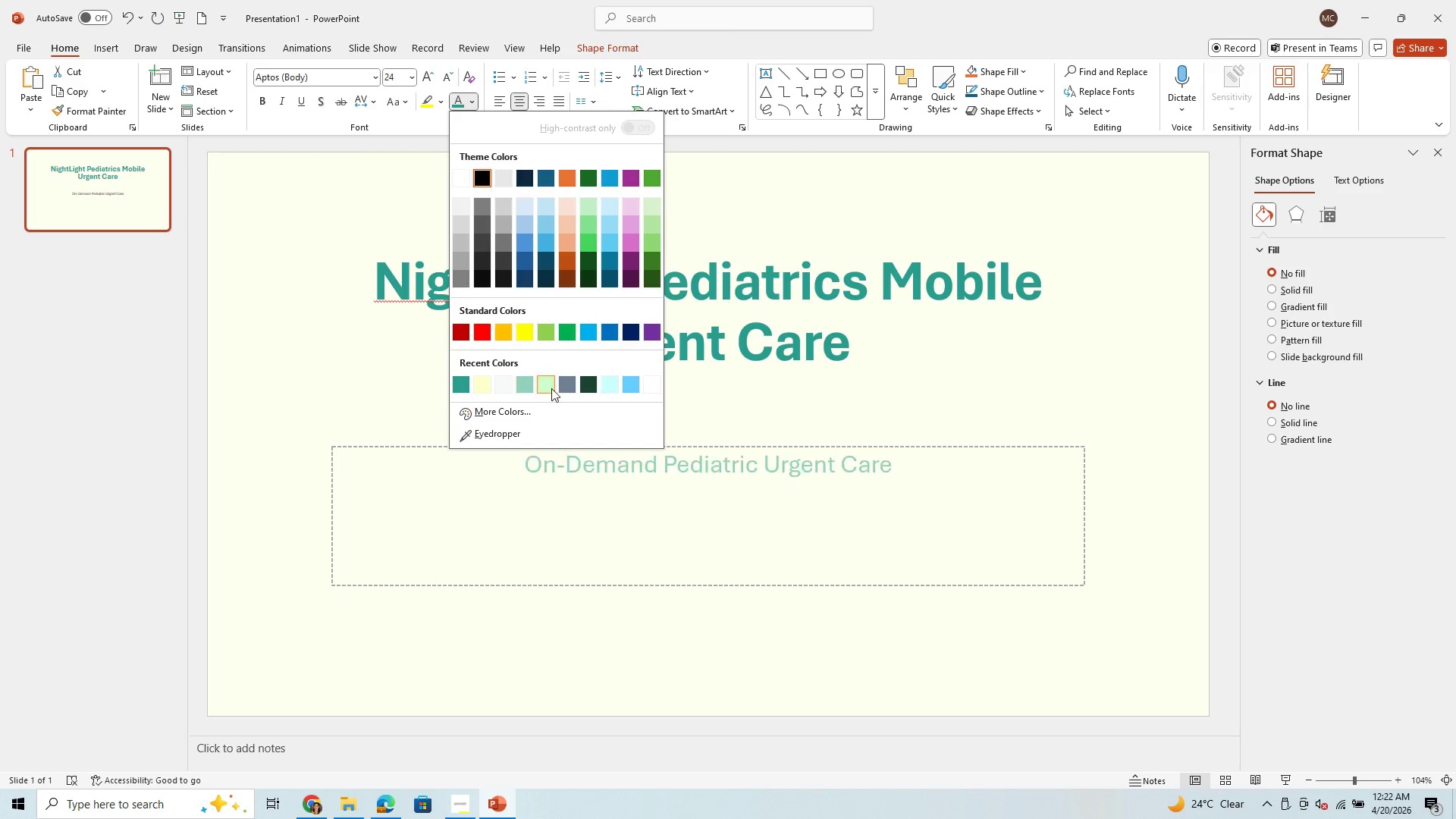 
left_click([563, 384])
 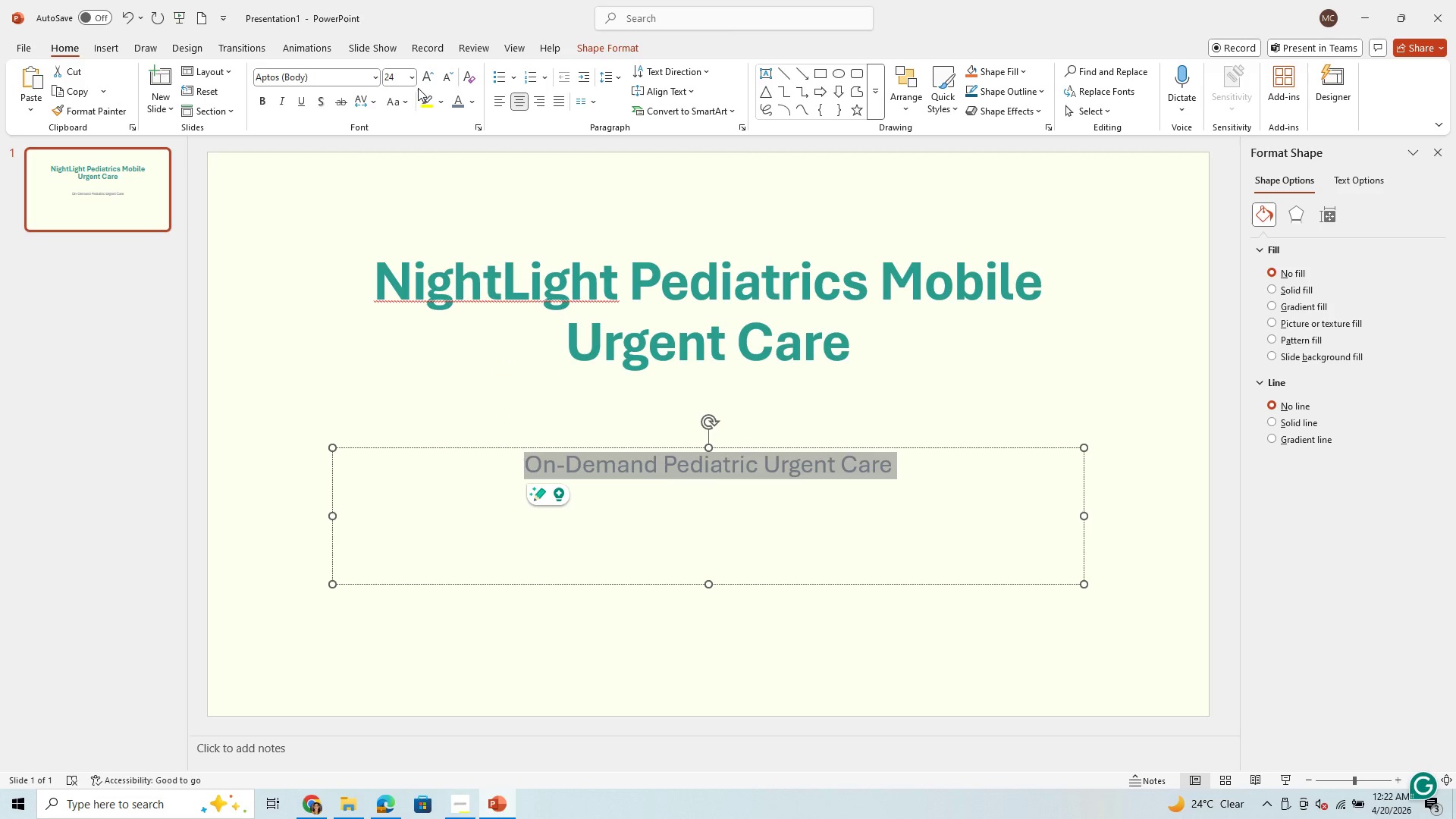 
left_click([408, 78])
 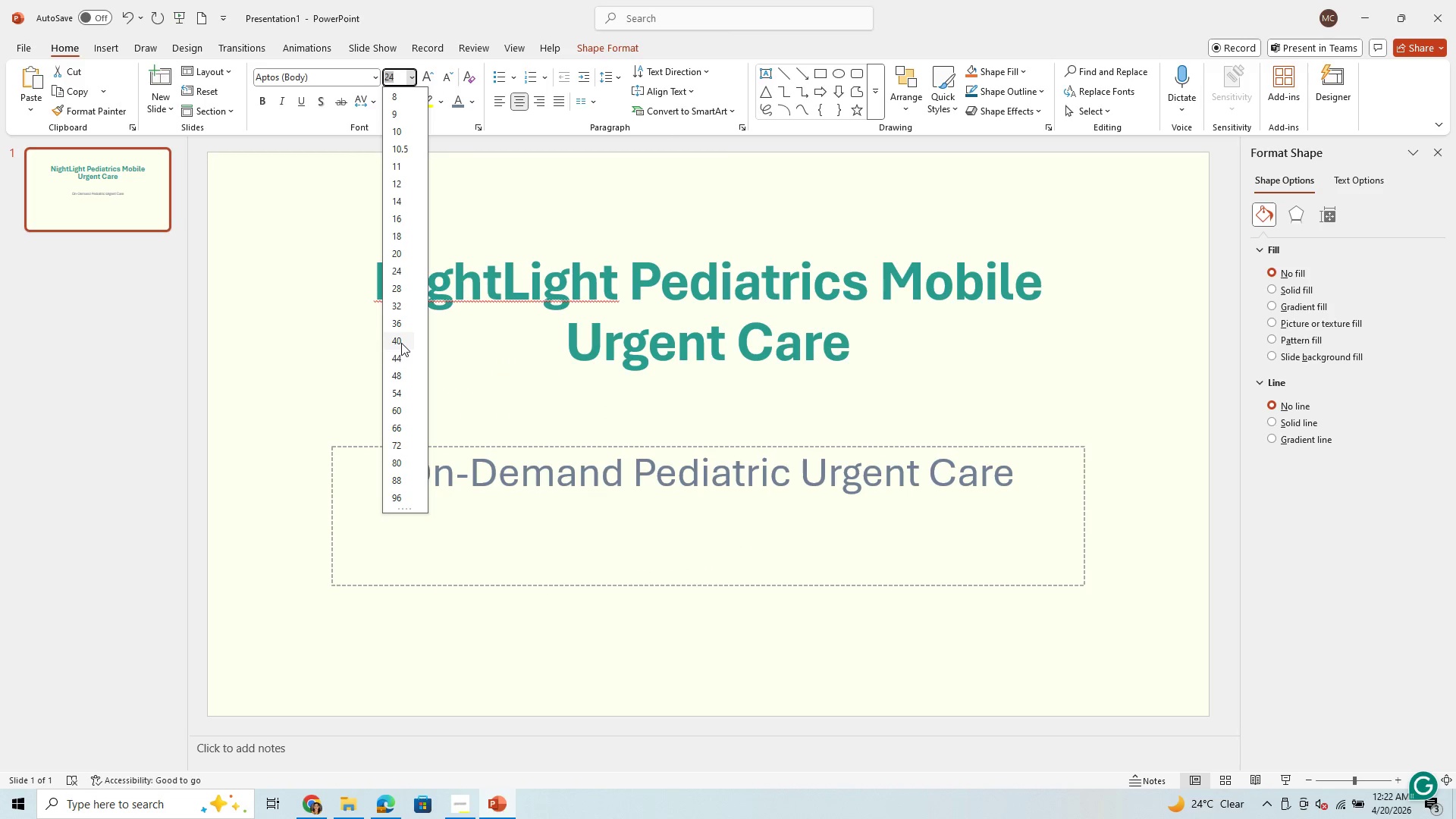 
left_click([402, 327])
 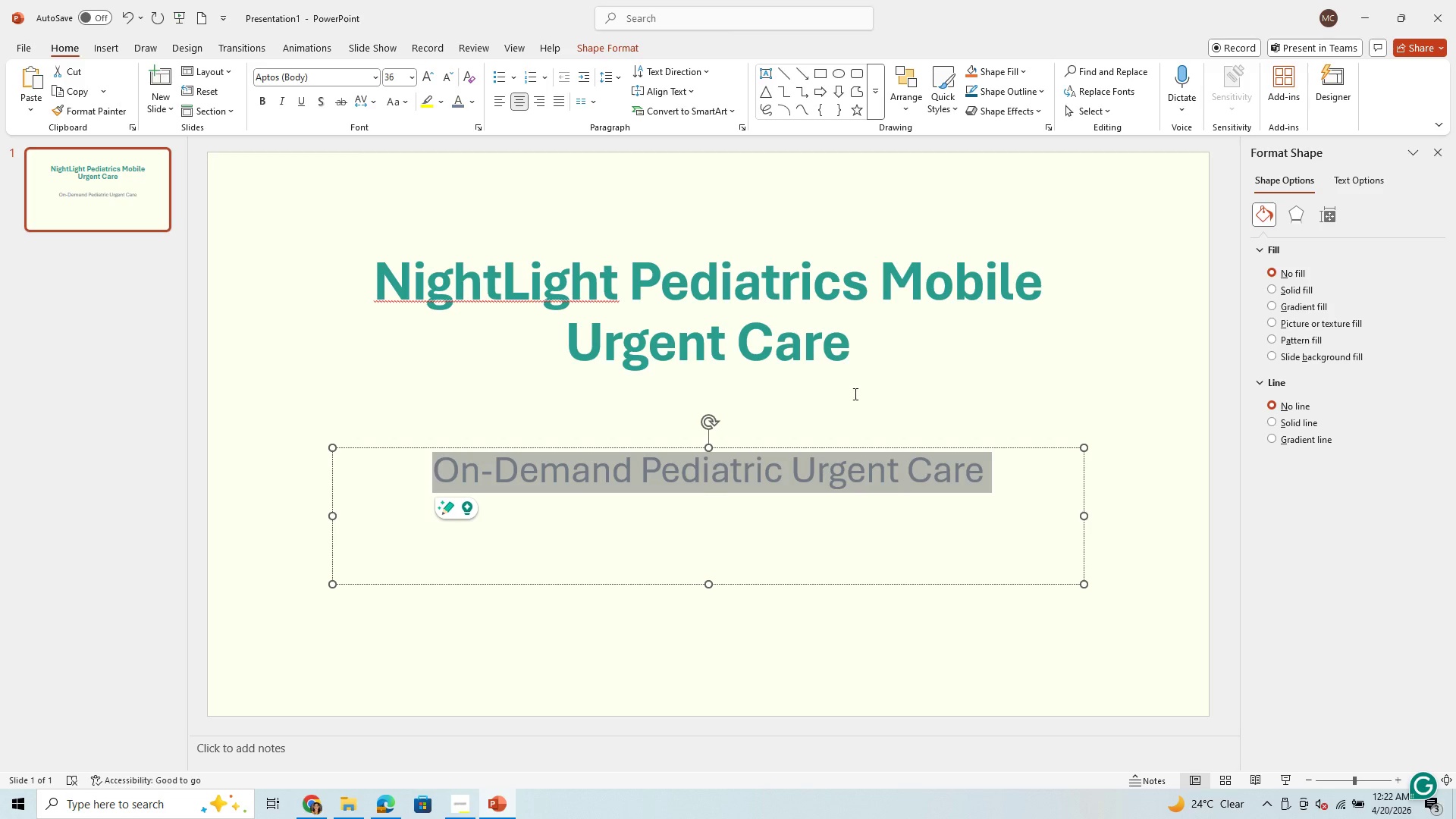 
key(Control+A)
 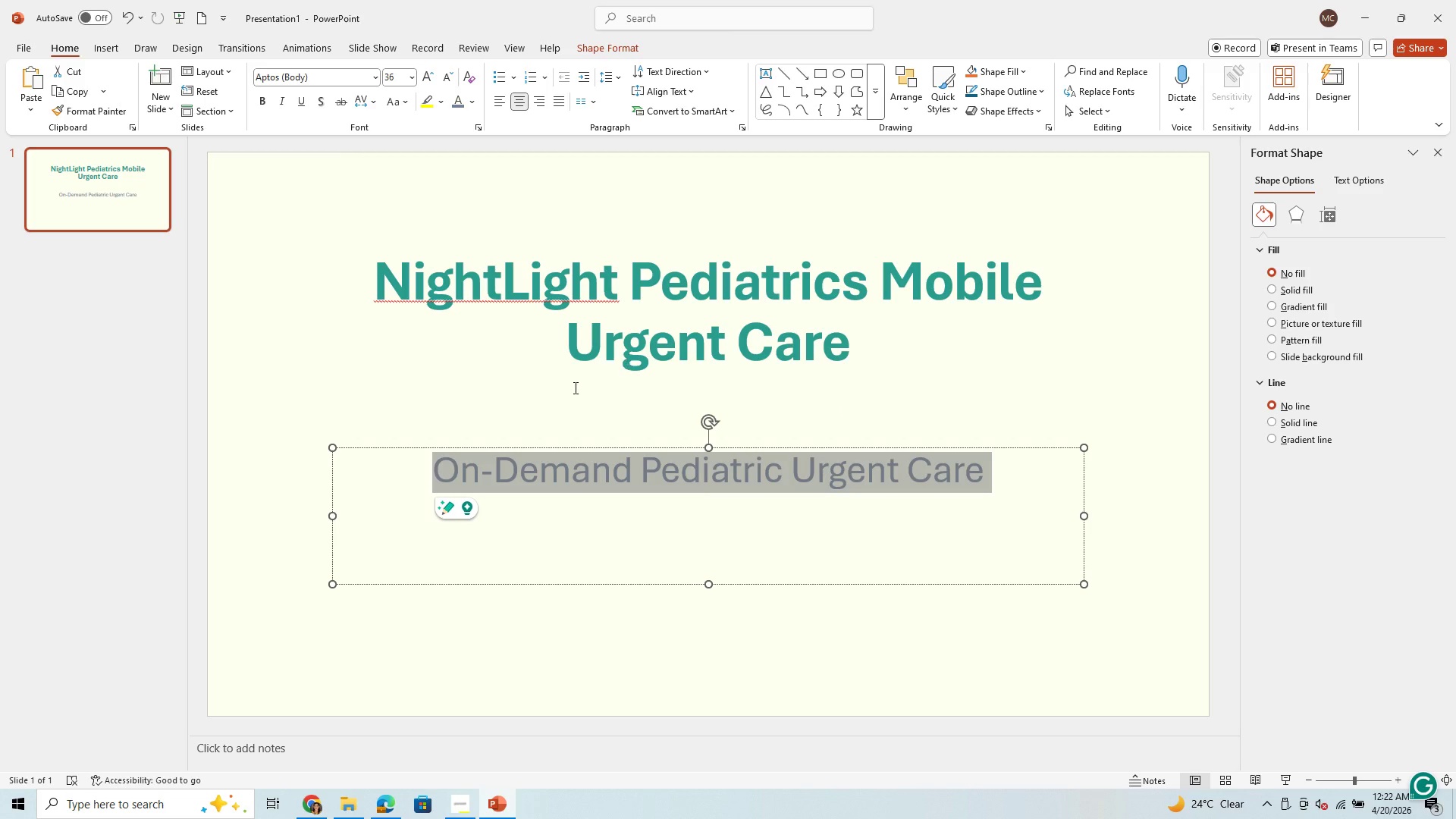 
left_click([403, 393])
 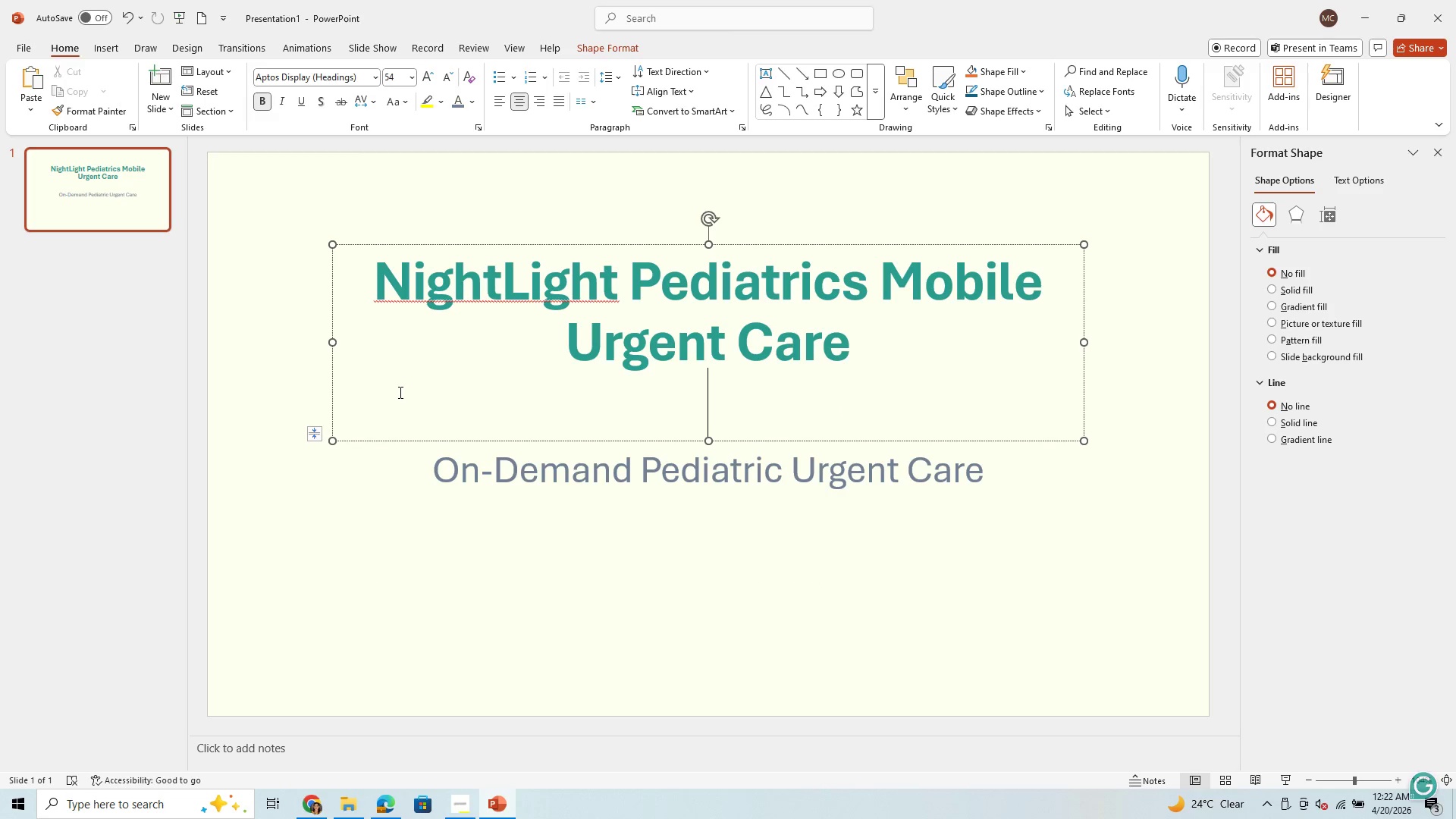 
key(Control+A)
 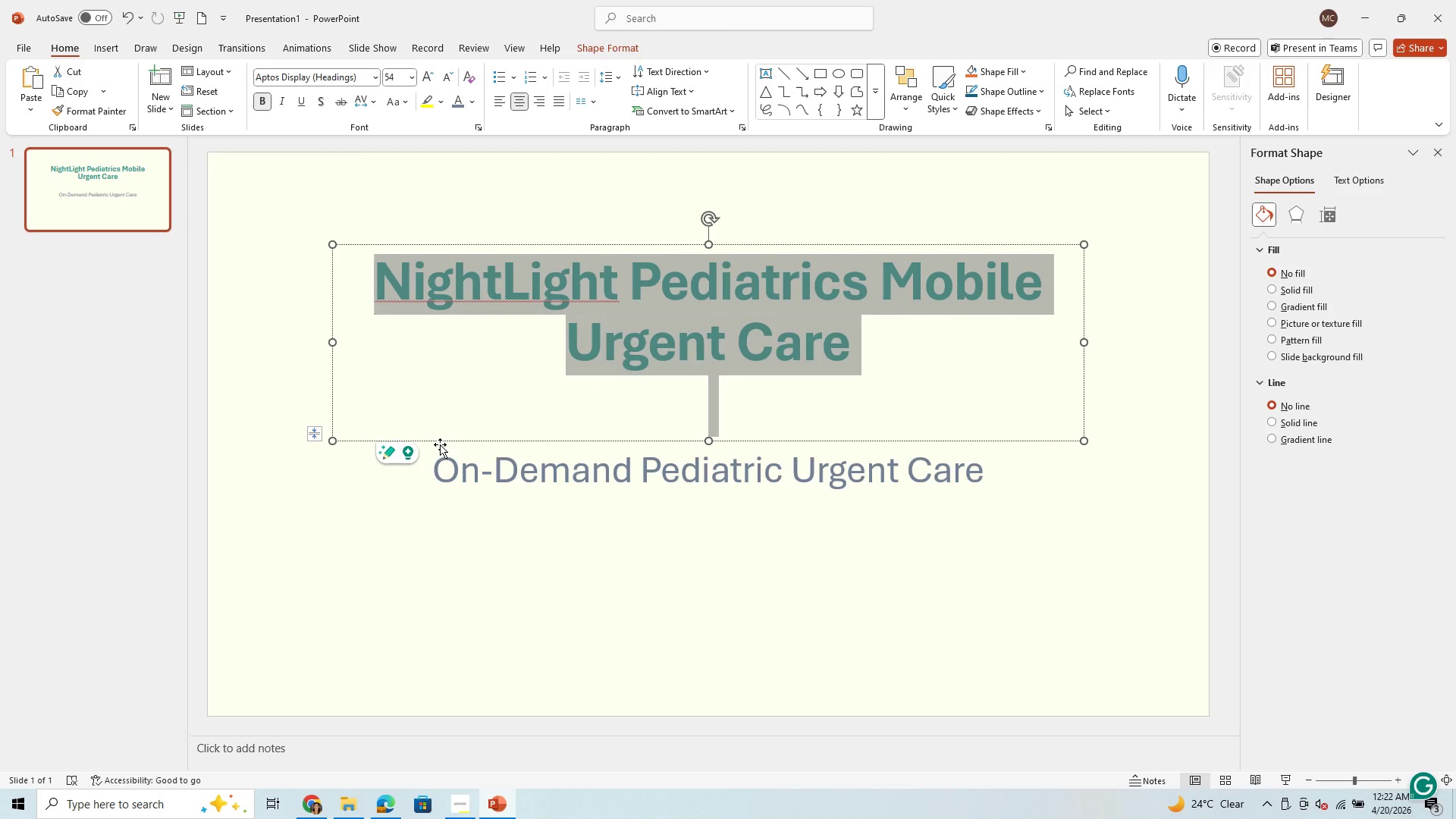 
left_click([249, 526])
 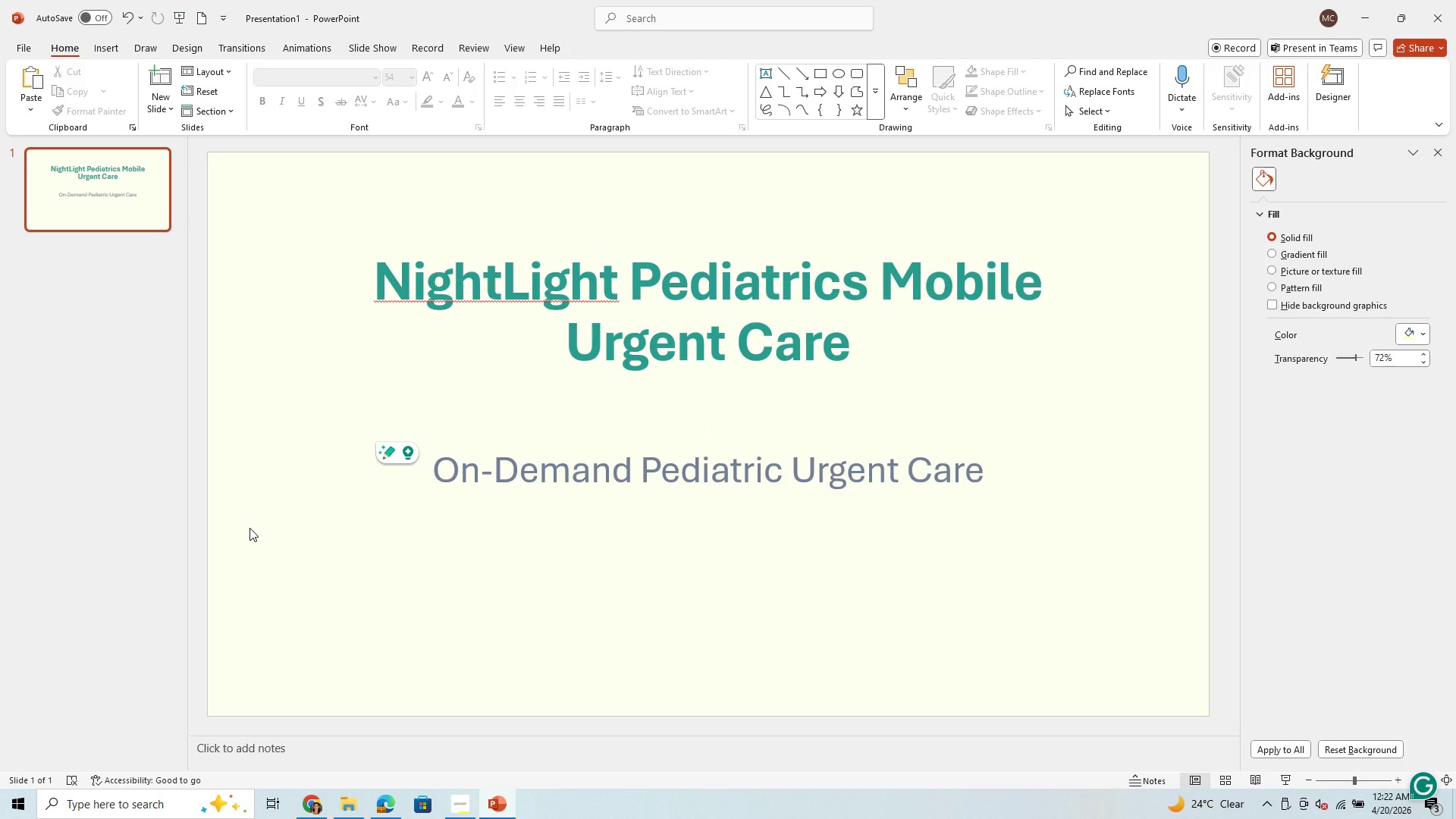 
key(Control+A)
 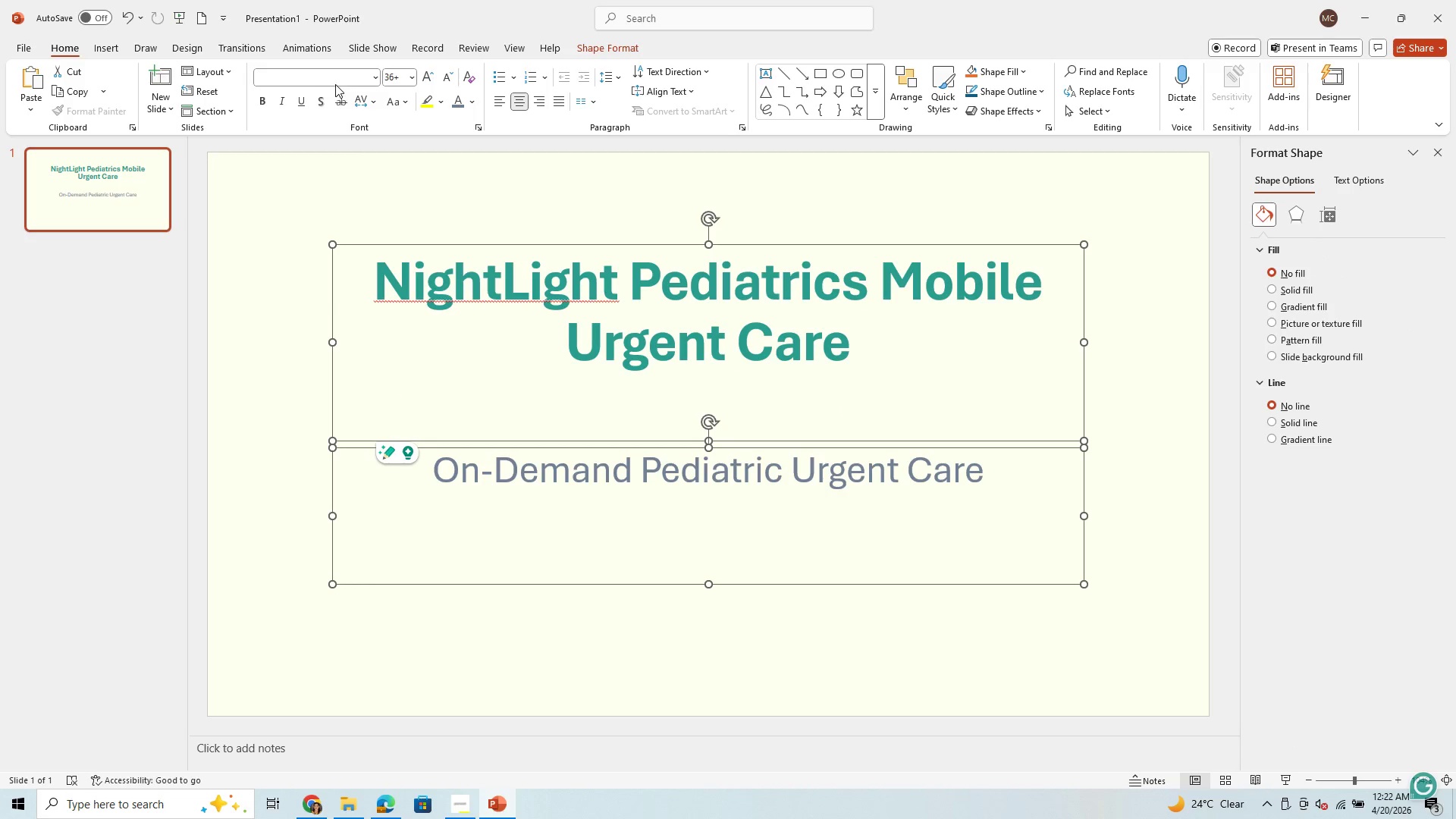 
left_click([334, 78])
 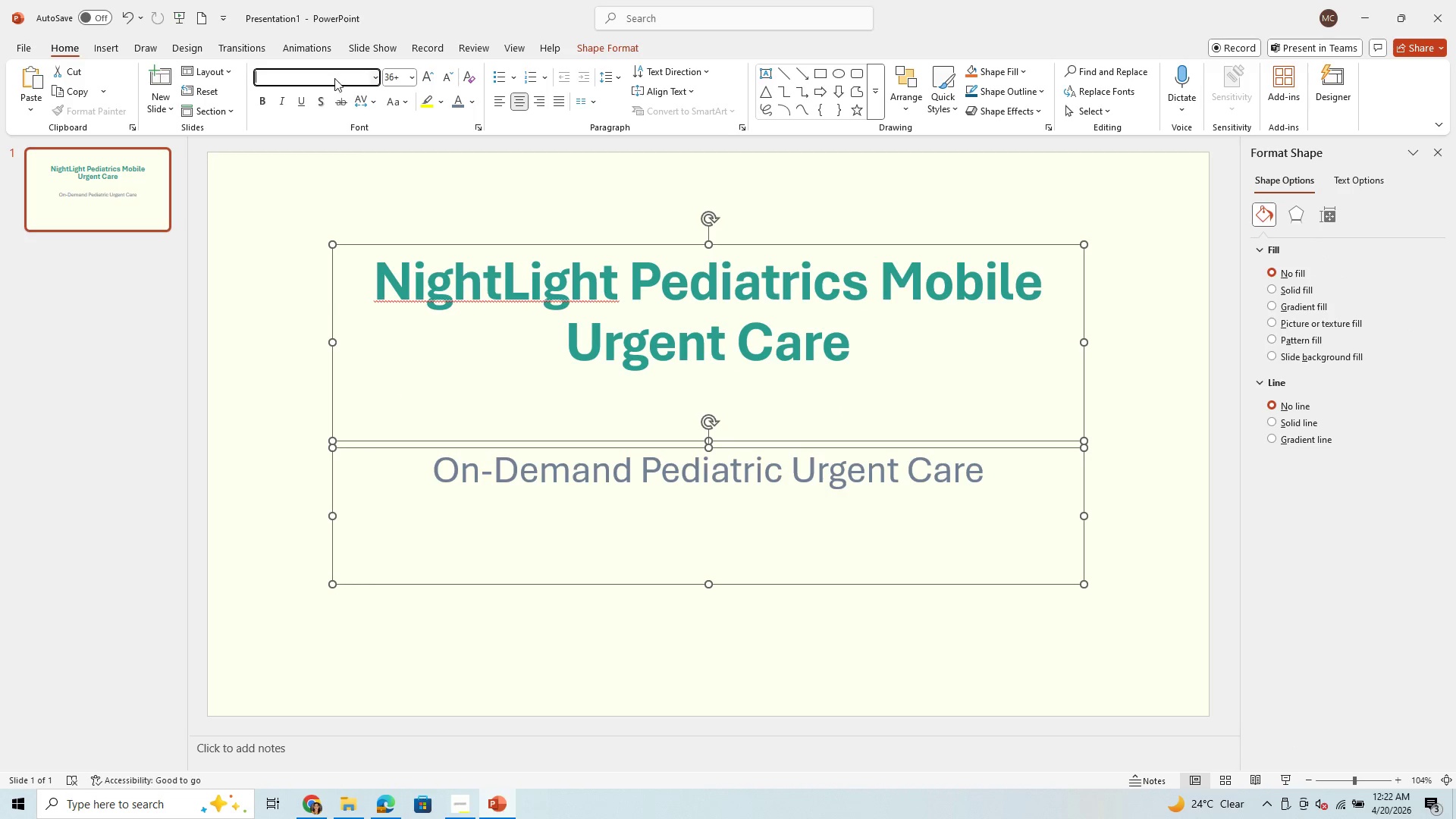 
type(times)
 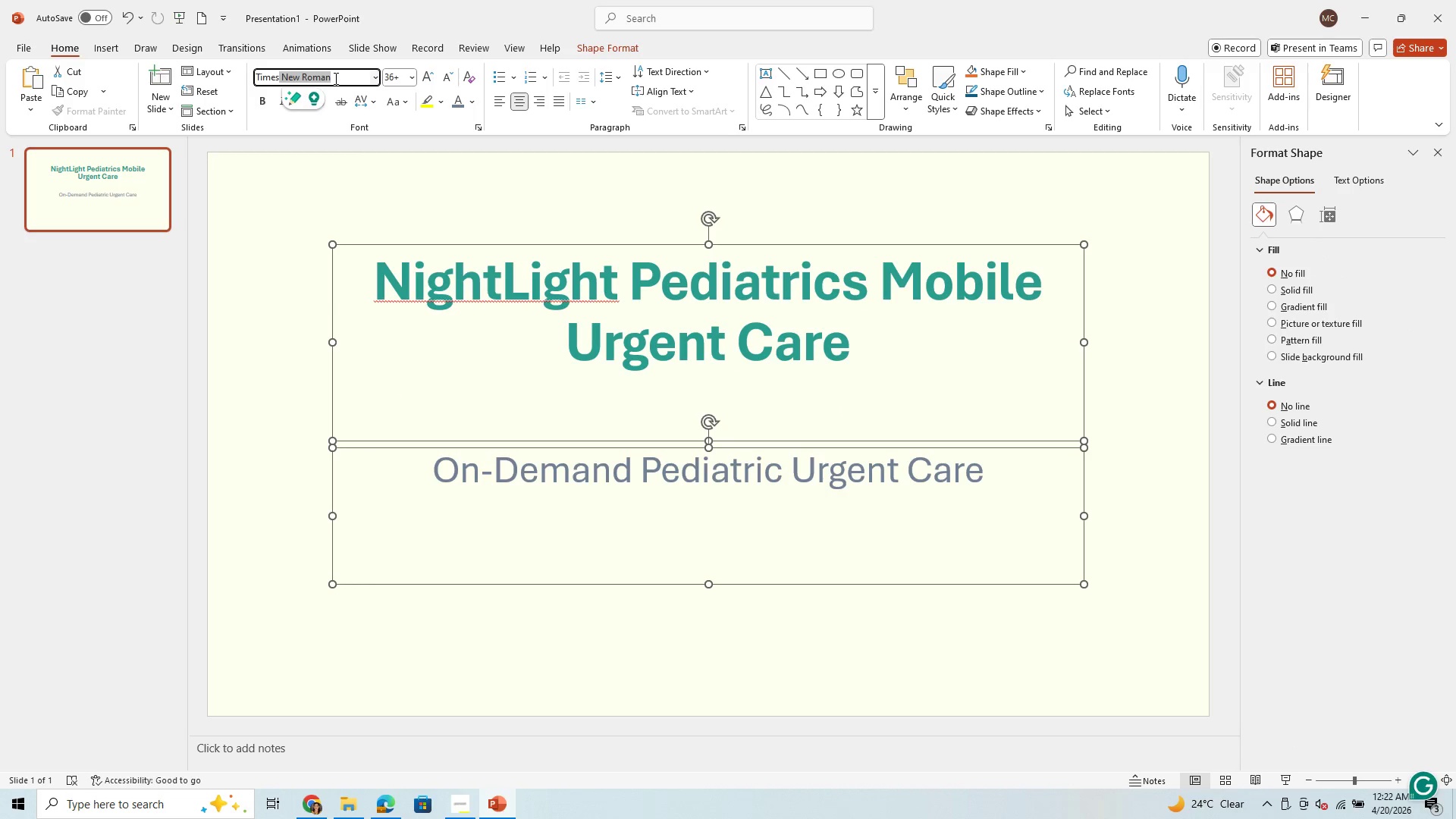 
key(Enter)
 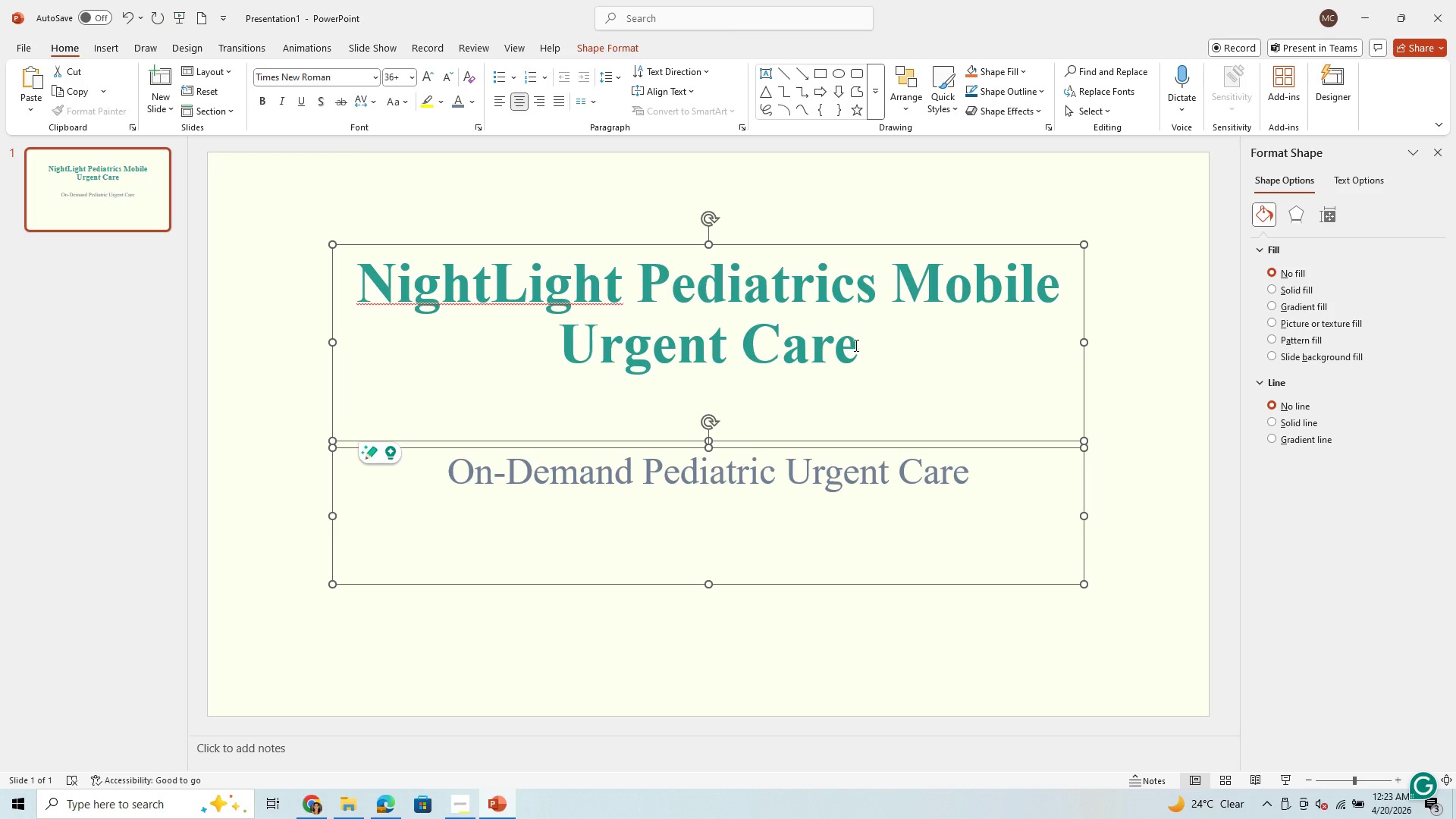 
left_click([873, 541])
 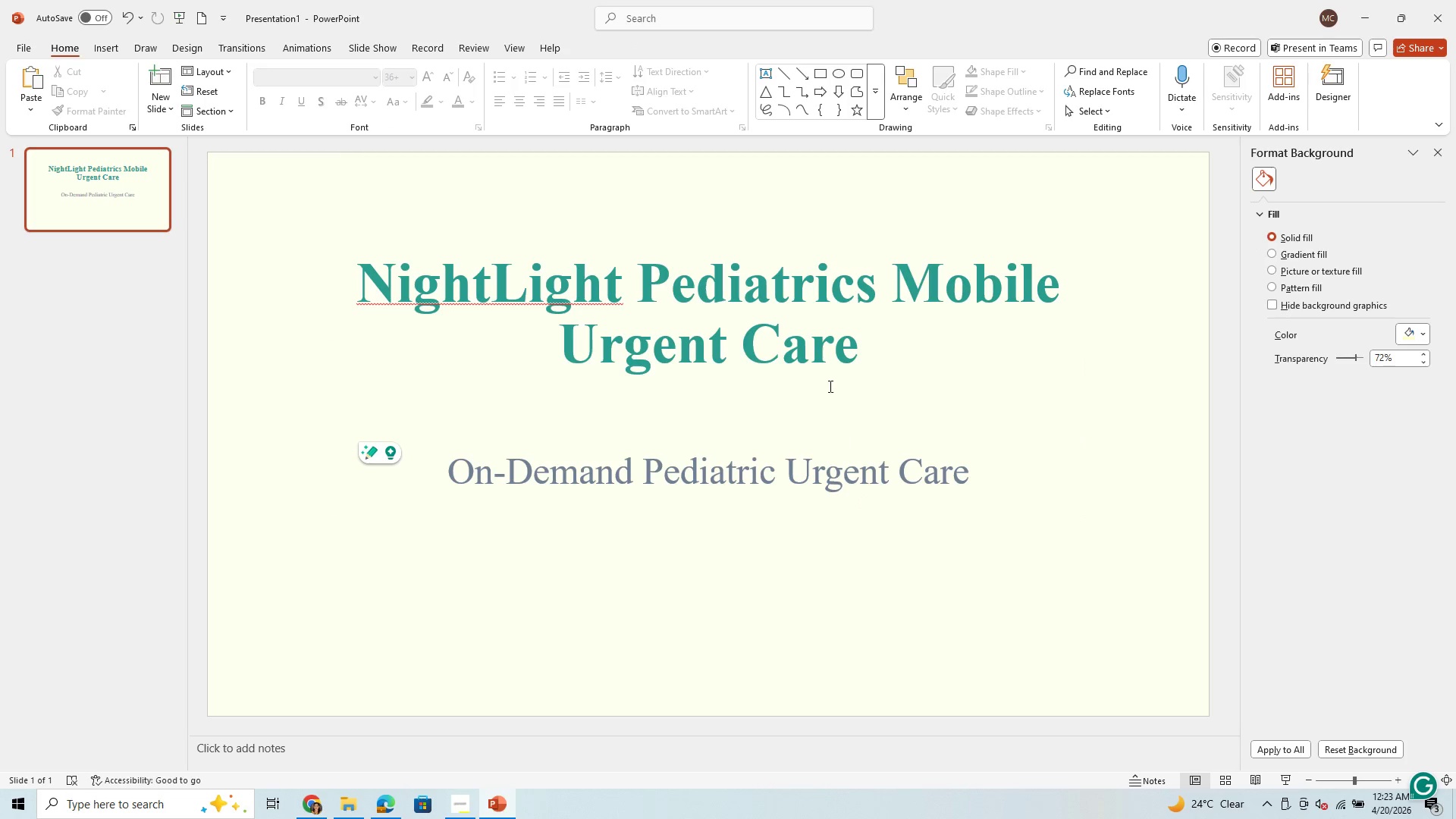 
left_click([827, 380])
 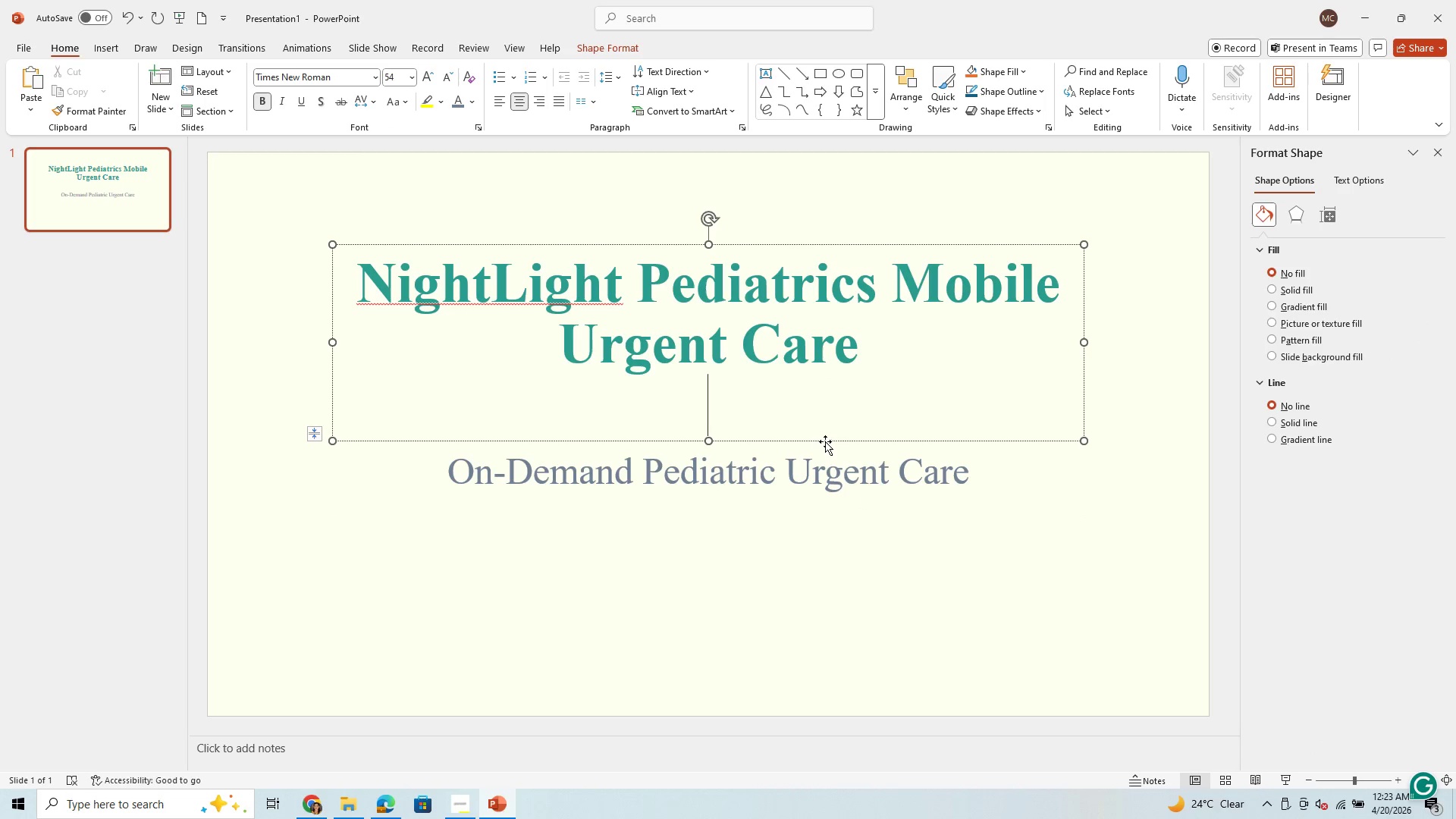 
left_click_drag(start_coordinate=[825, 441], to_coordinate=[827, 469])
 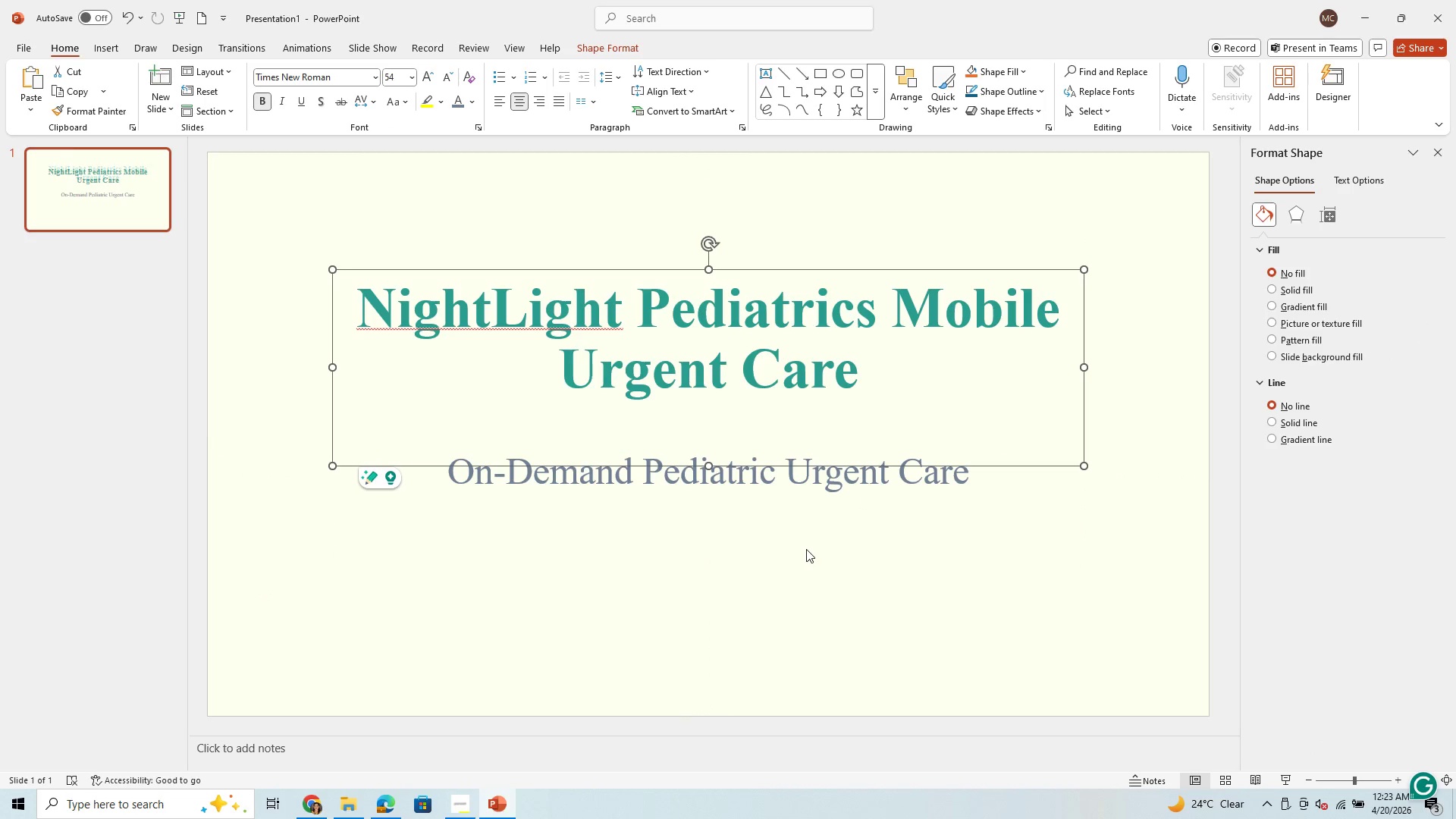 
left_click([806, 549])
 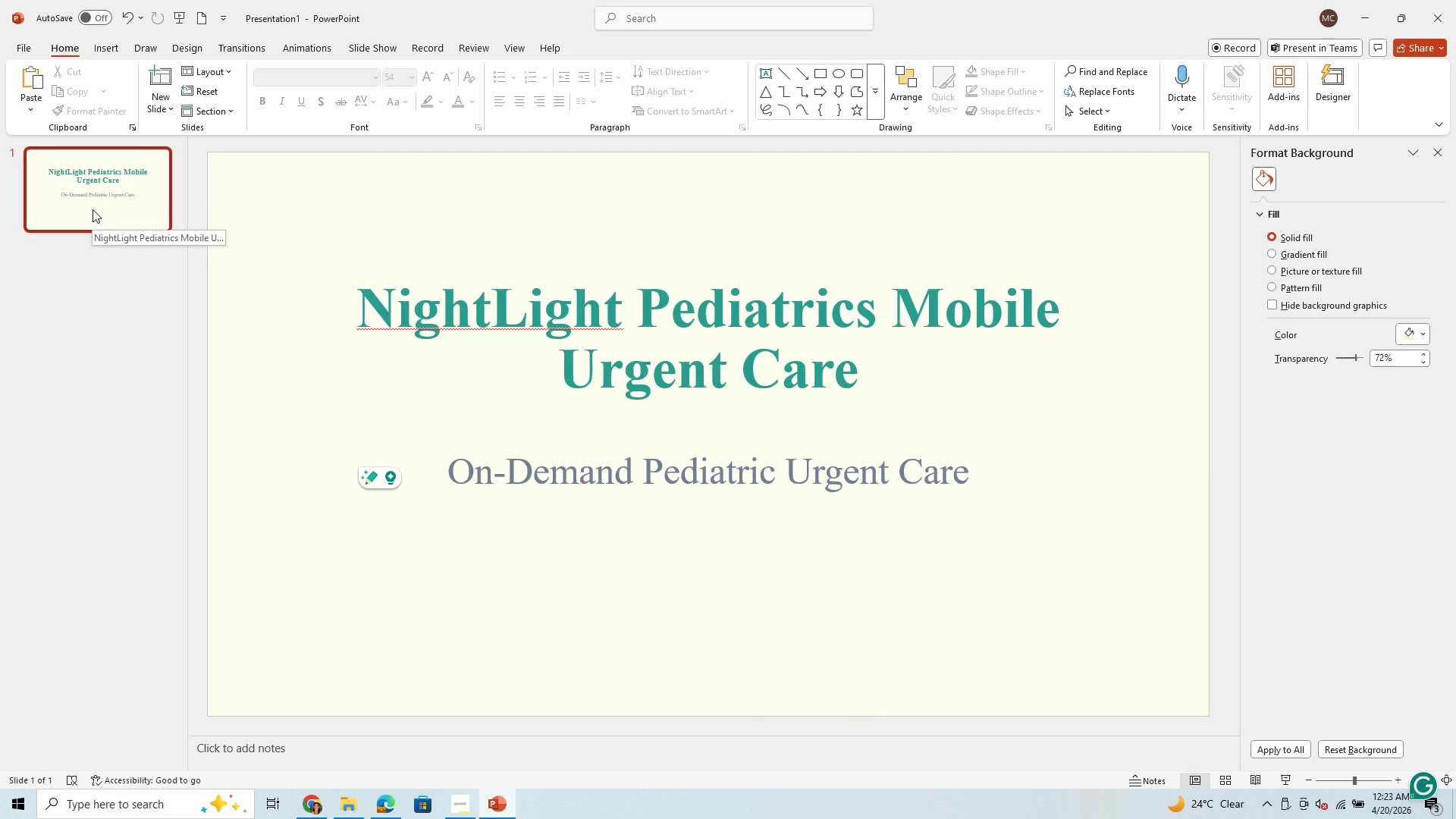 
wait(5.06)
 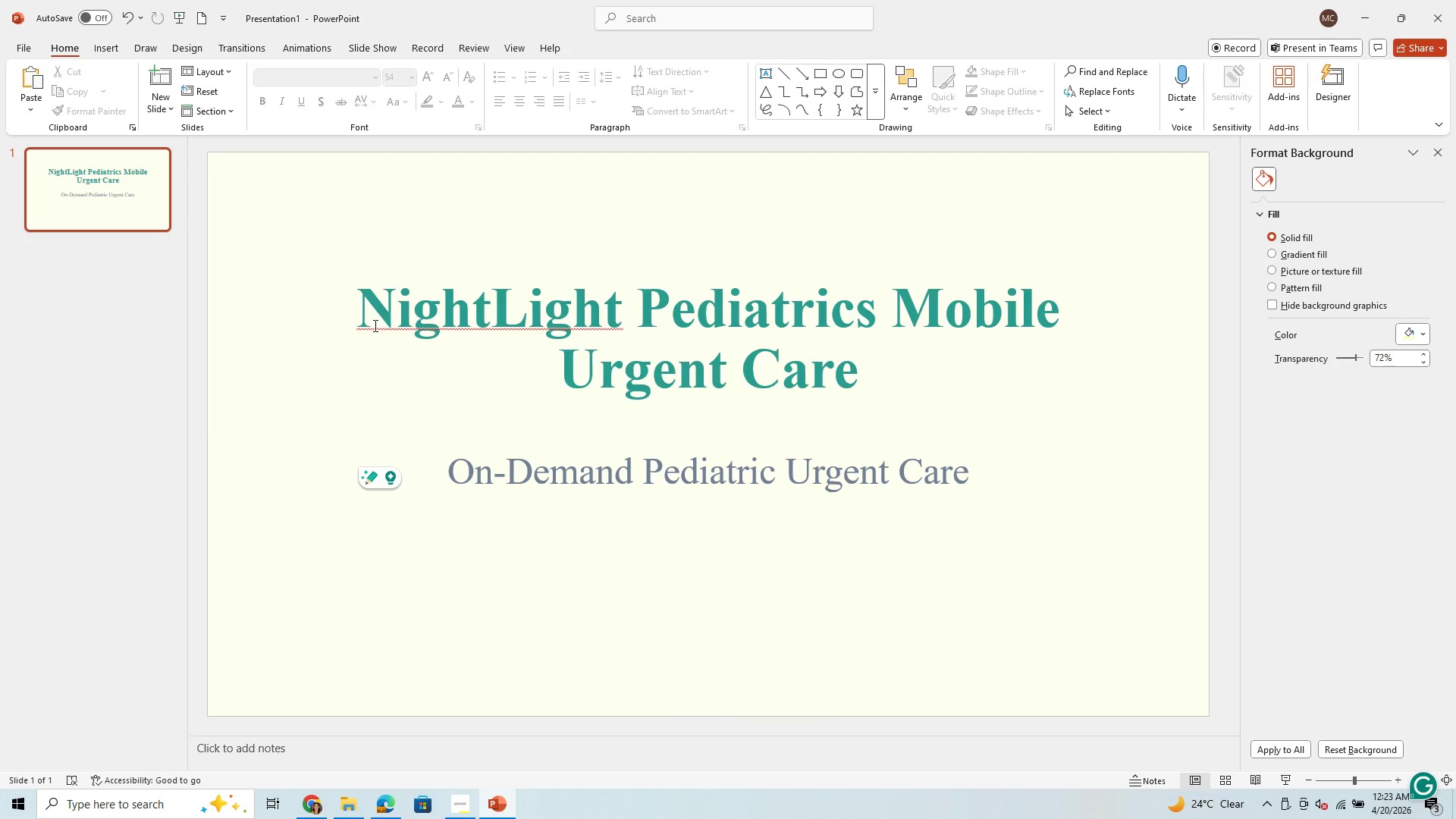 
left_click([105, 42])
 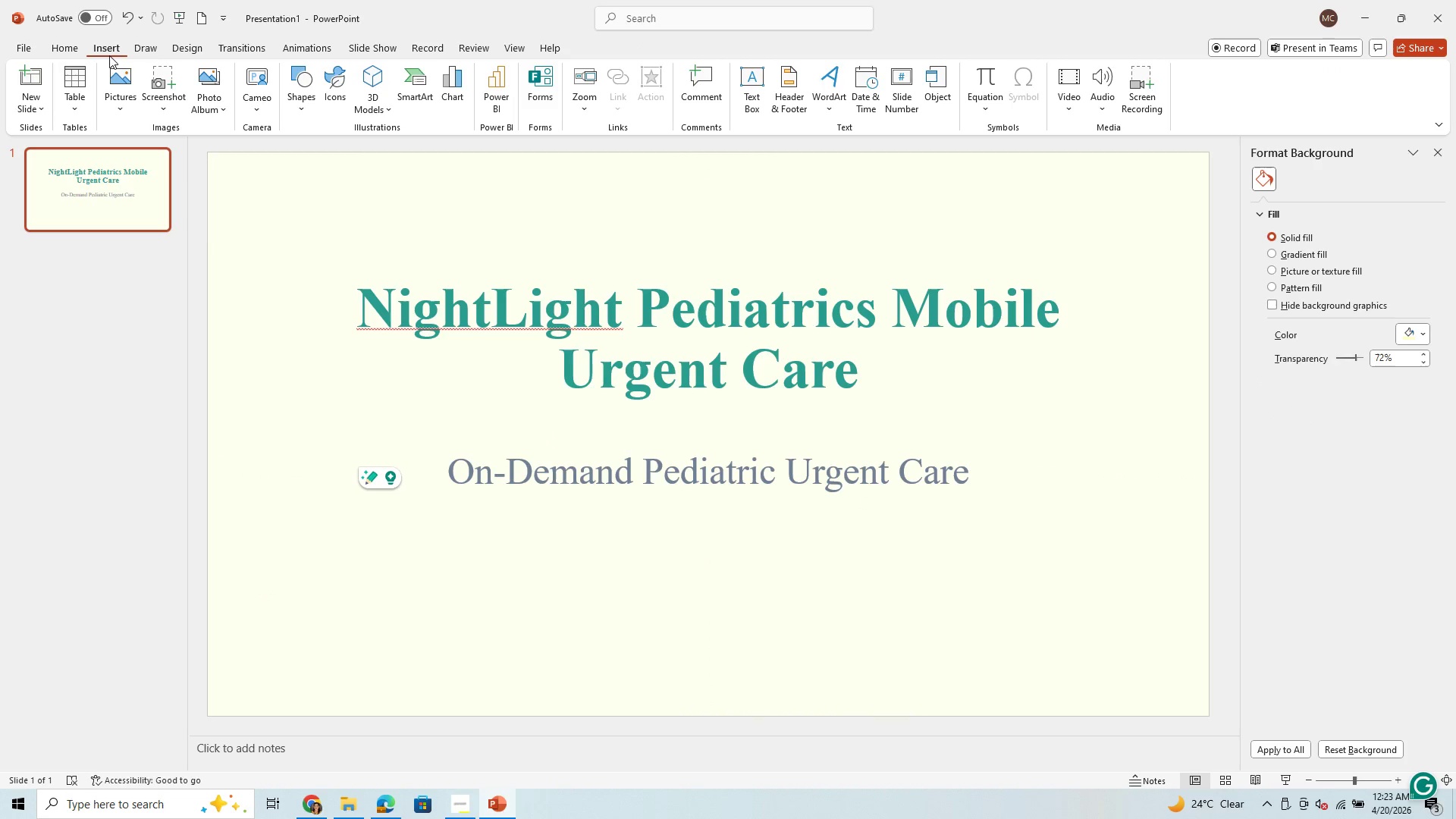 
mouse_move([118, 83])
 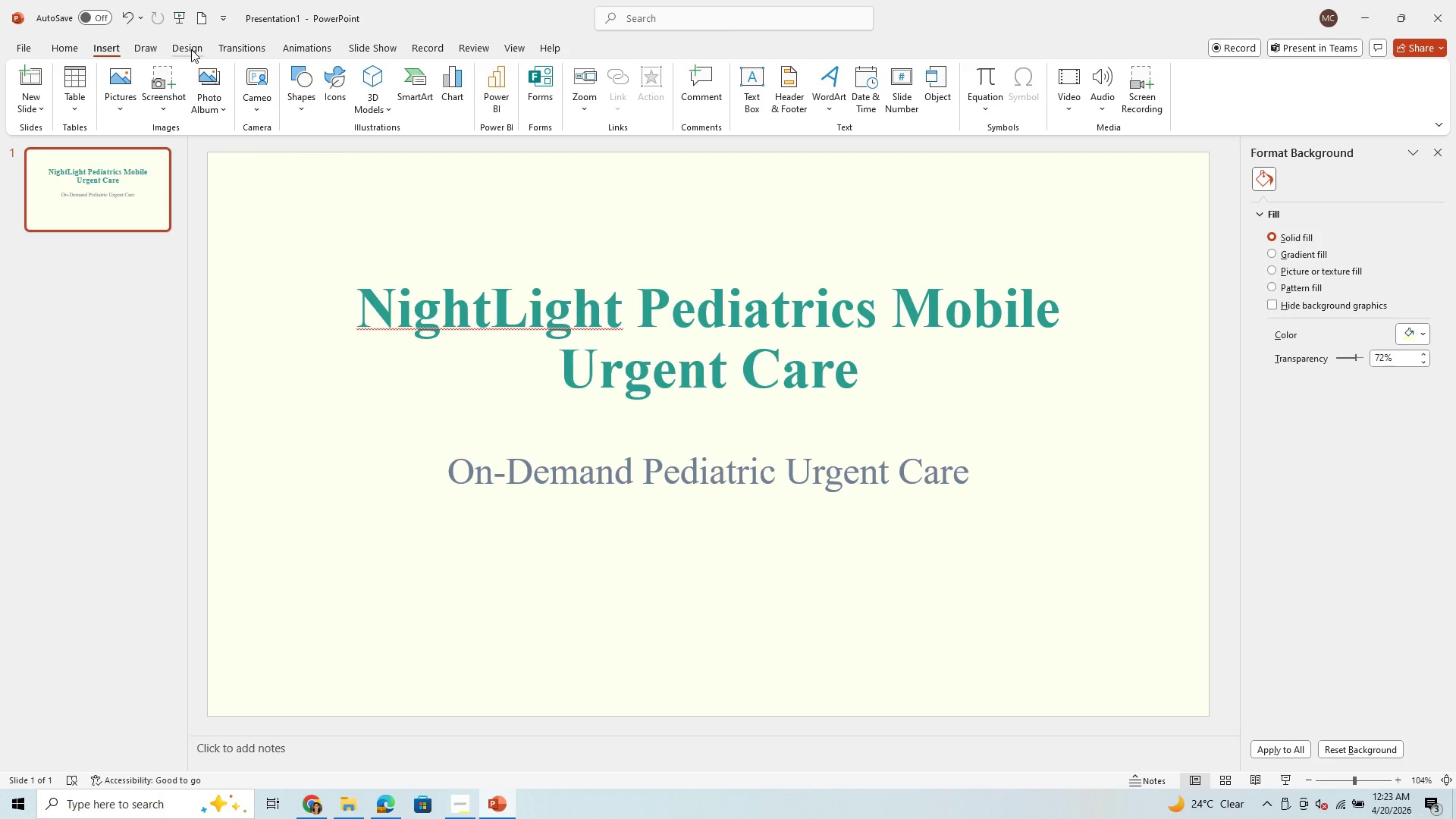 
wait(7.4)
 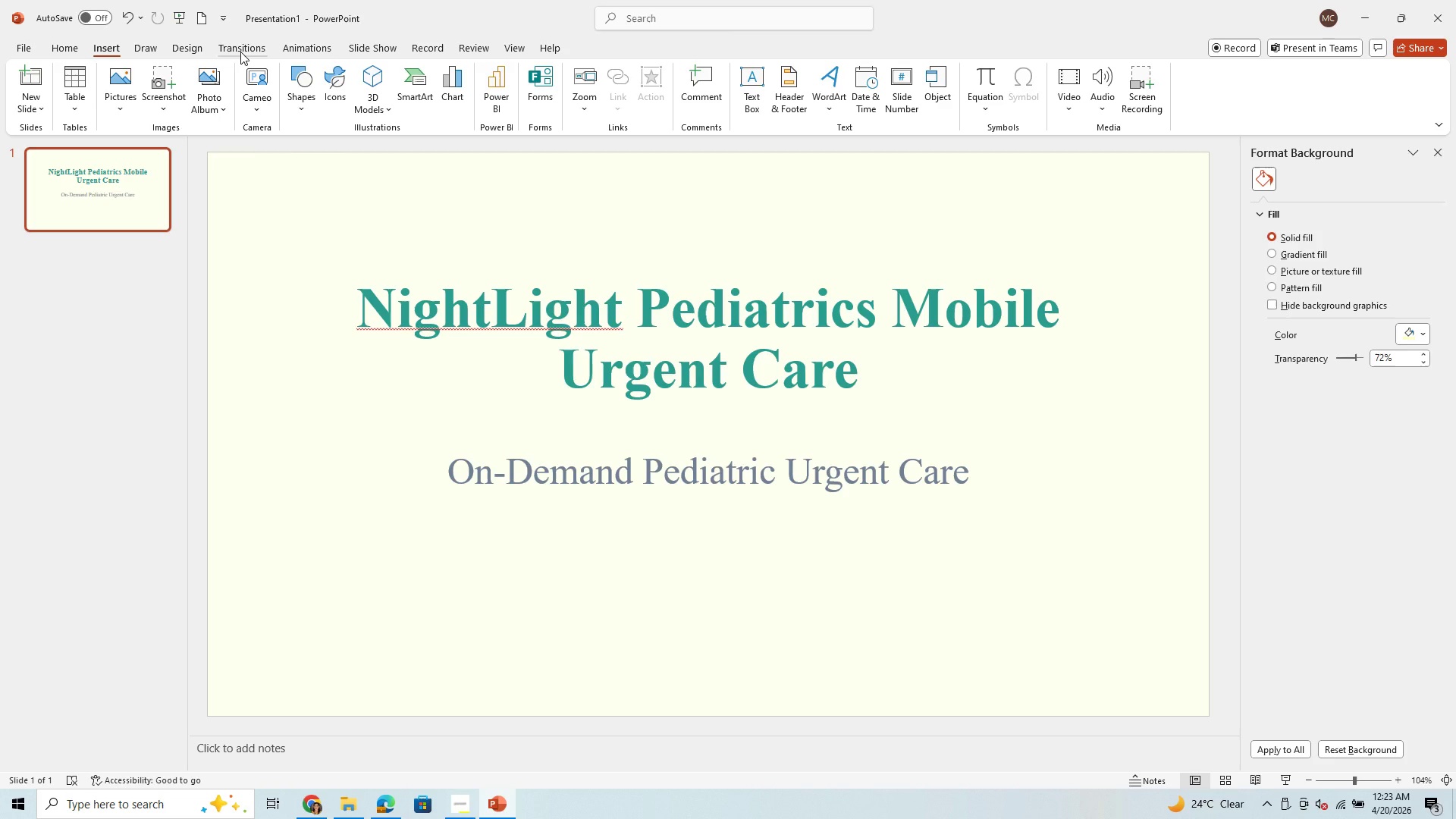 
left_click([106, 52])
 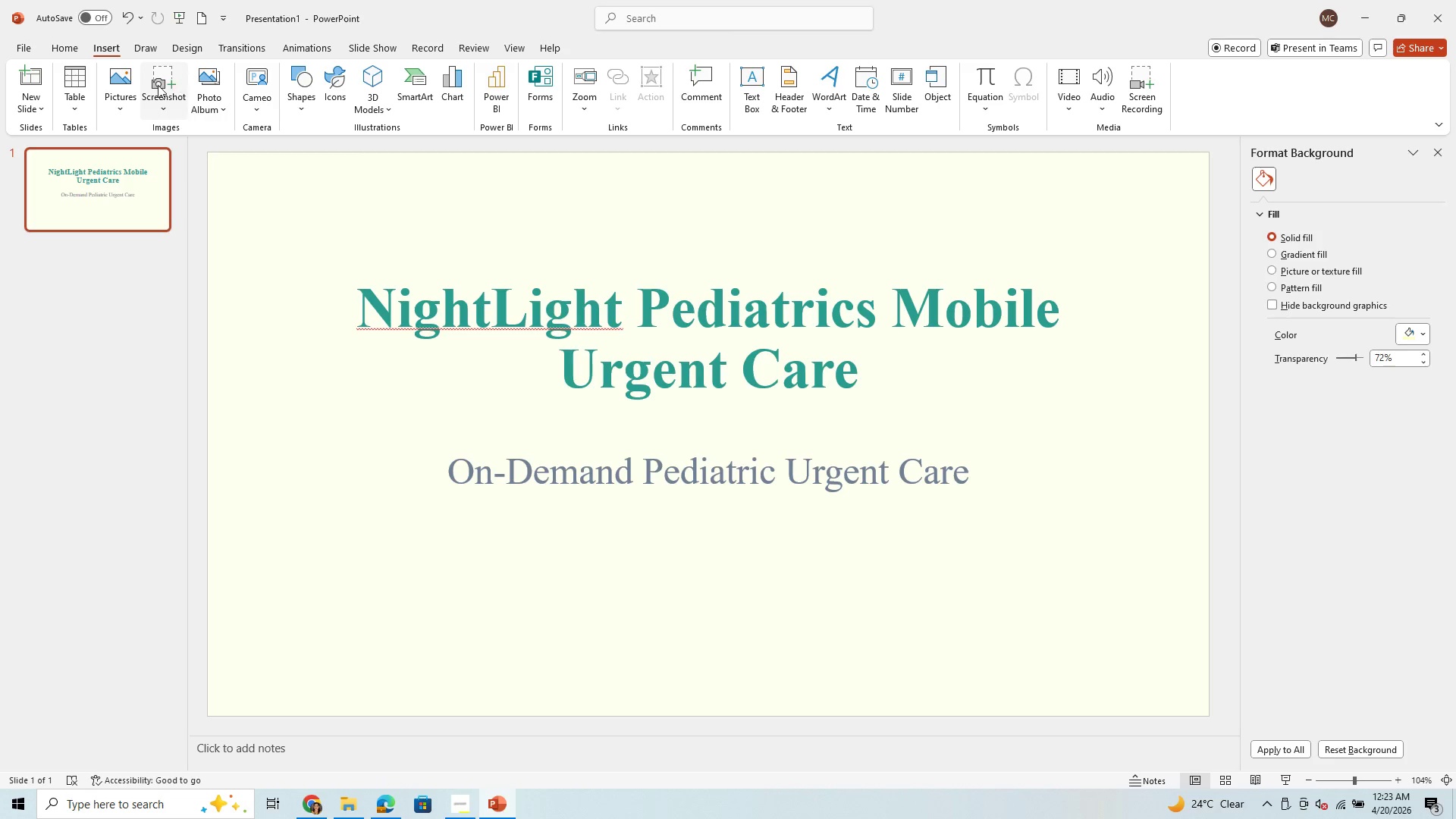 
wait(7.61)
 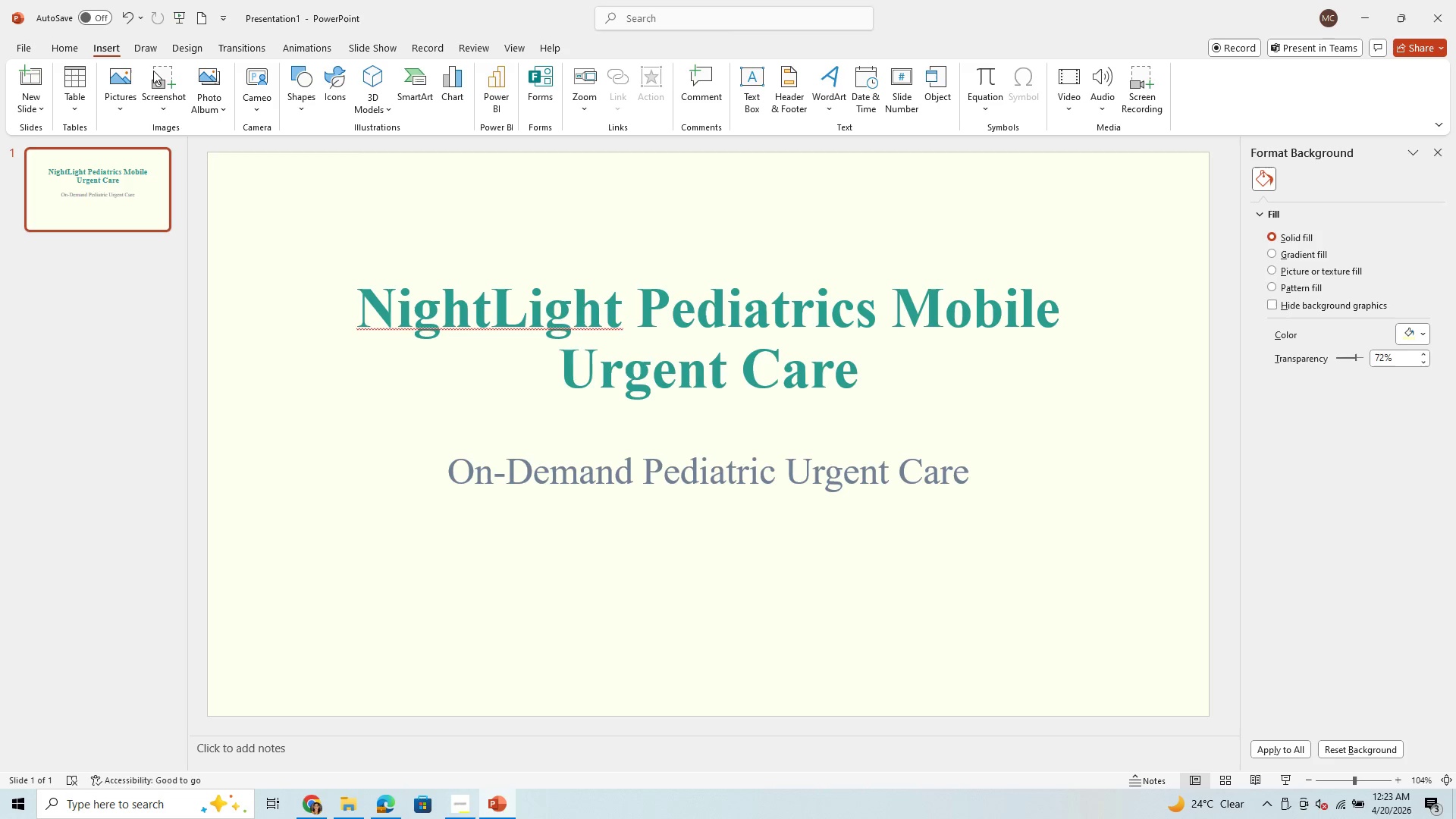 
left_click([339, 77])
 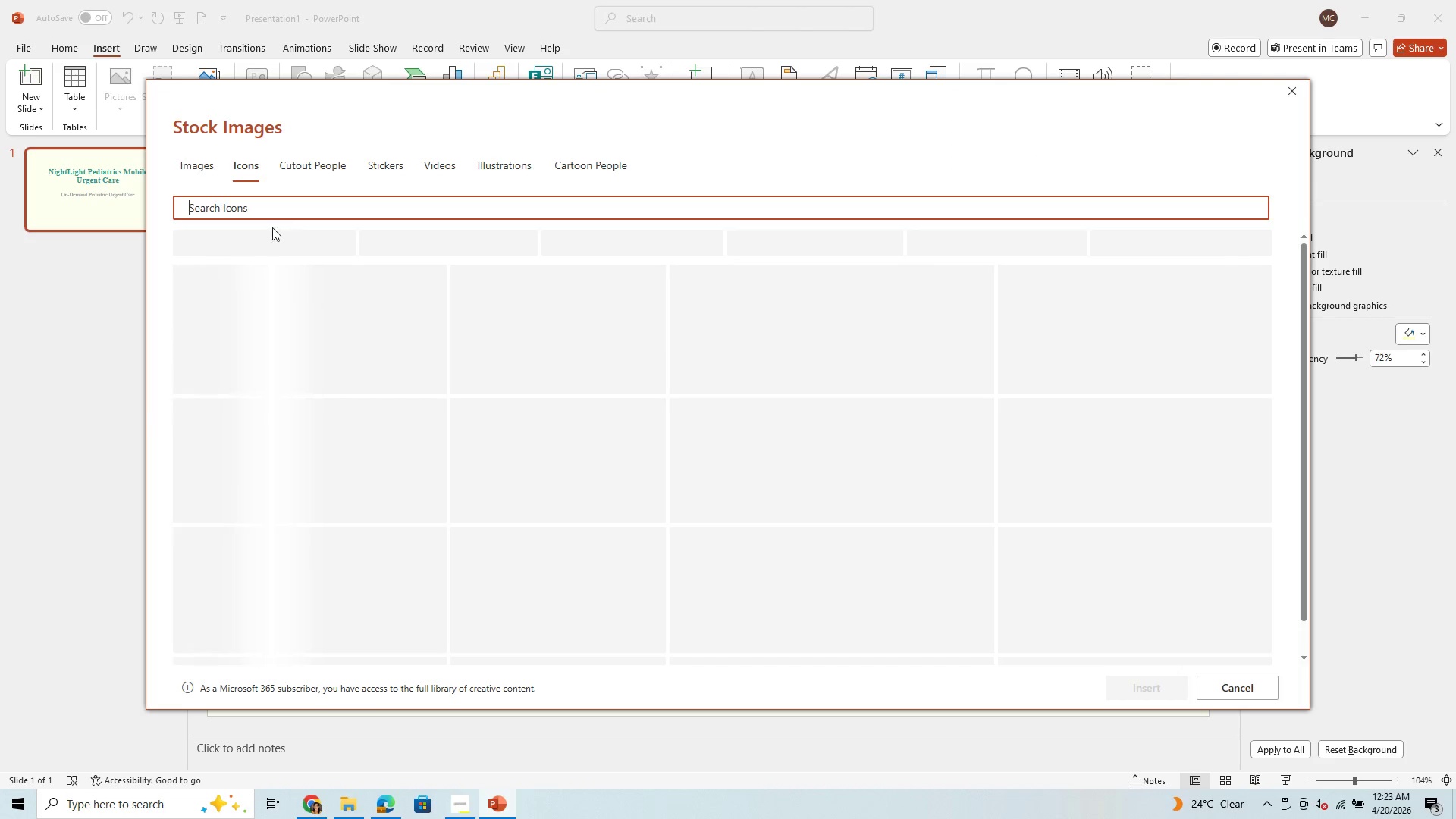 
left_click([214, 204])
 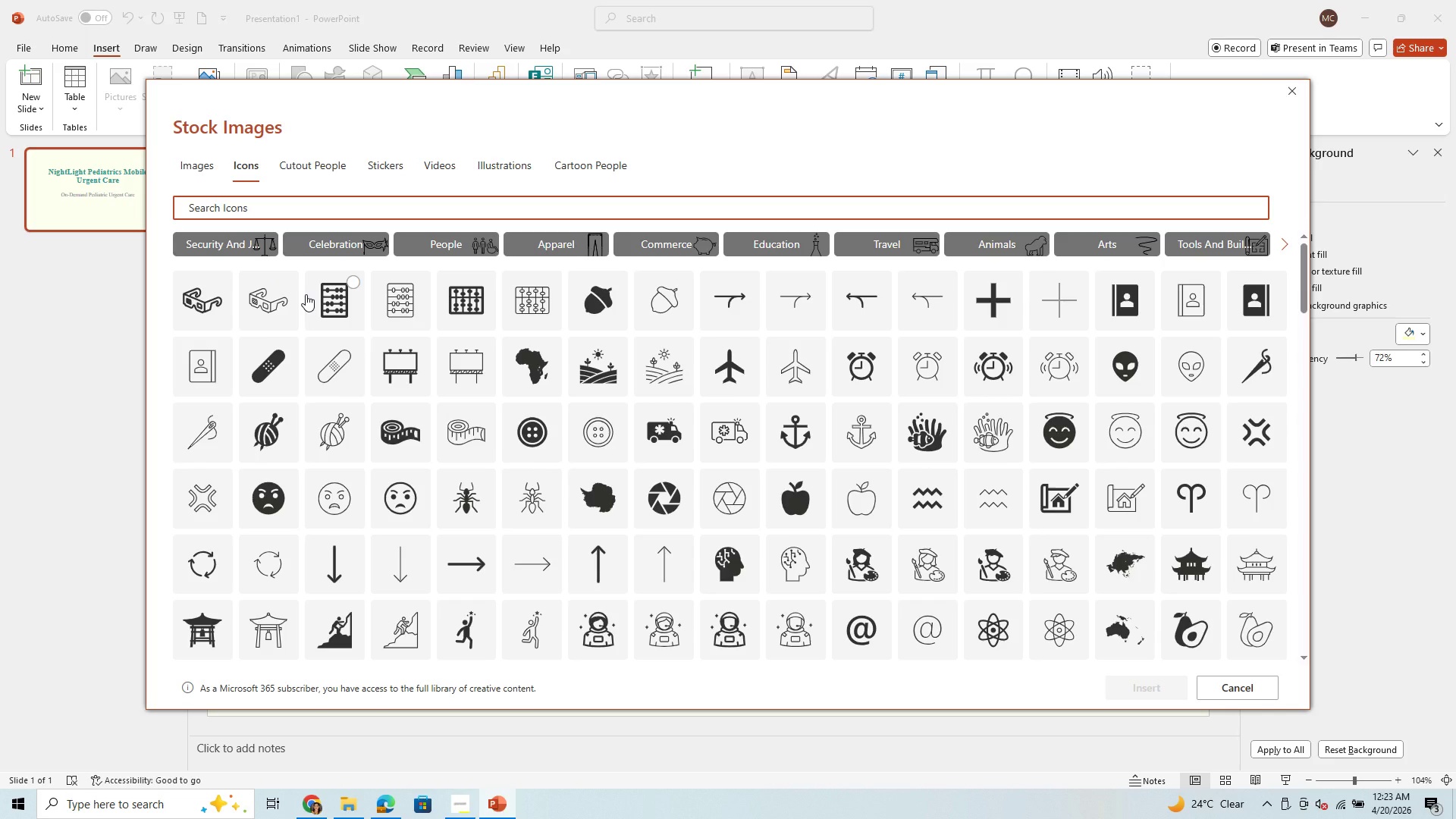 
wait(7.55)
 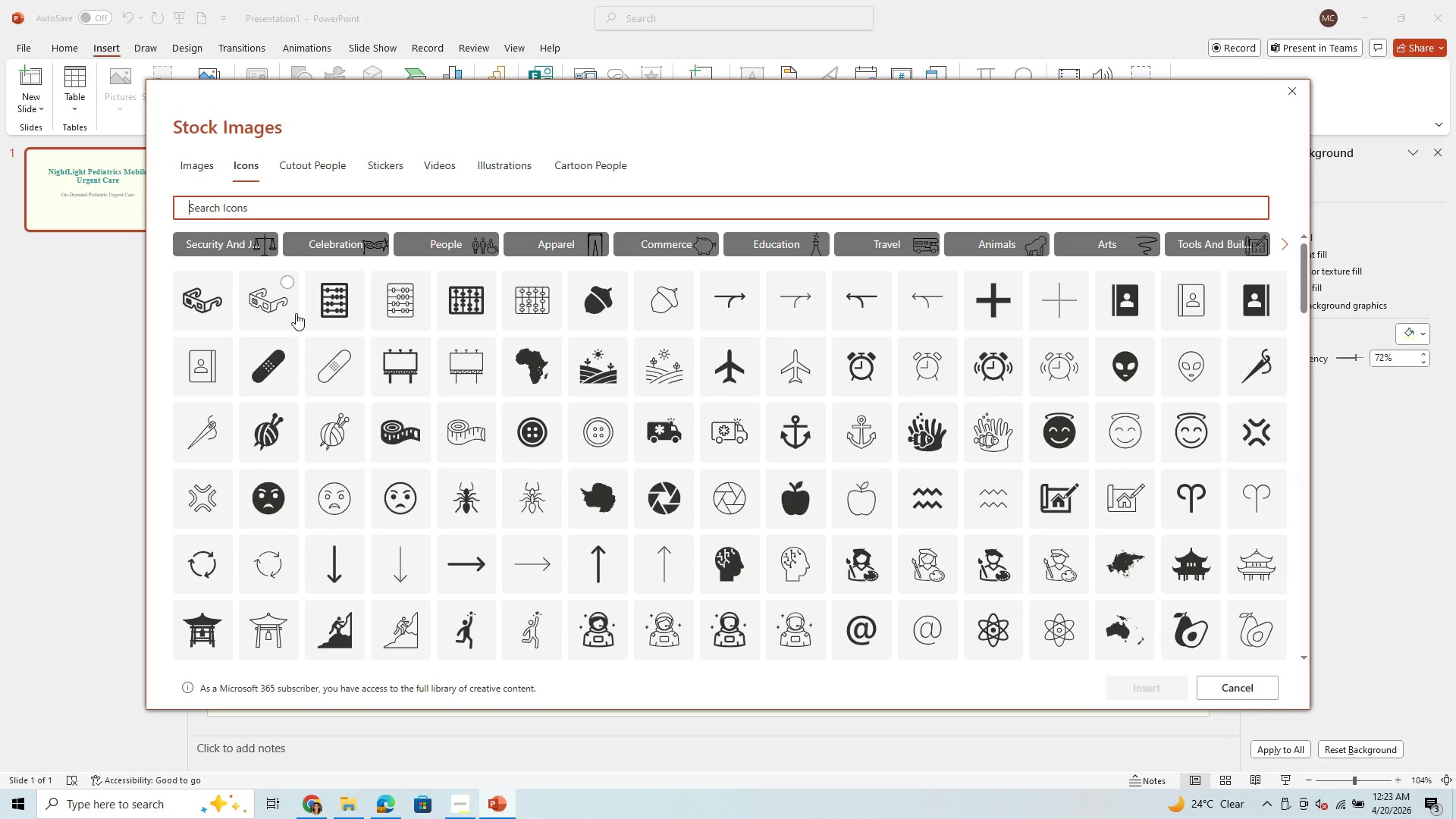 
type(cross)
 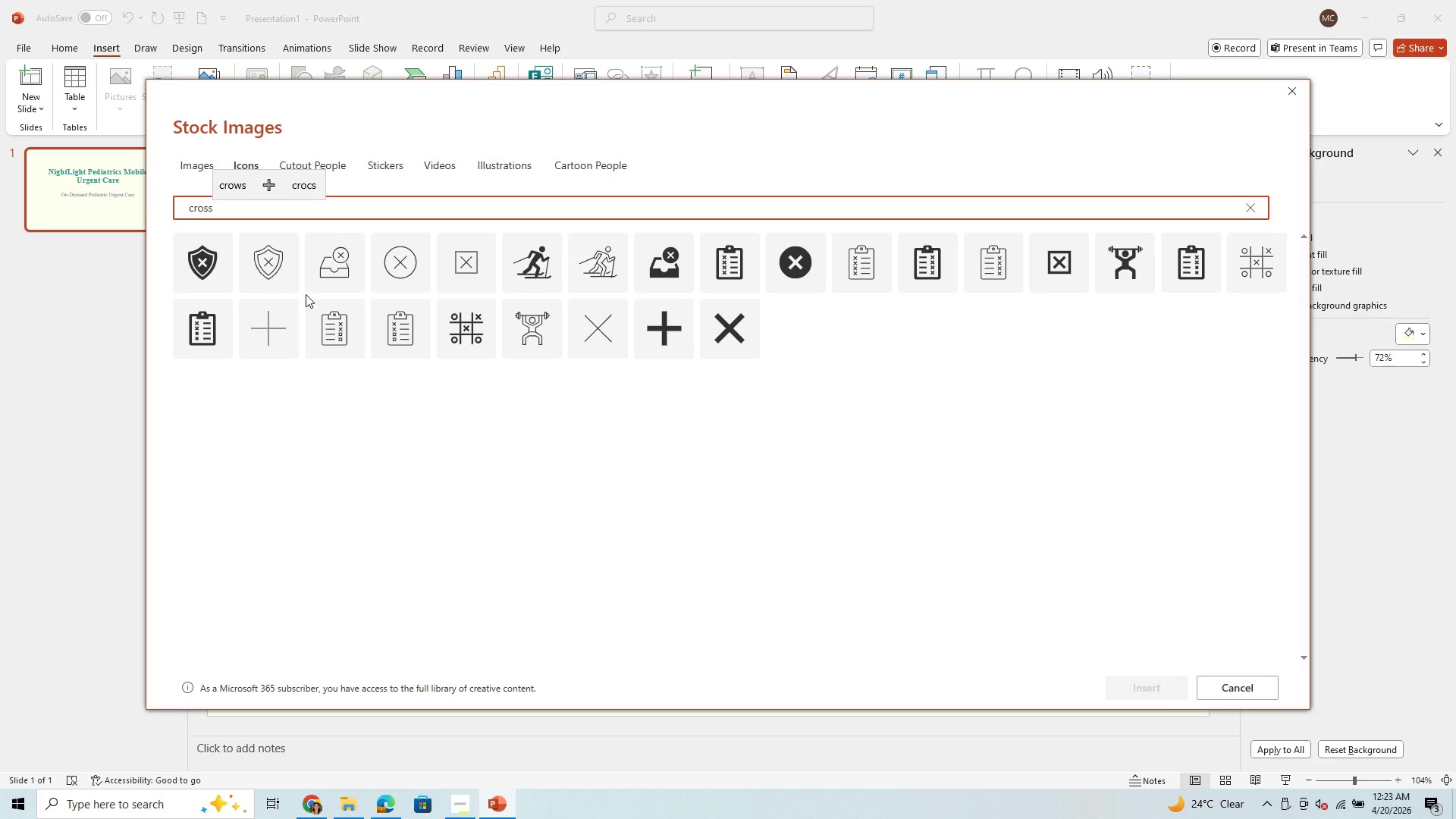 
key(Enter)
 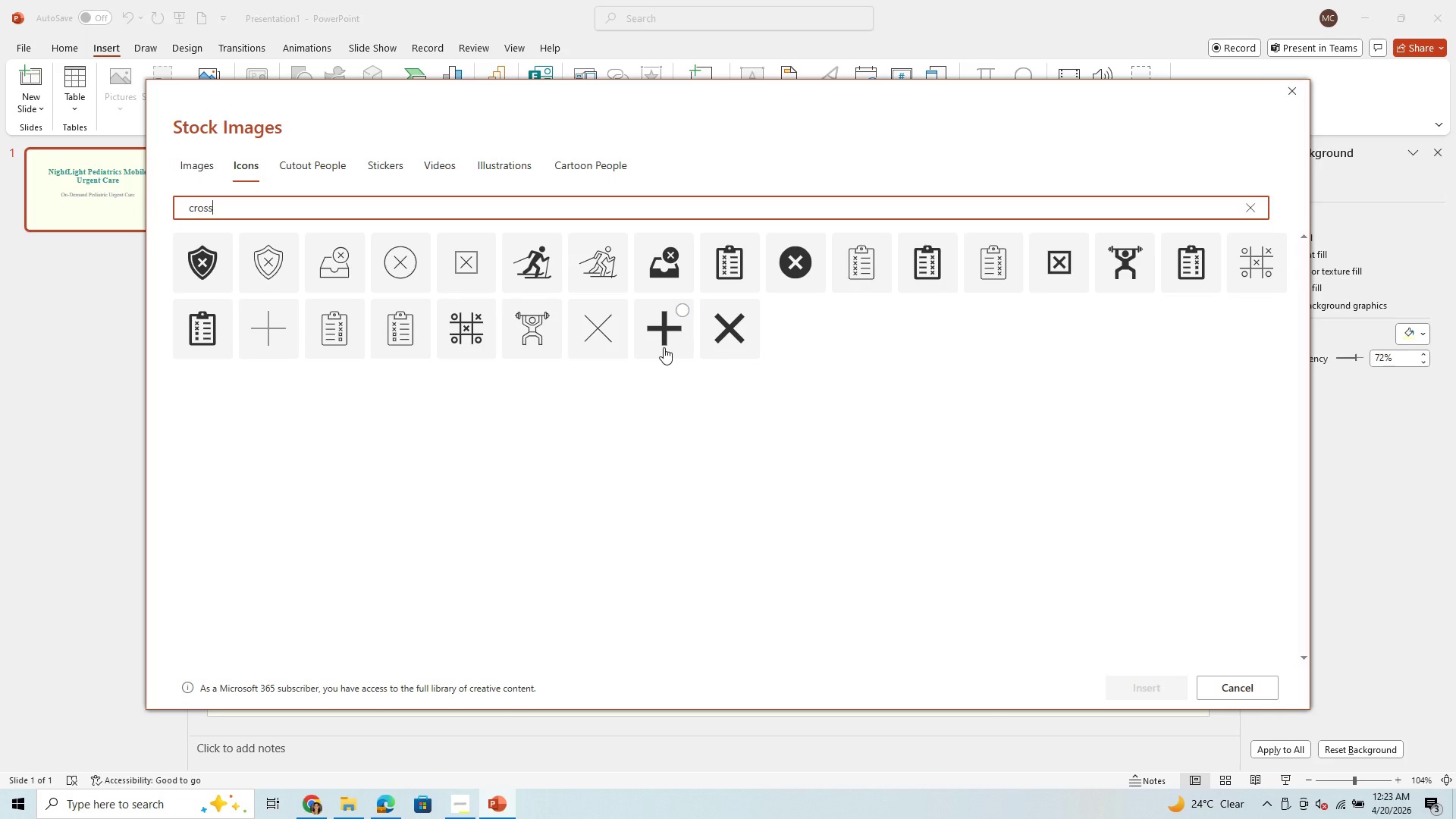 
wait(7.06)
 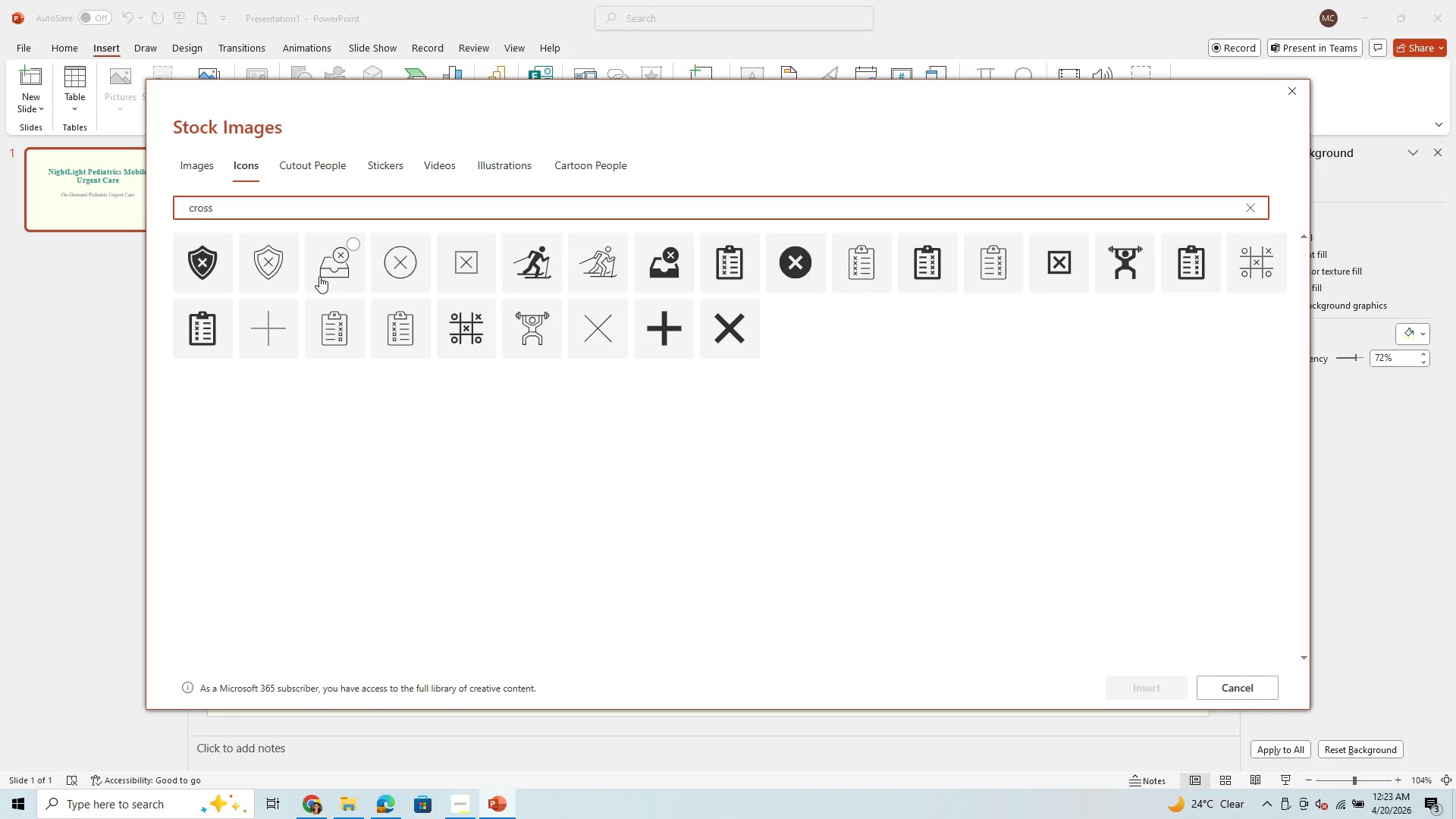 
double_click([657, 329])
 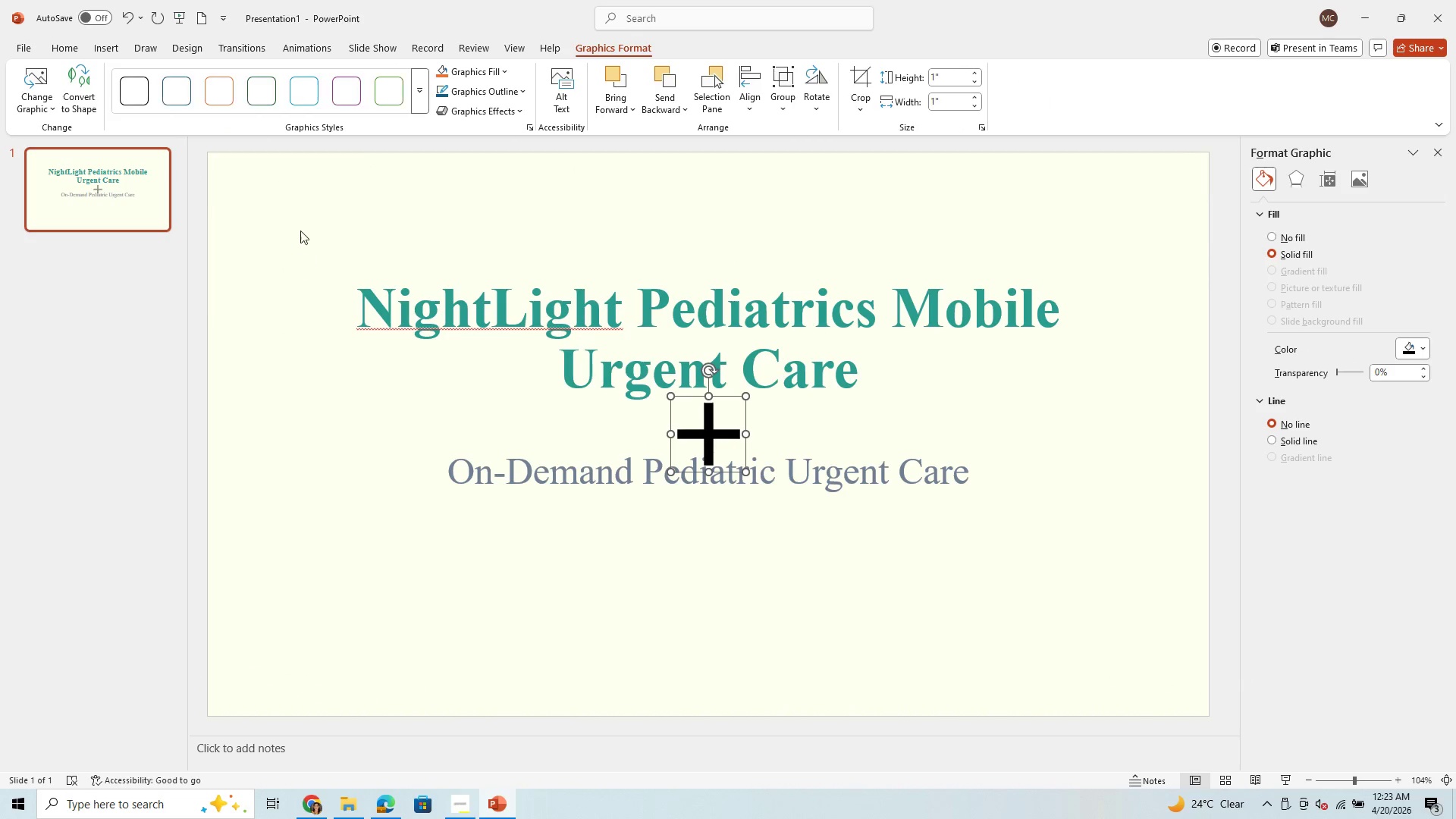 
left_click_drag(start_coordinate=[248, 196], to_coordinate=[282, 246])
 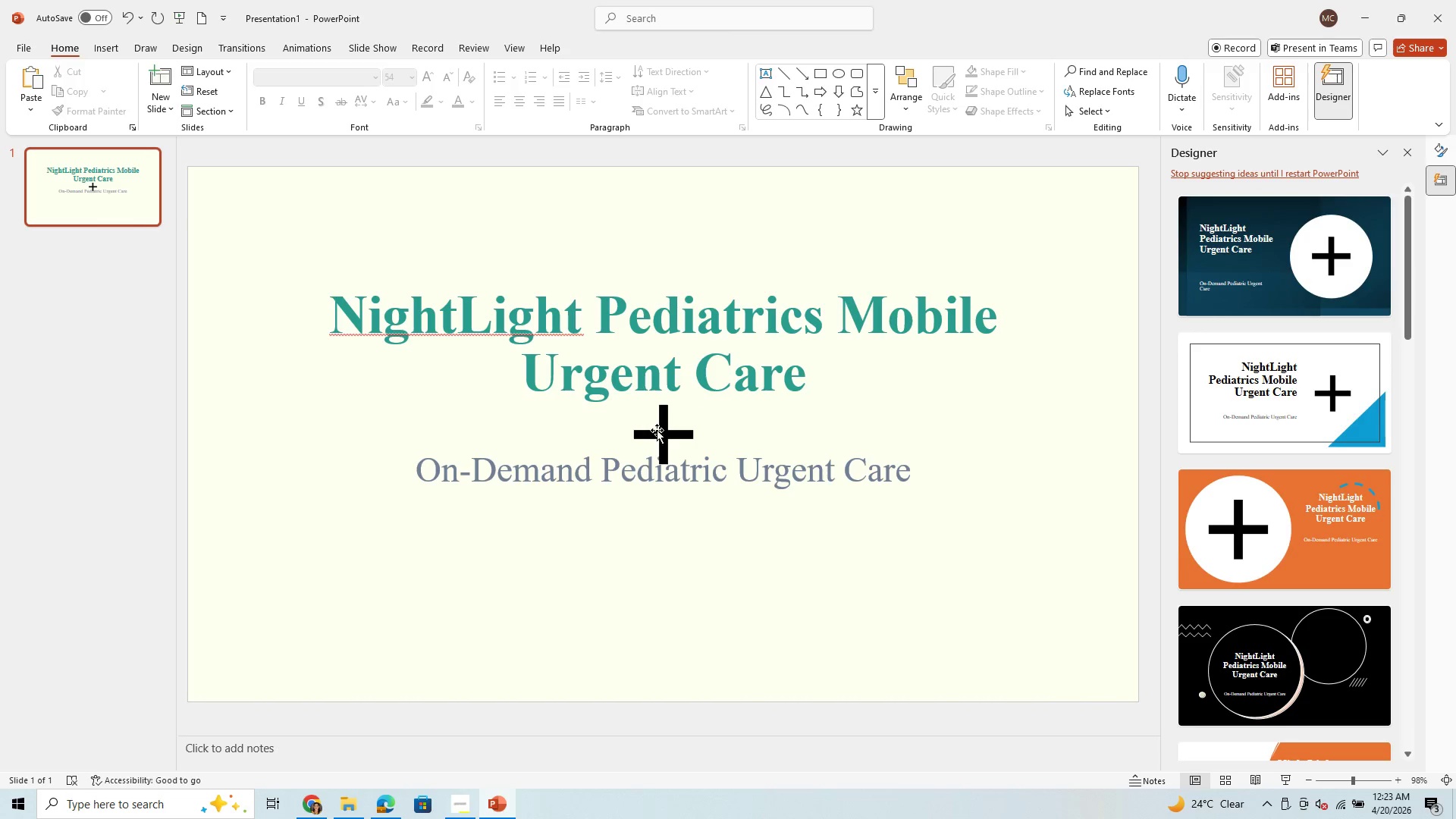 
left_click_drag(start_coordinate=[666, 435], to_coordinate=[249, 224])
 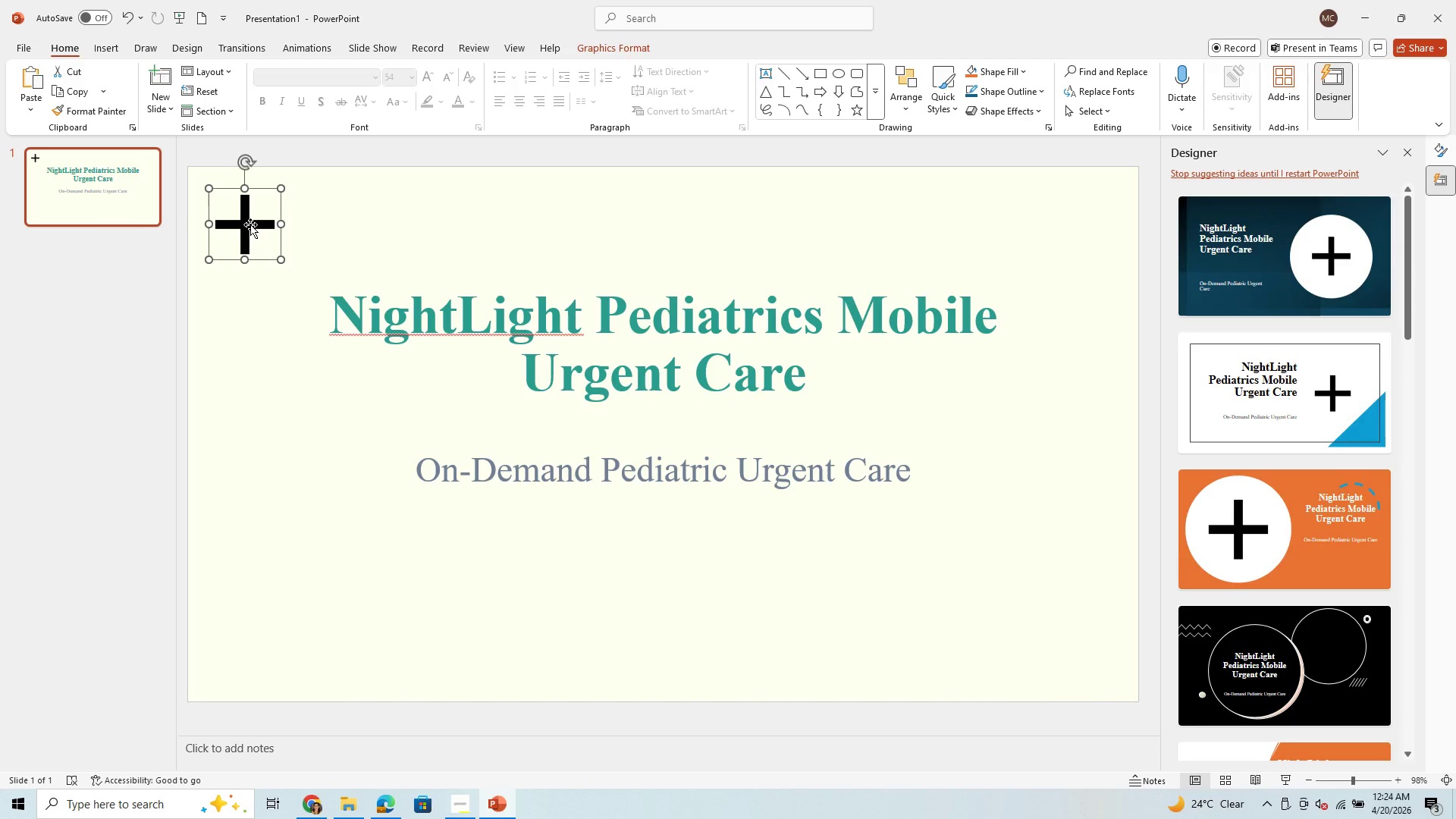 
key(Backspace)
 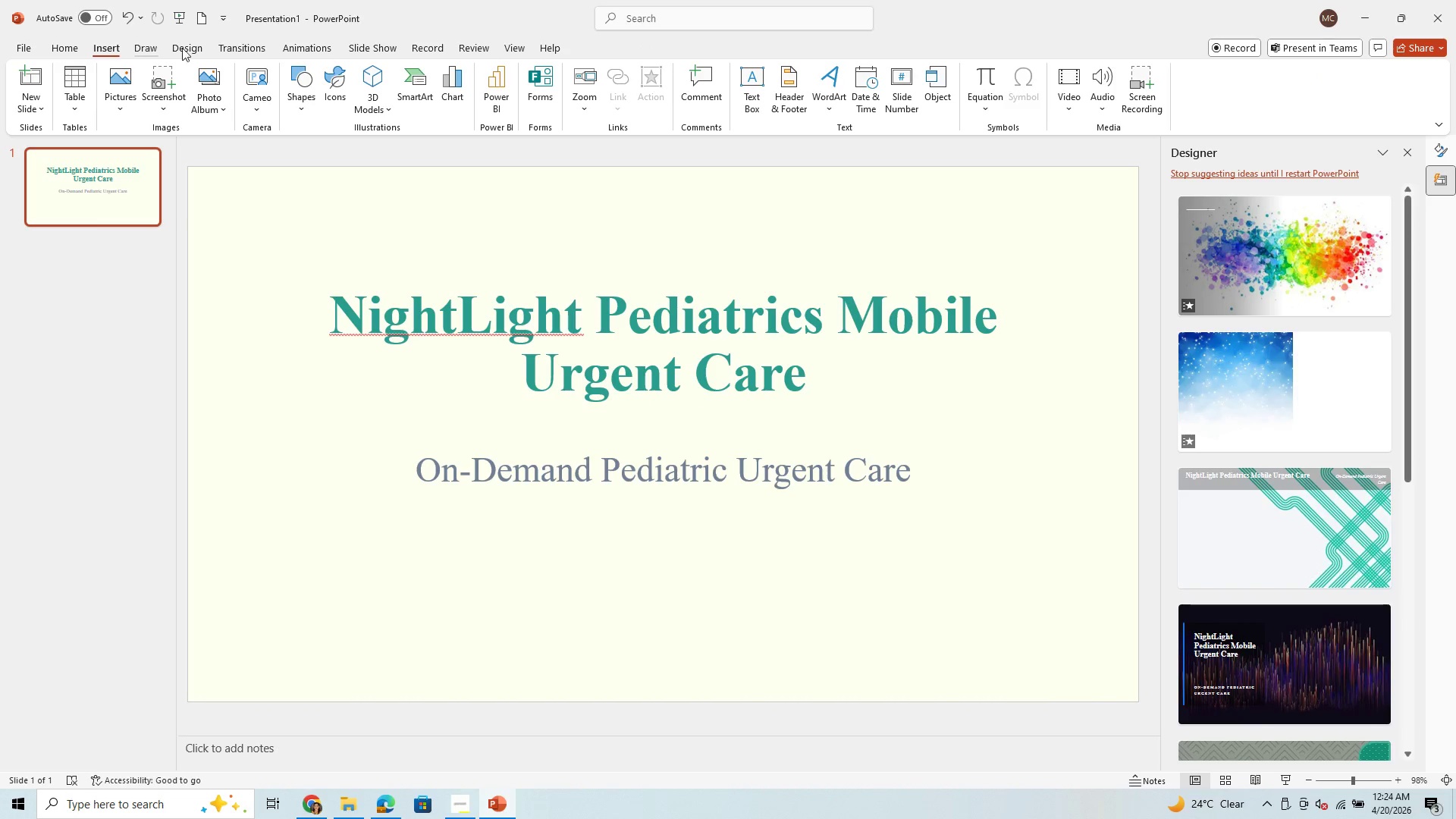 
left_click([303, 83])
 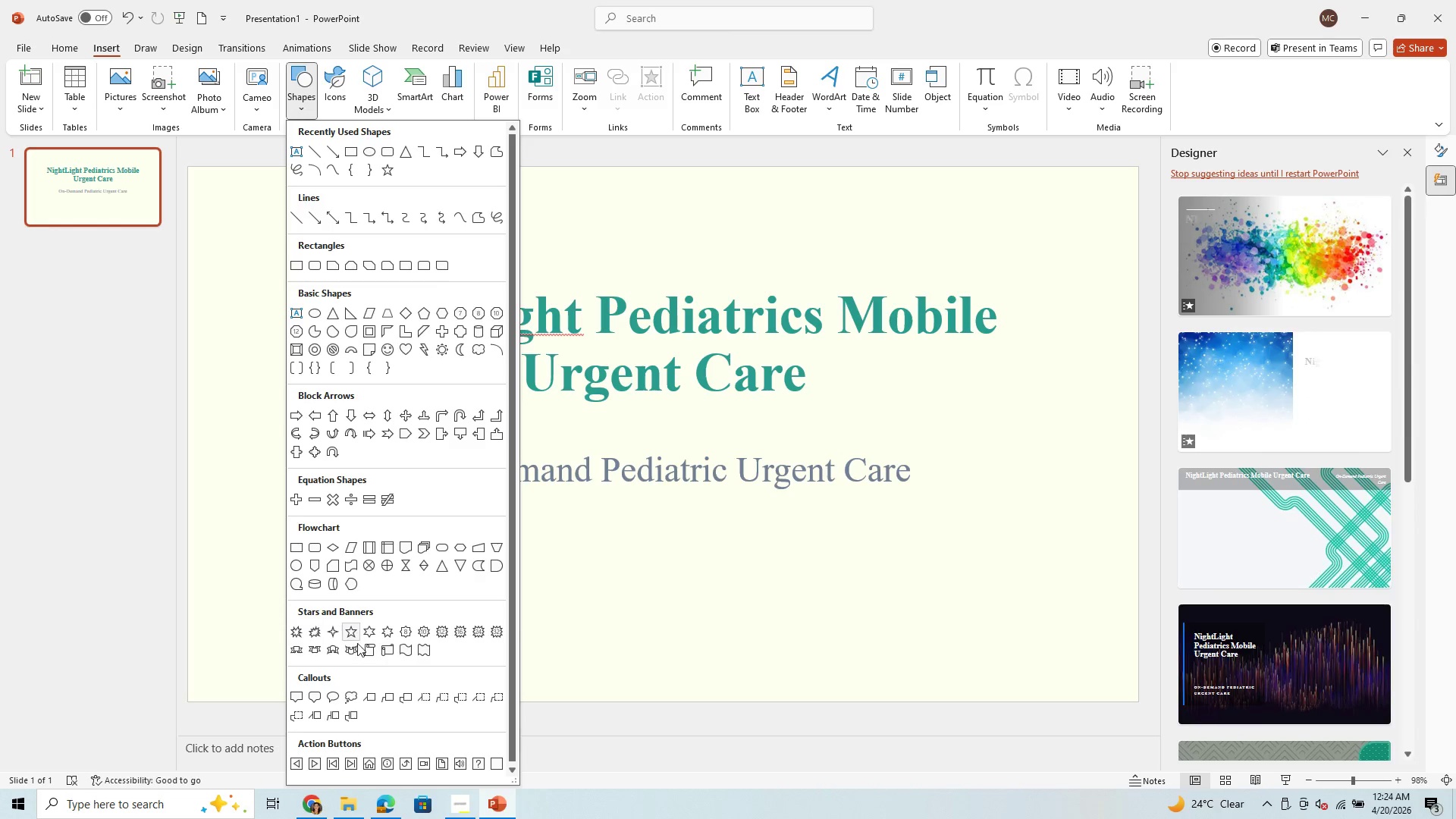 
scroll: coordinate [380, 670], scroll_direction: down, amount: 2.0
 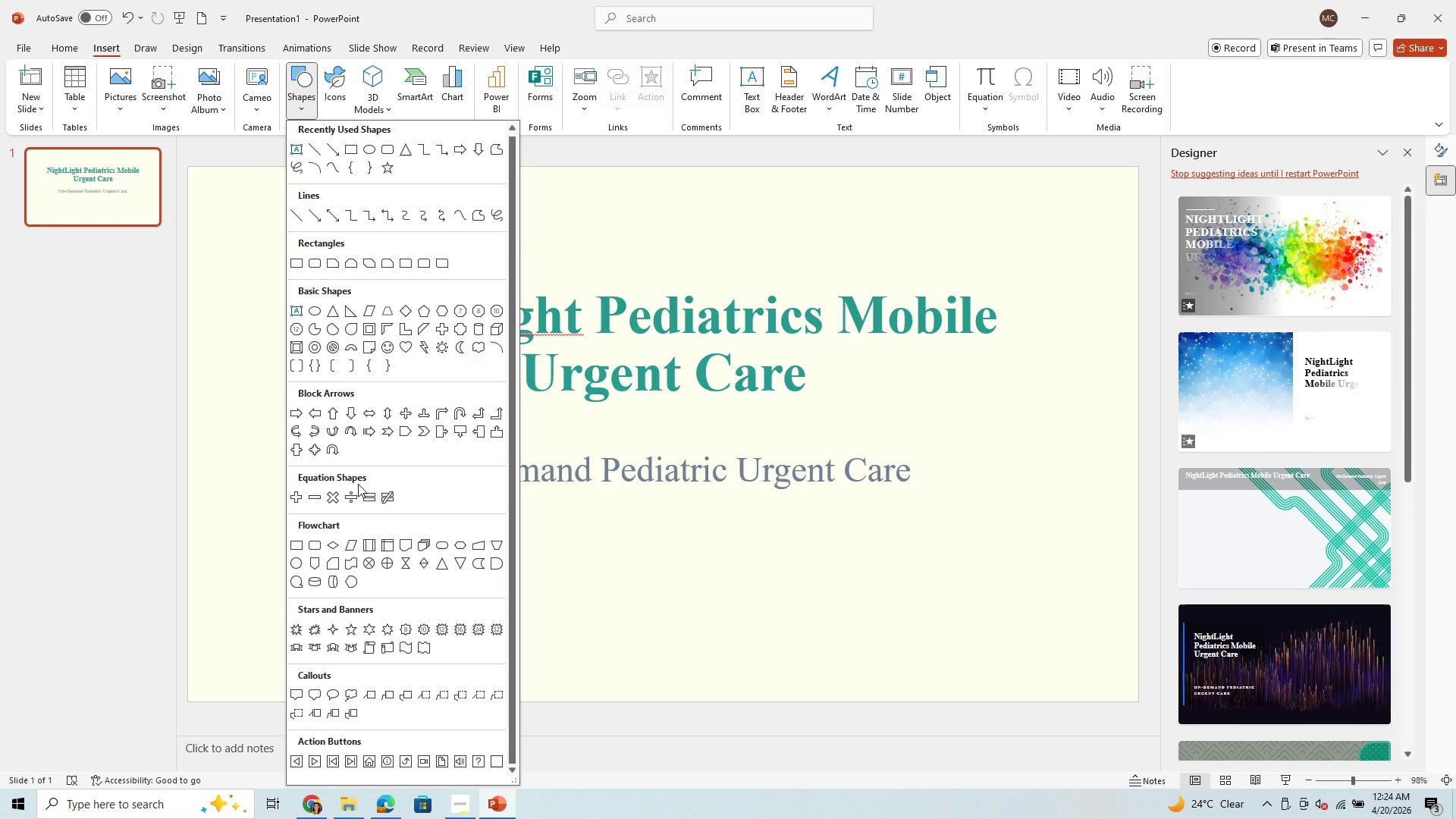 
wait(13.52)
 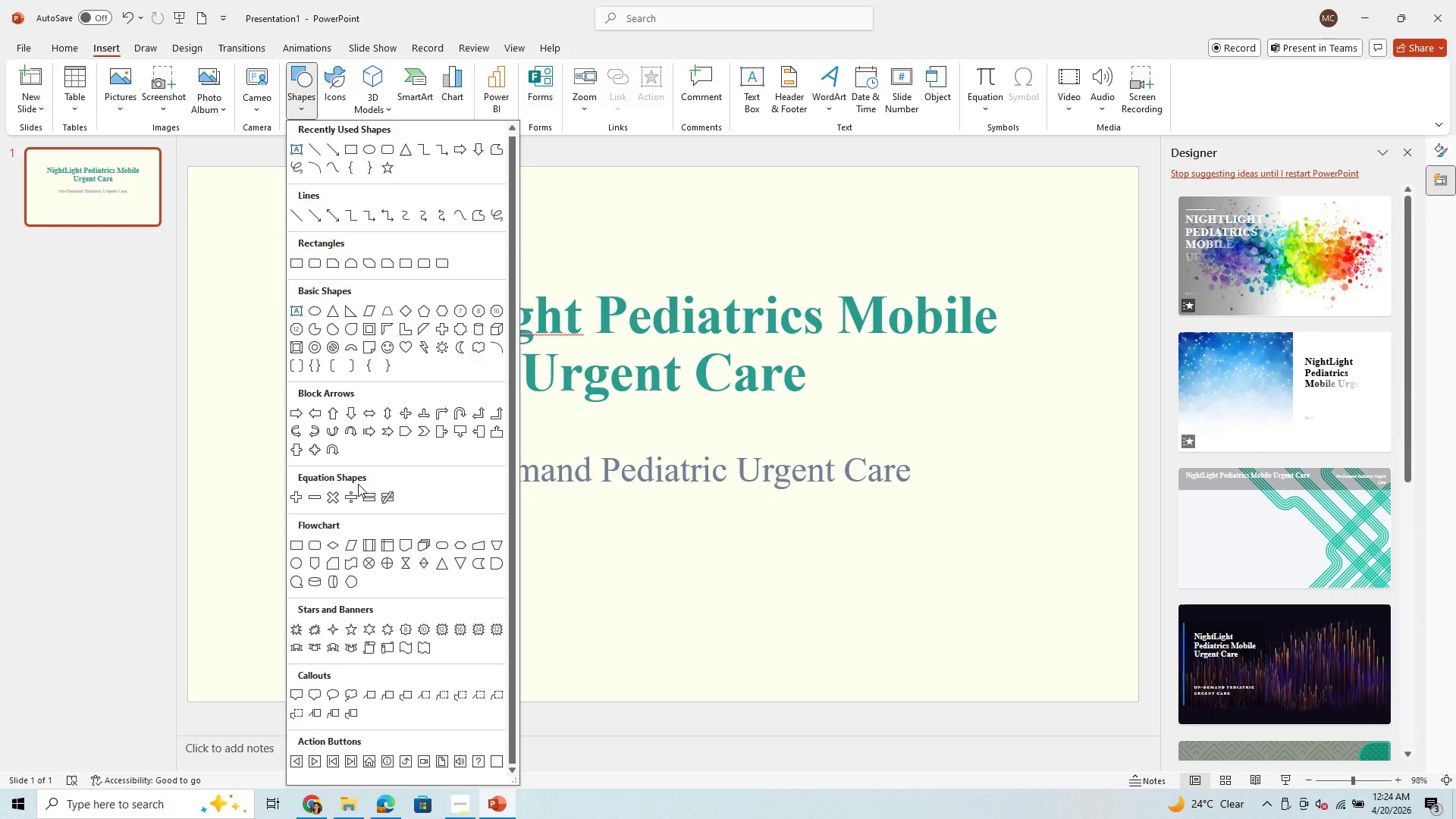 
left_click([440, 327])
 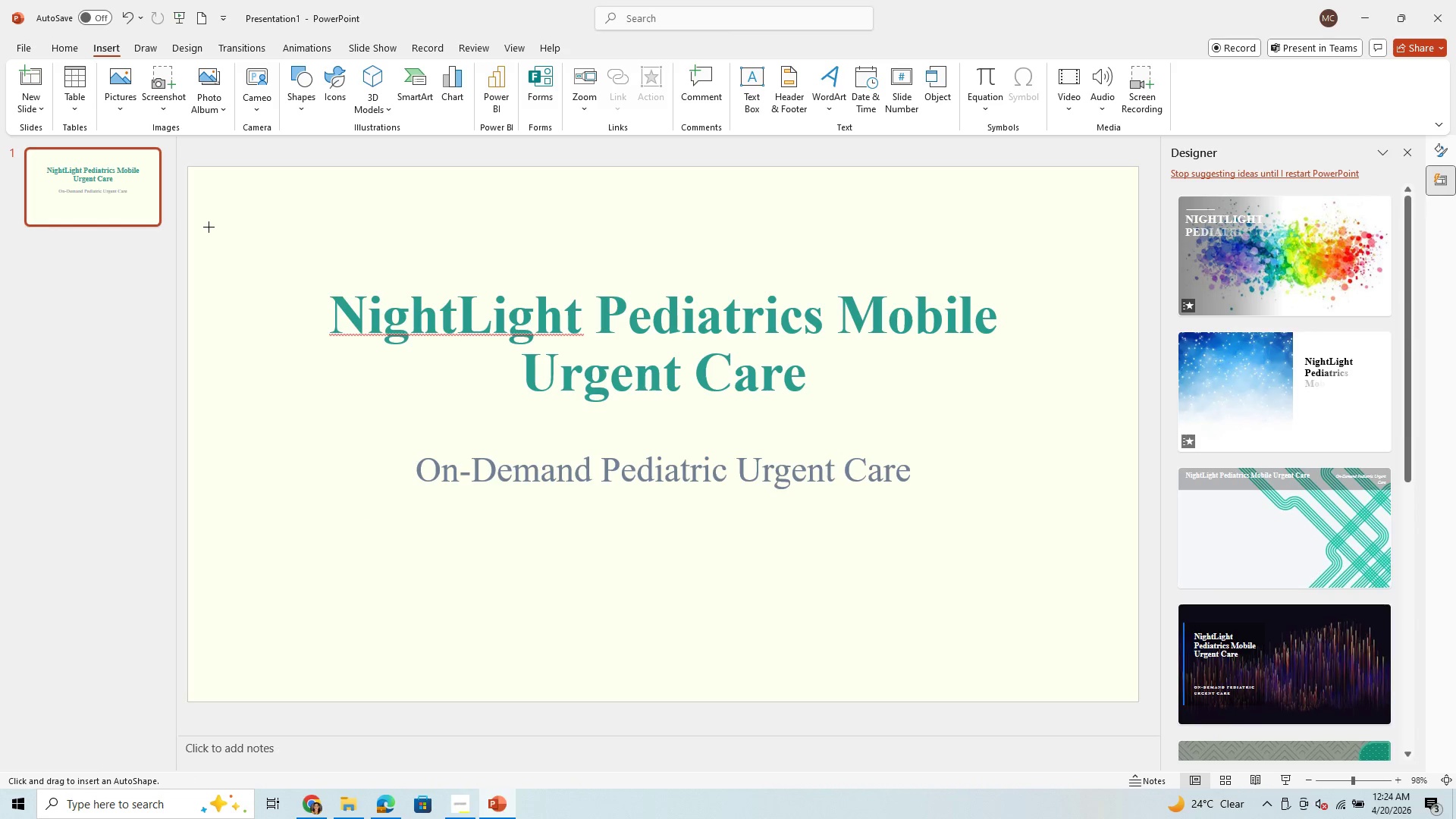 
left_click_drag(start_coordinate=[209, 216], to_coordinate=[242, 244])
 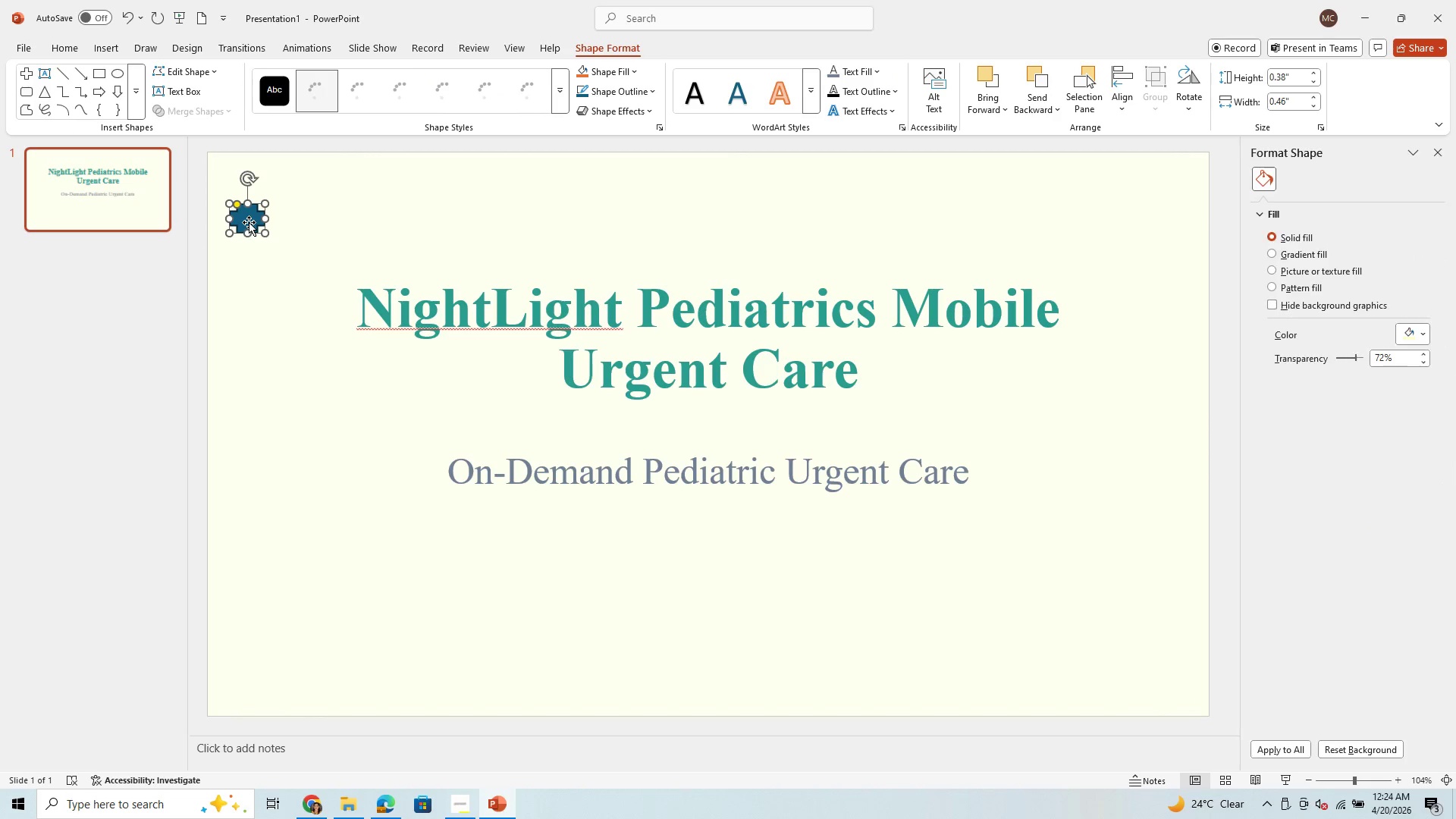 
left_click_drag(start_coordinate=[249, 222], to_coordinate=[241, 195])
 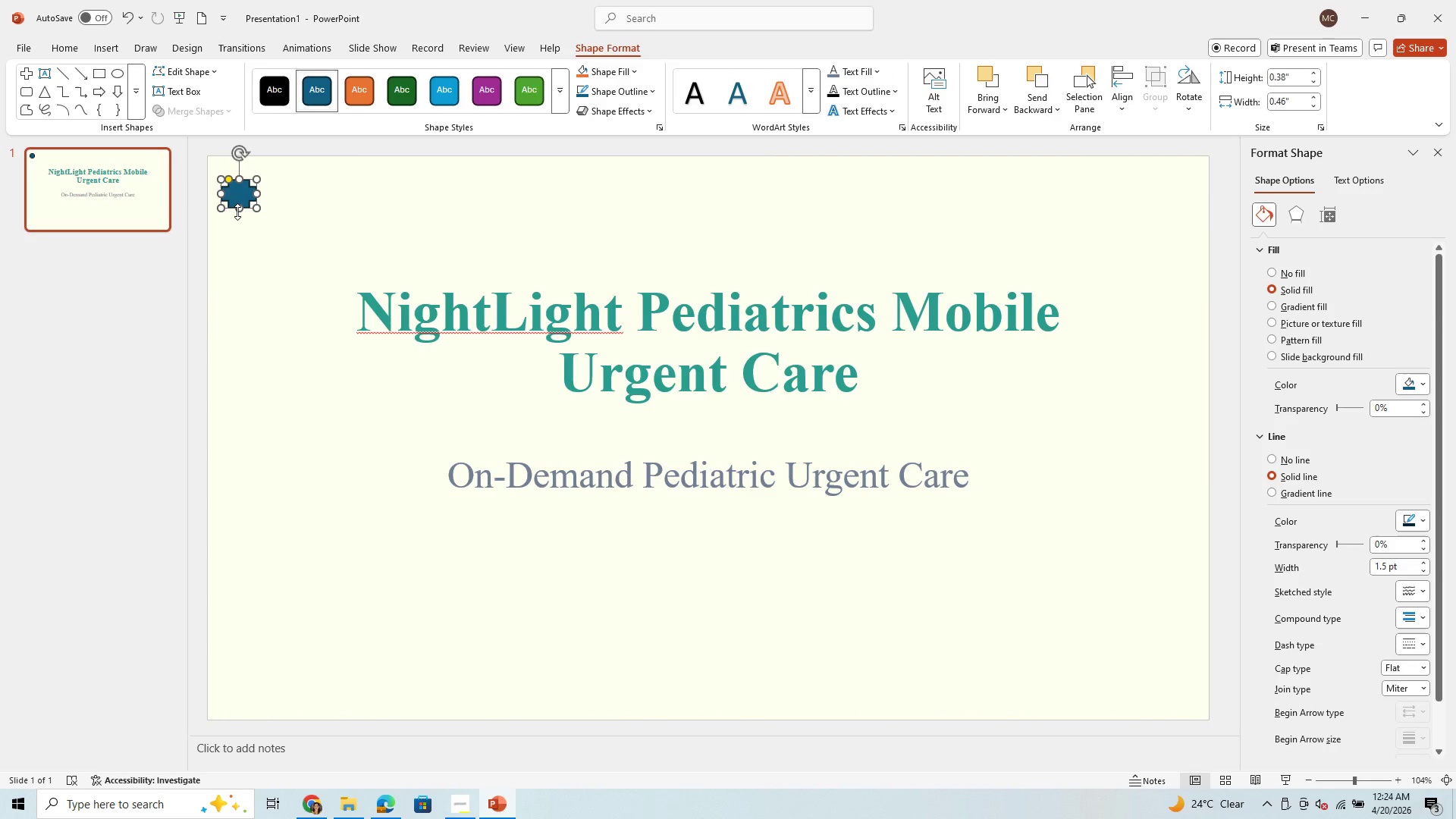 
left_click_drag(start_coordinate=[237, 212], to_coordinate=[233, 249])
 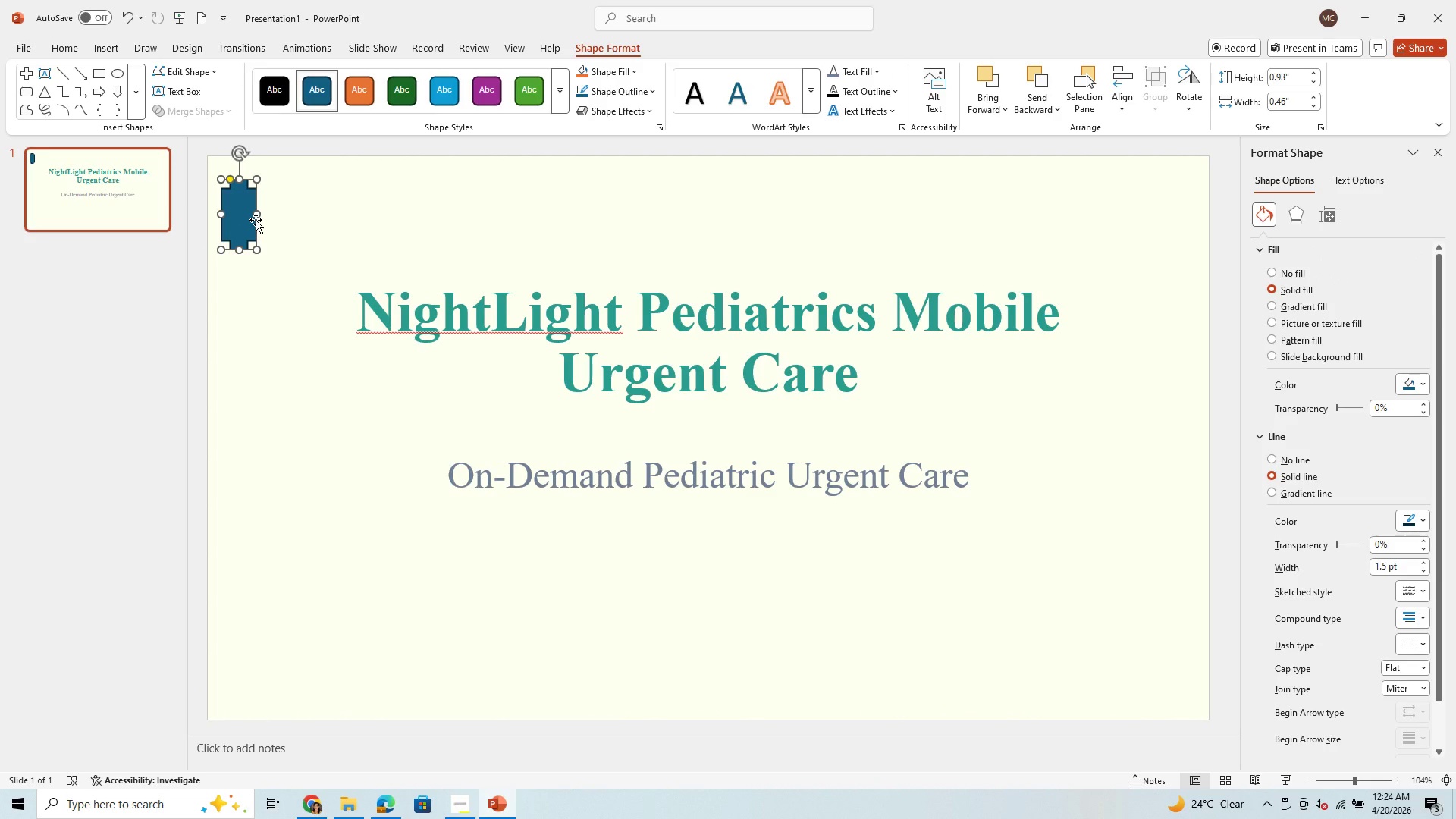 
left_click_drag(start_coordinate=[256, 220], to_coordinate=[288, 219])
 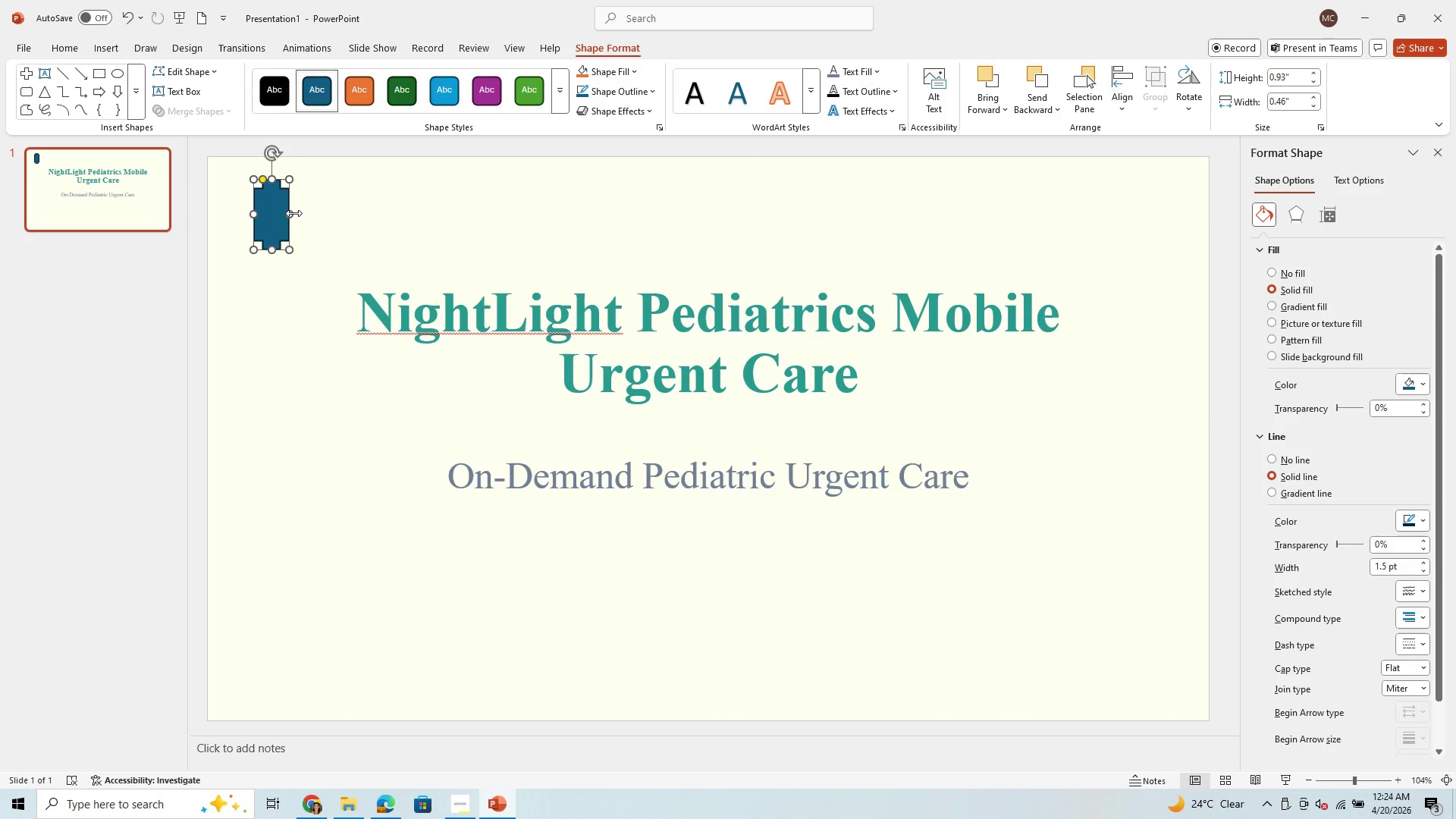 
left_click_drag(start_coordinate=[293, 213], to_coordinate=[333, 234])
 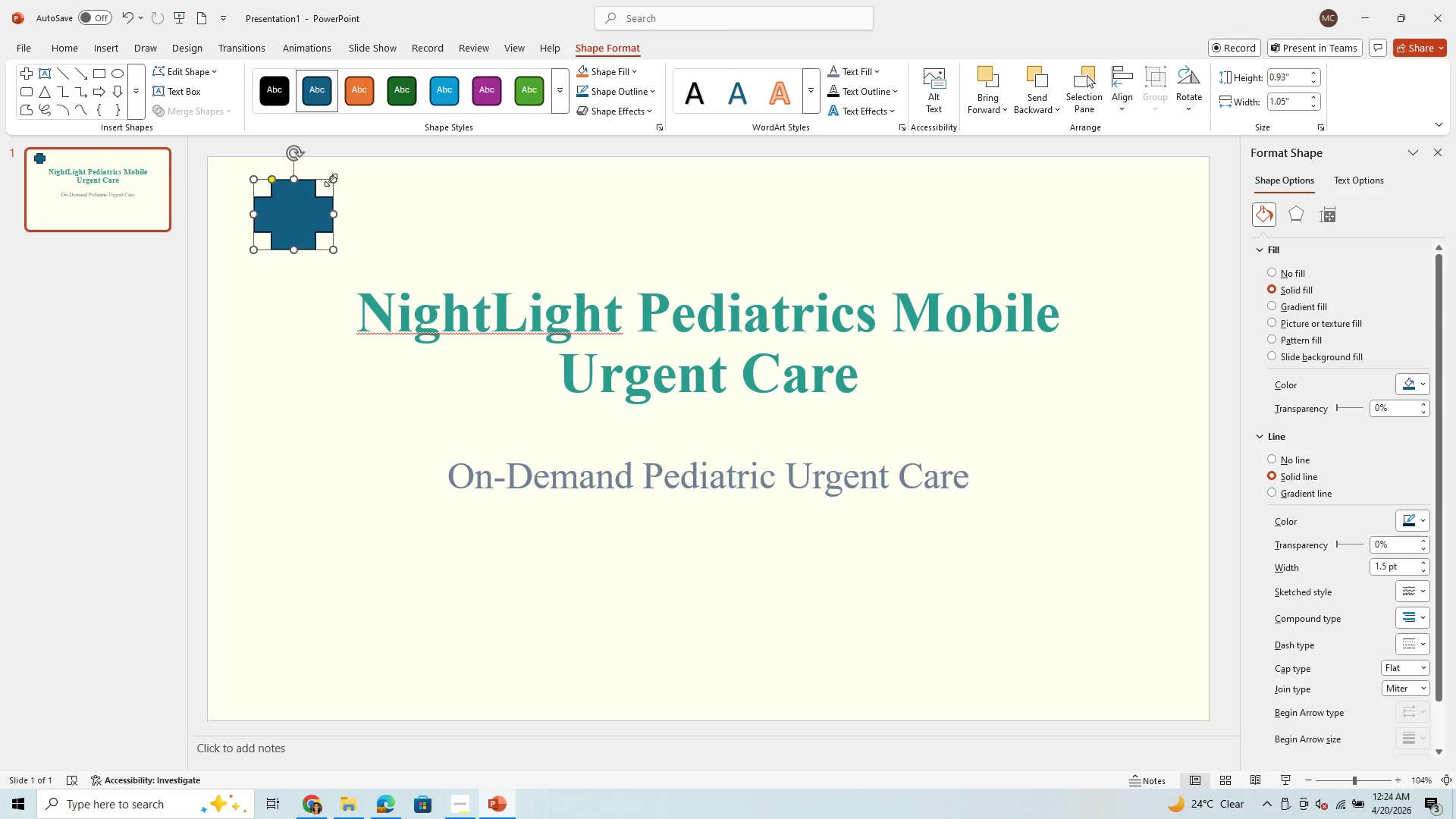 
left_click_drag(start_coordinate=[331, 180], to_coordinate=[281, 228])
 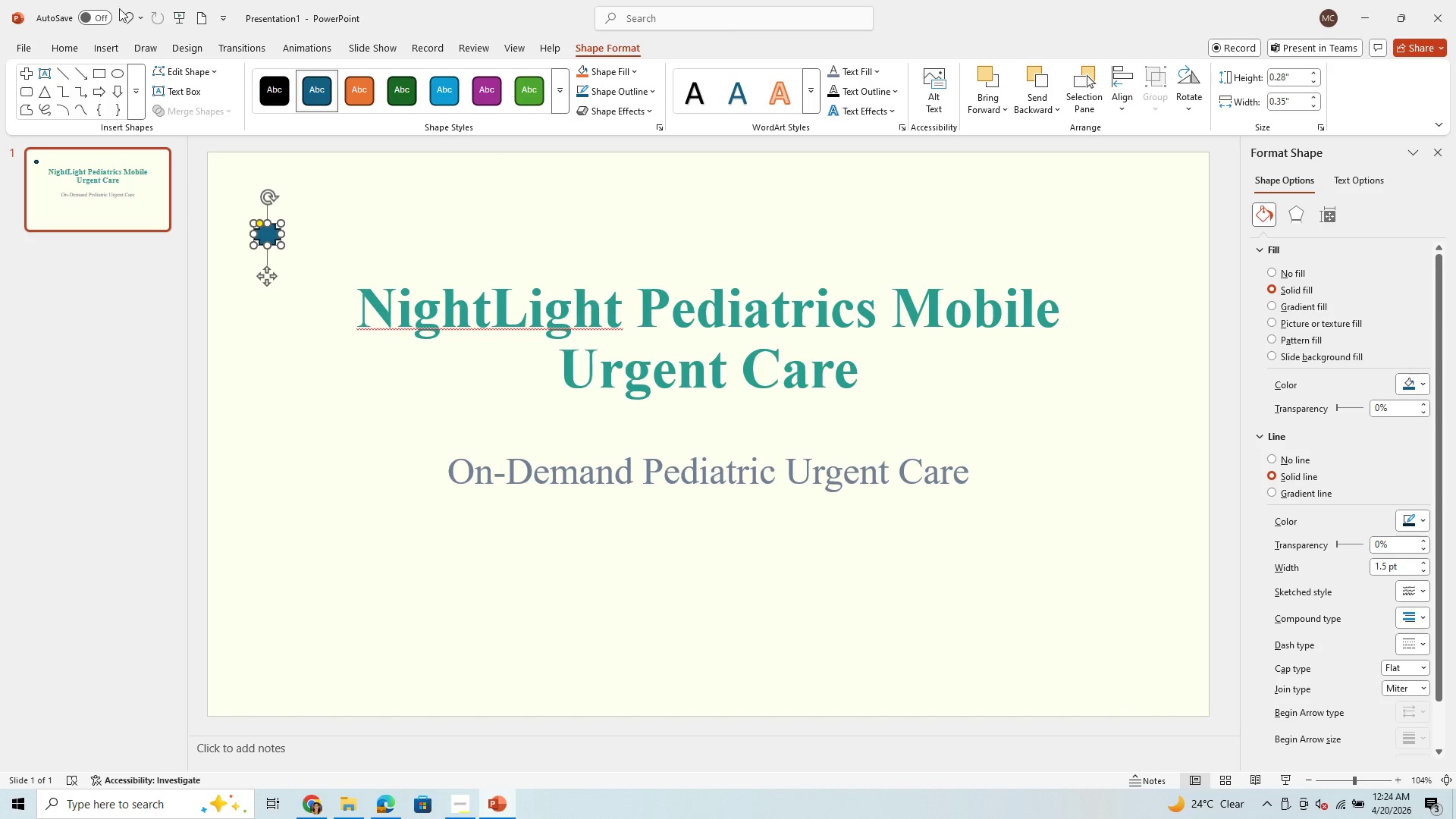 
double_click([121, 14])
 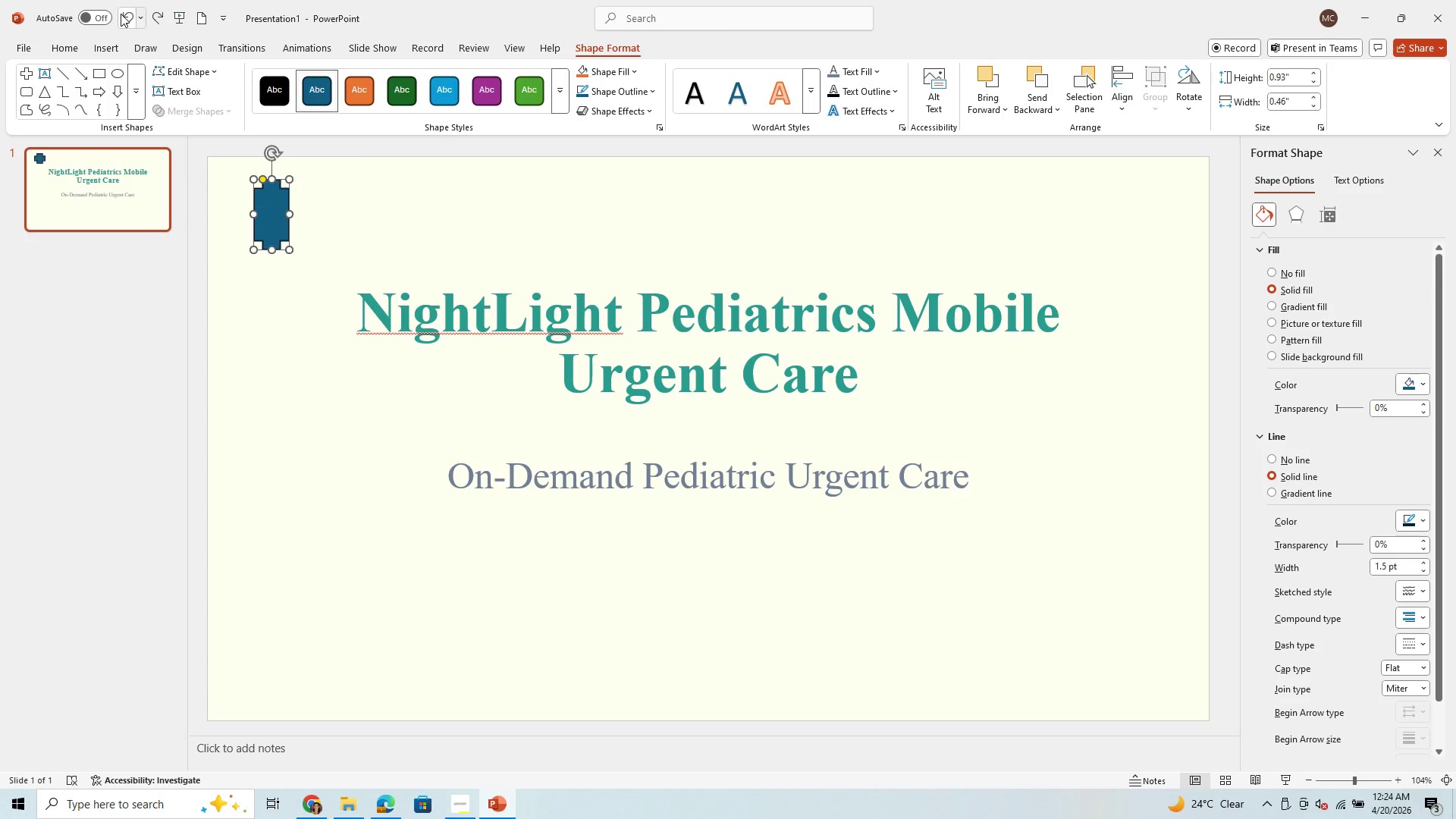 
triple_click([121, 14])
 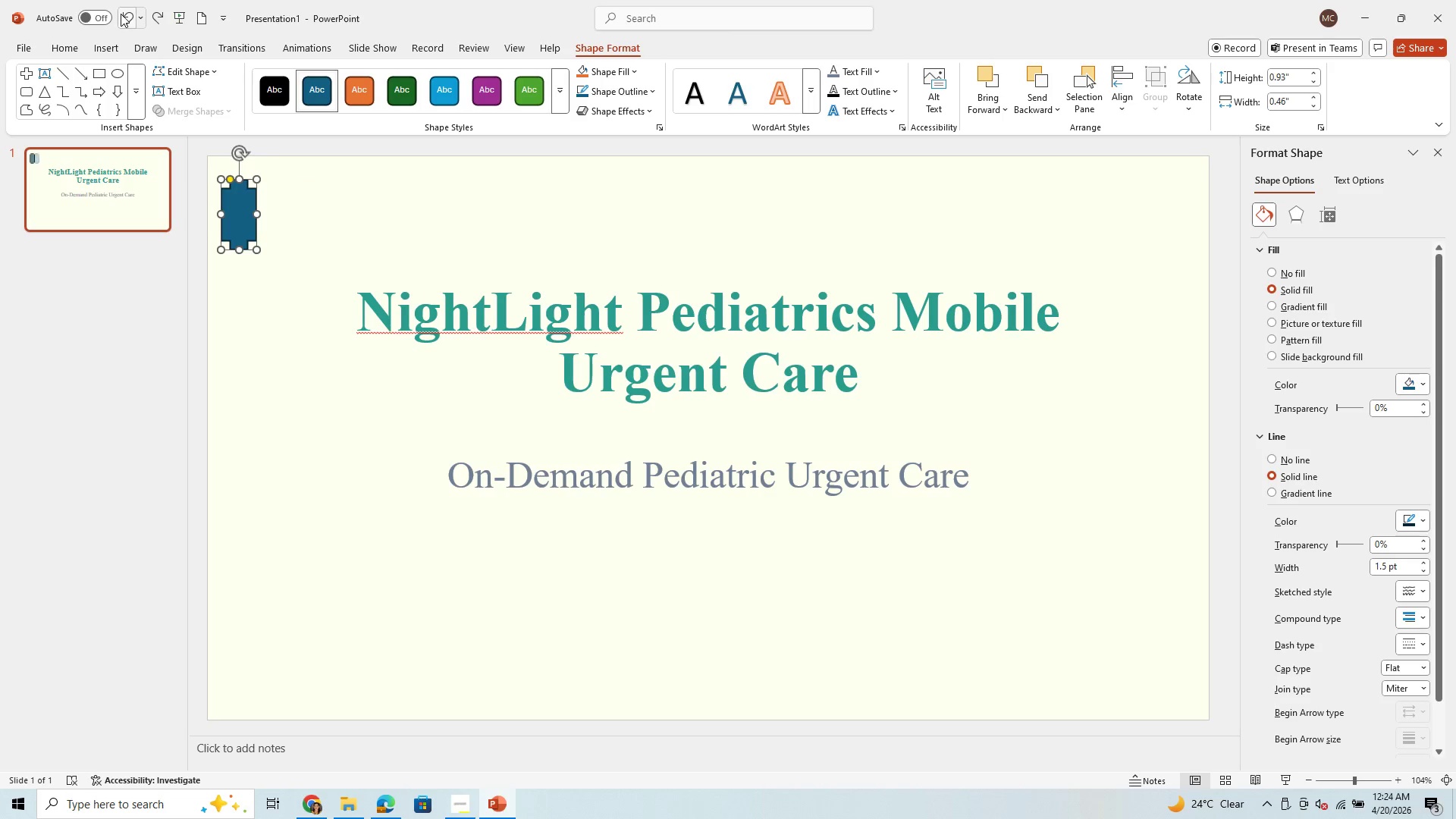 
double_click([121, 14])
 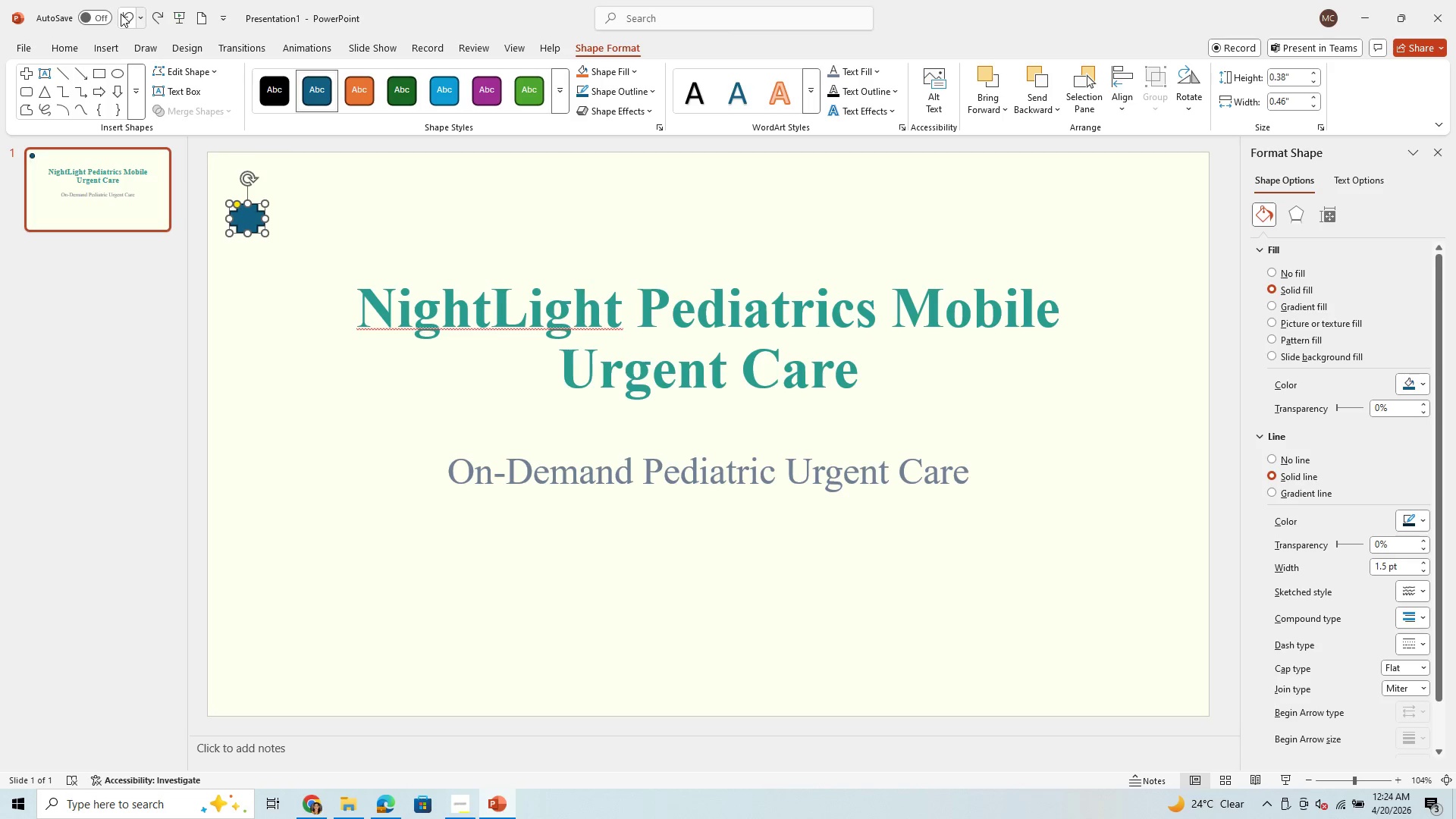 
triple_click([121, 14])
 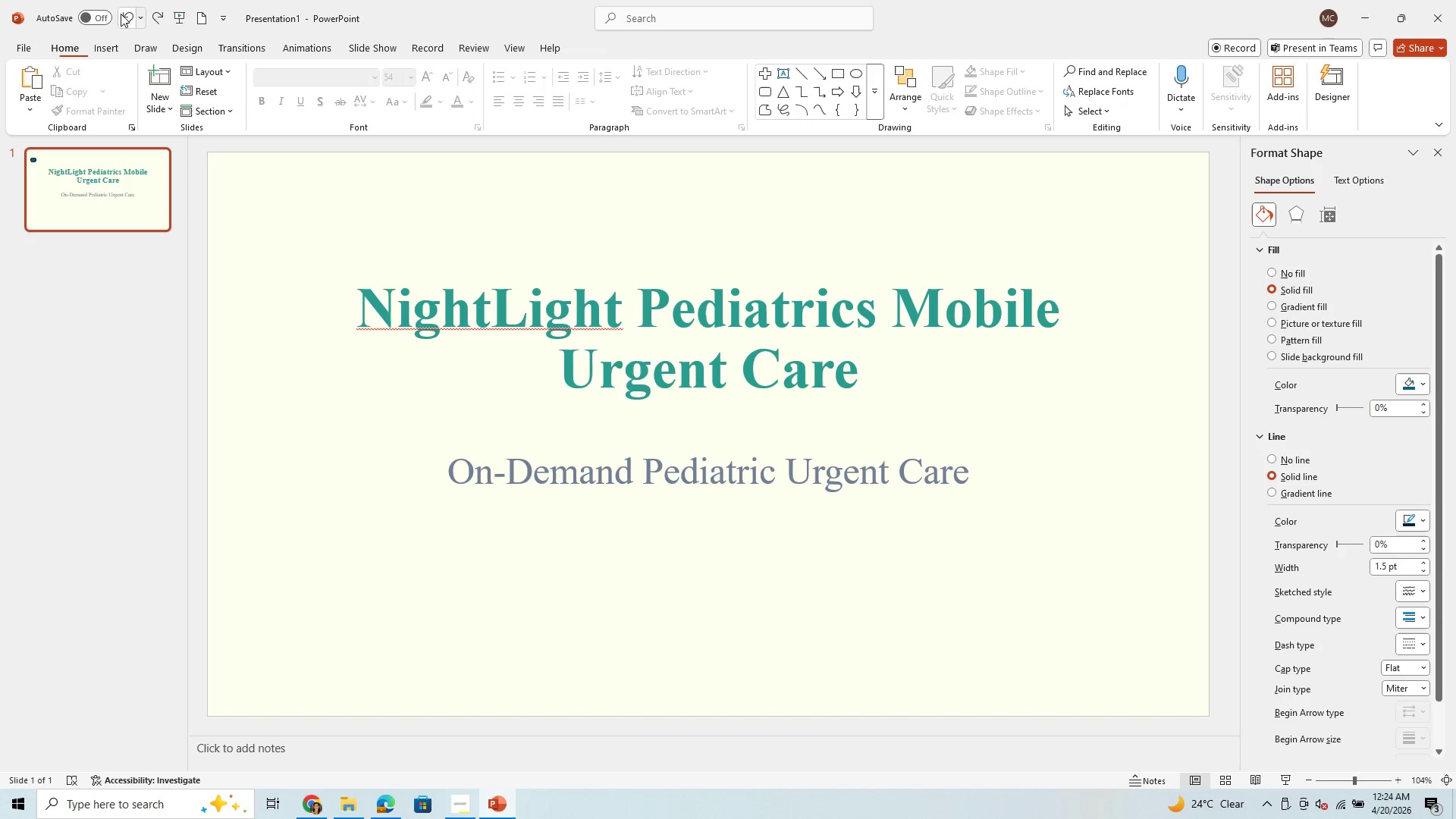 
left_click([121, 14])
 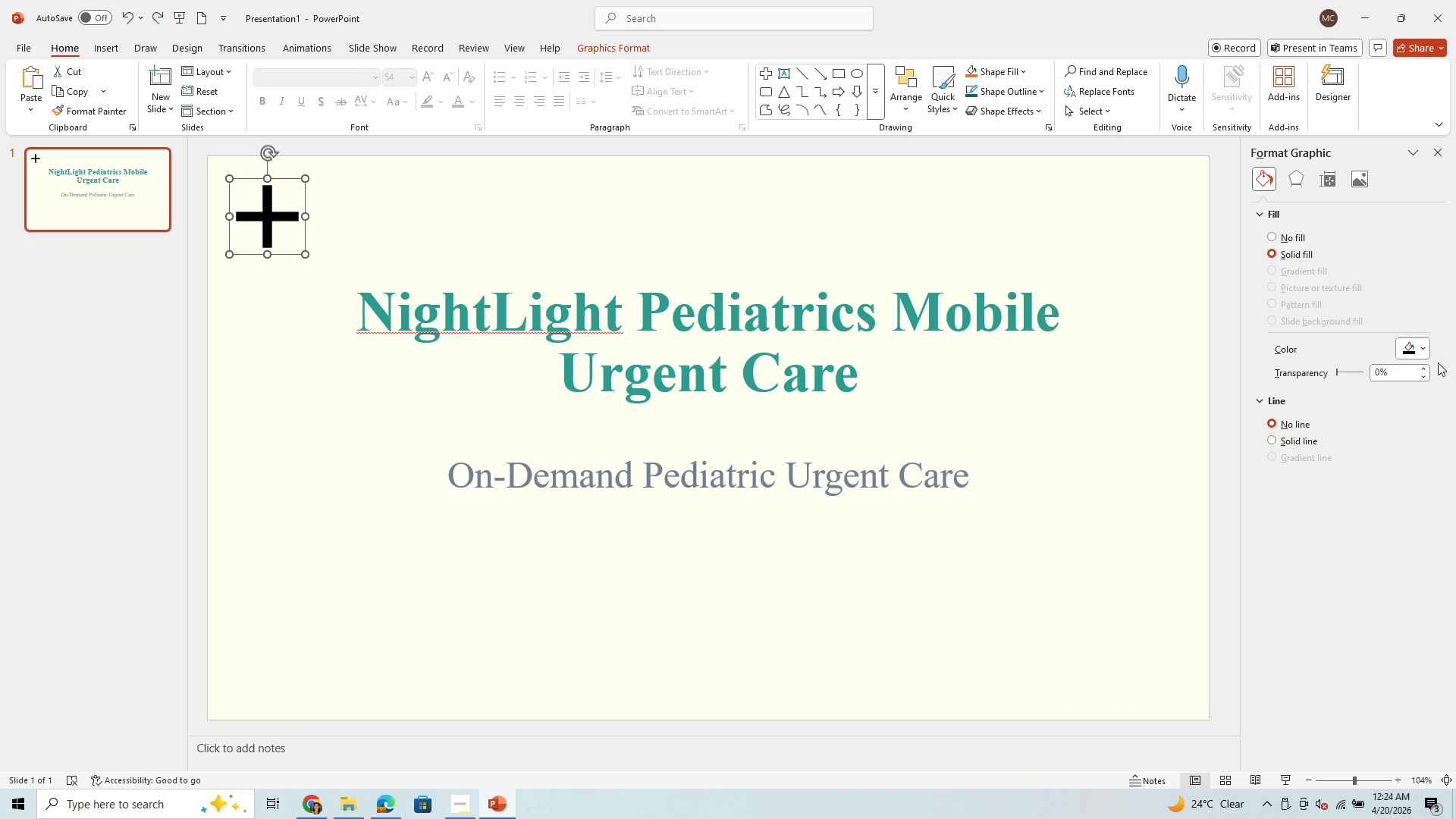 
left_click([1425, 344])
 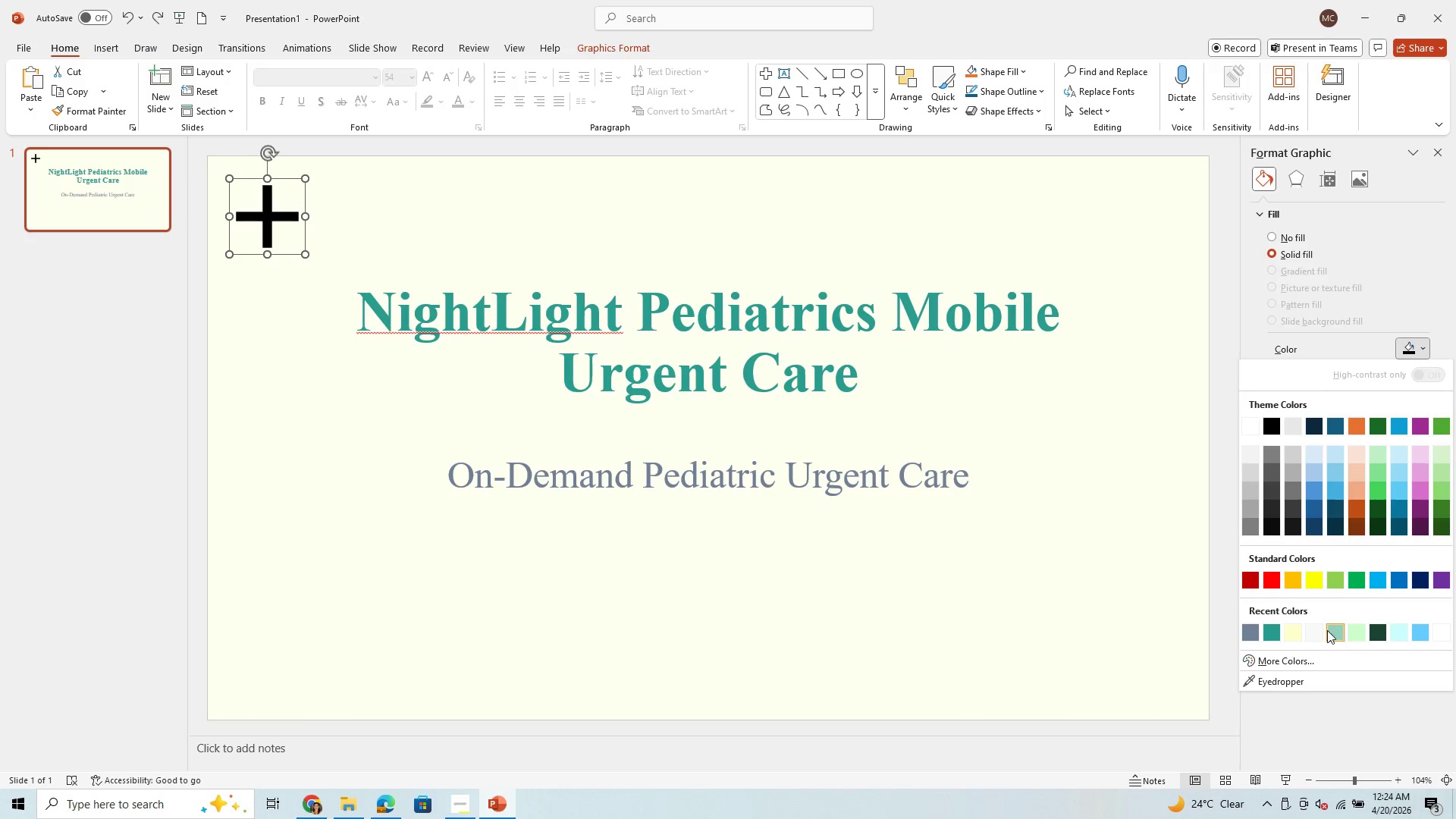 
left_click([1269, 632])
 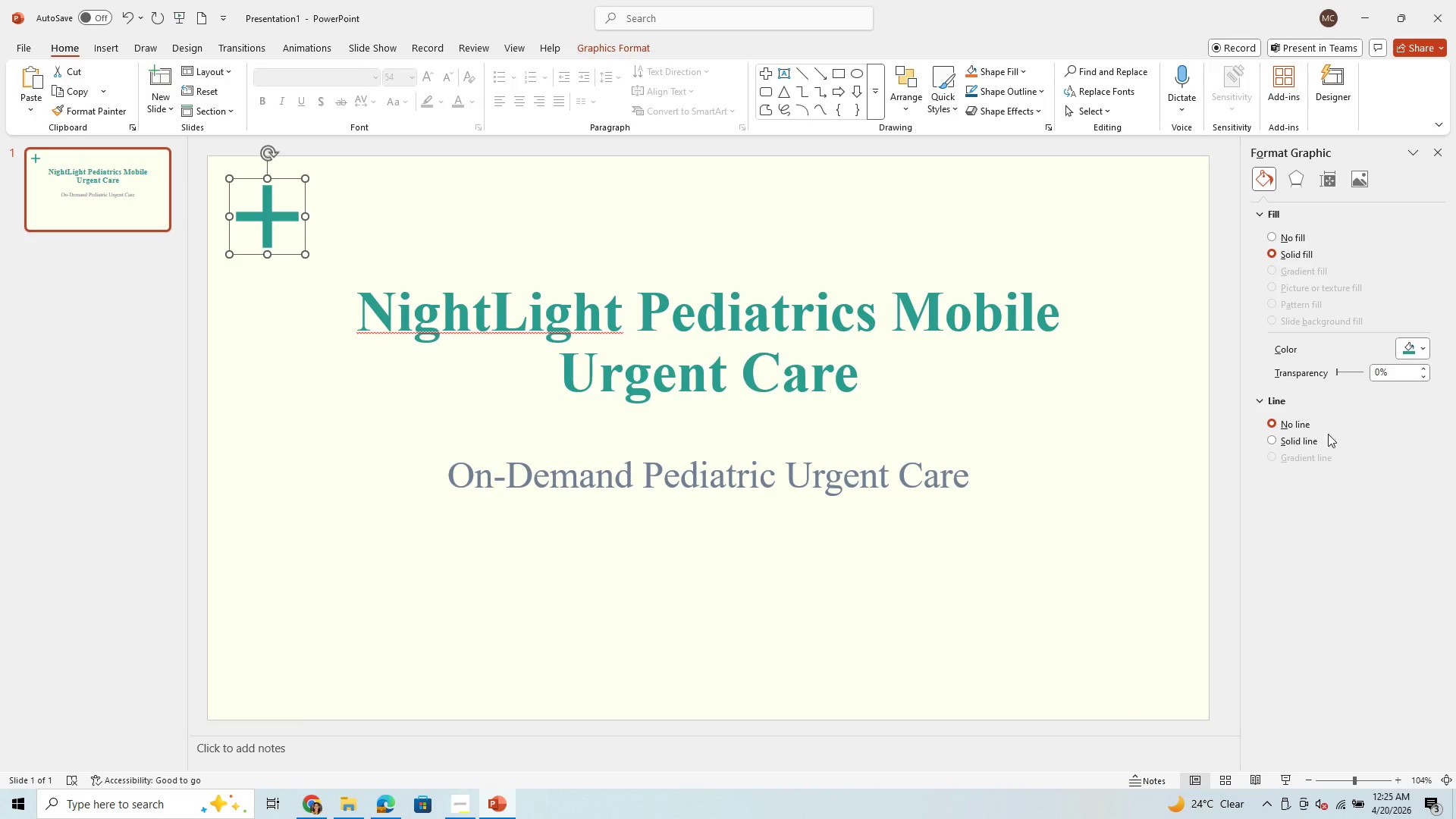 
left_click([1273, 438])
 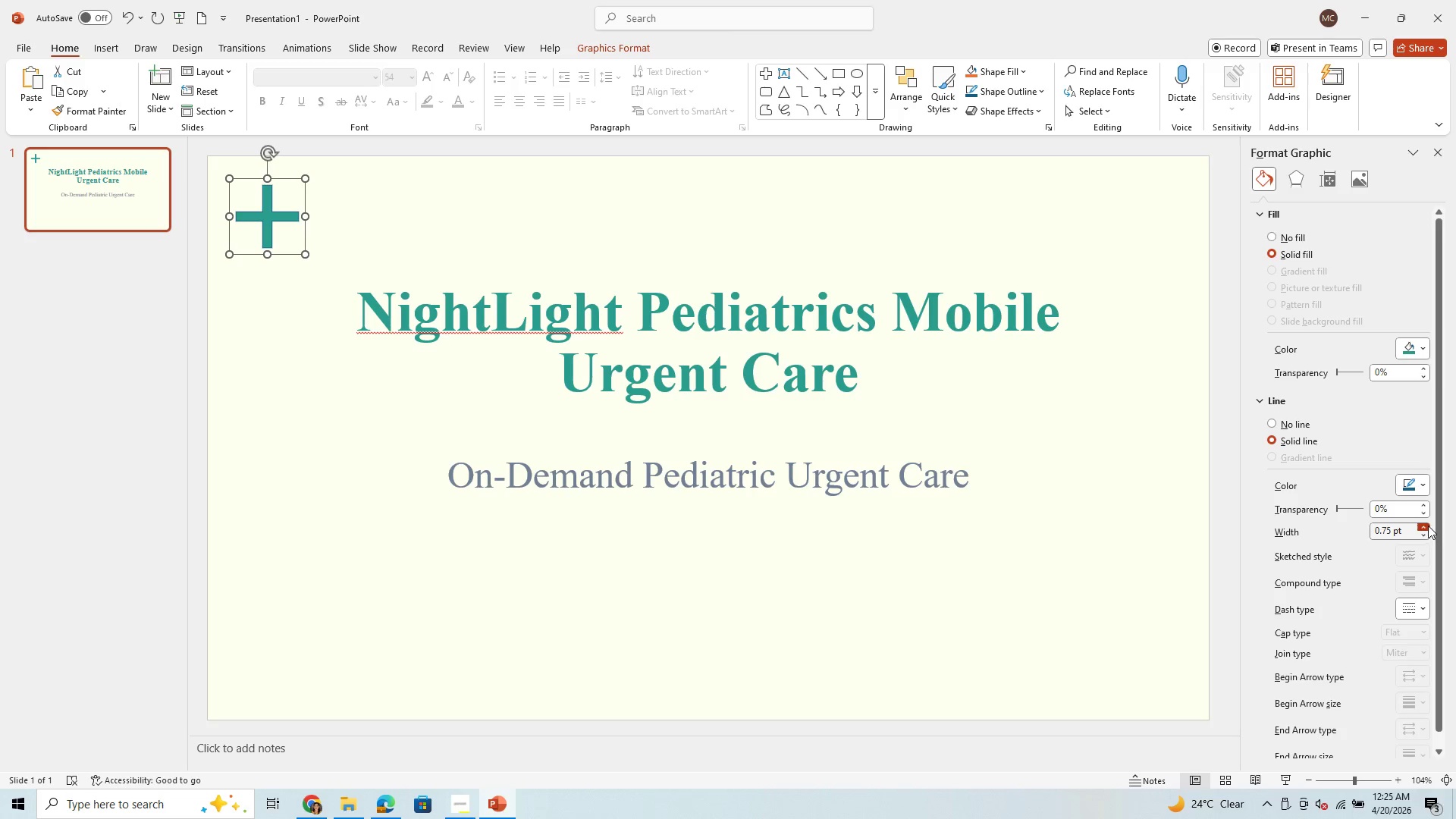 
double_click([1424, 526])
 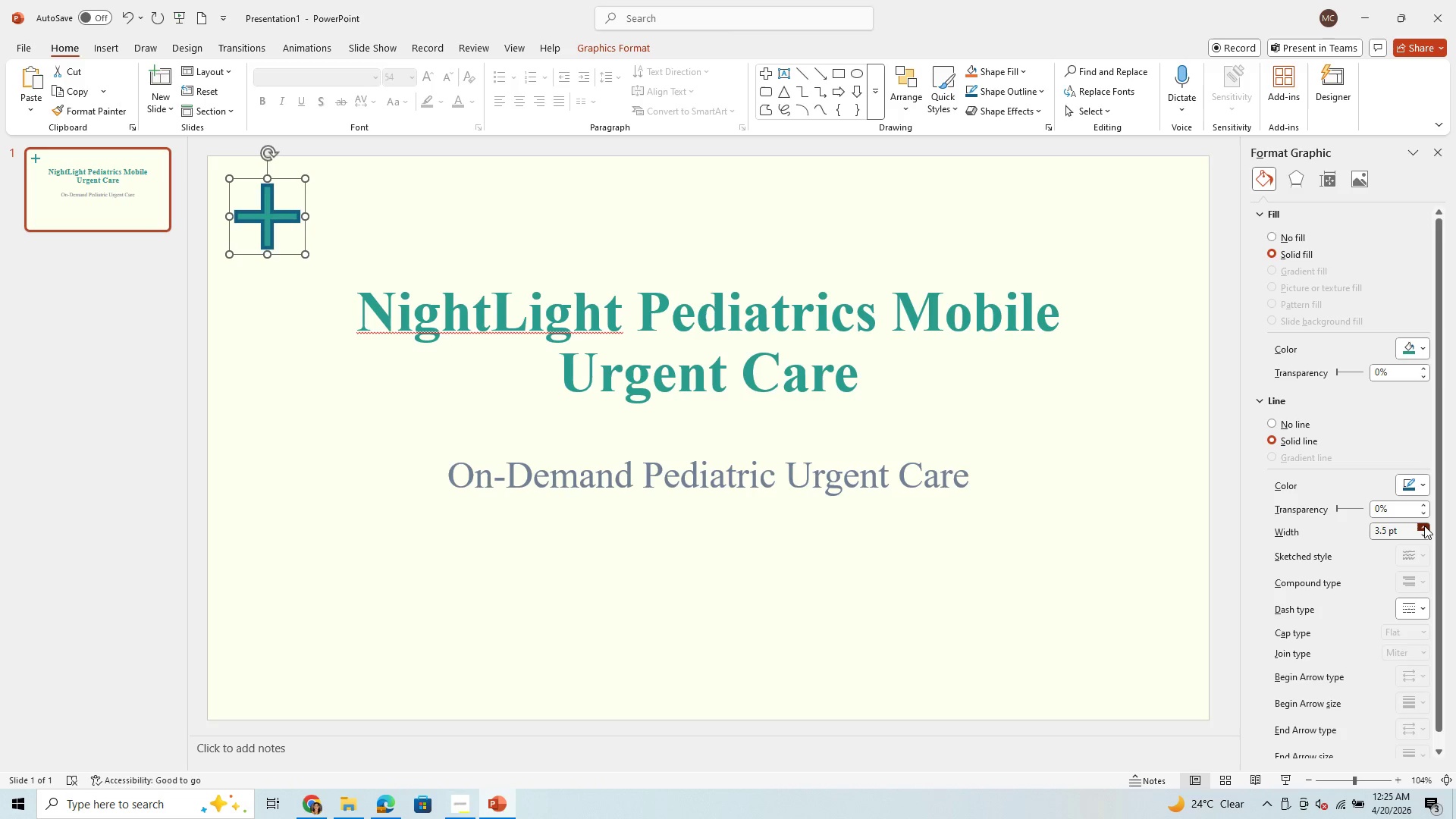 
triple_click([1424, 526])
 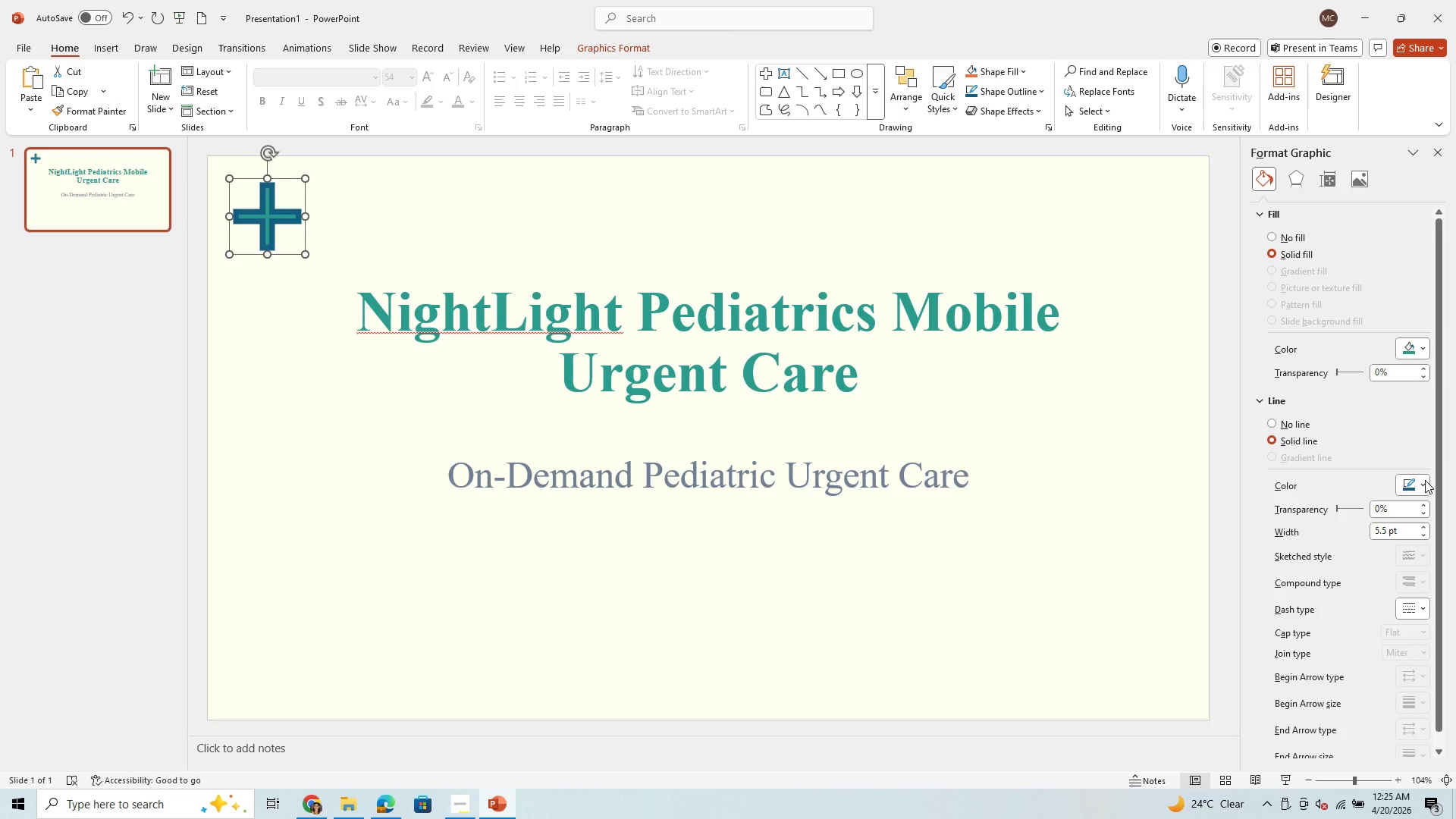 
left_click([1419, 487])
 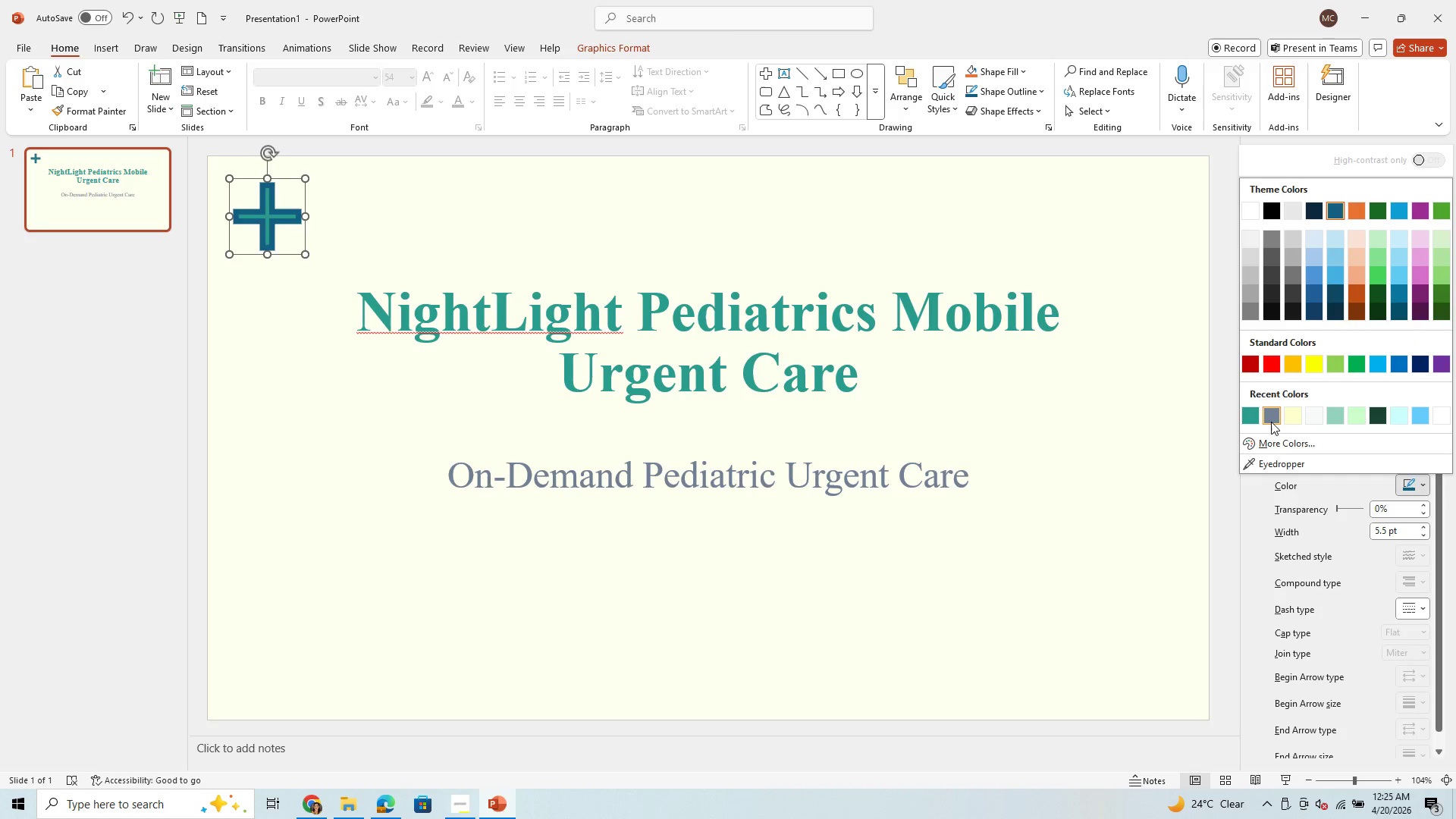 
left_click([1249, 416])
 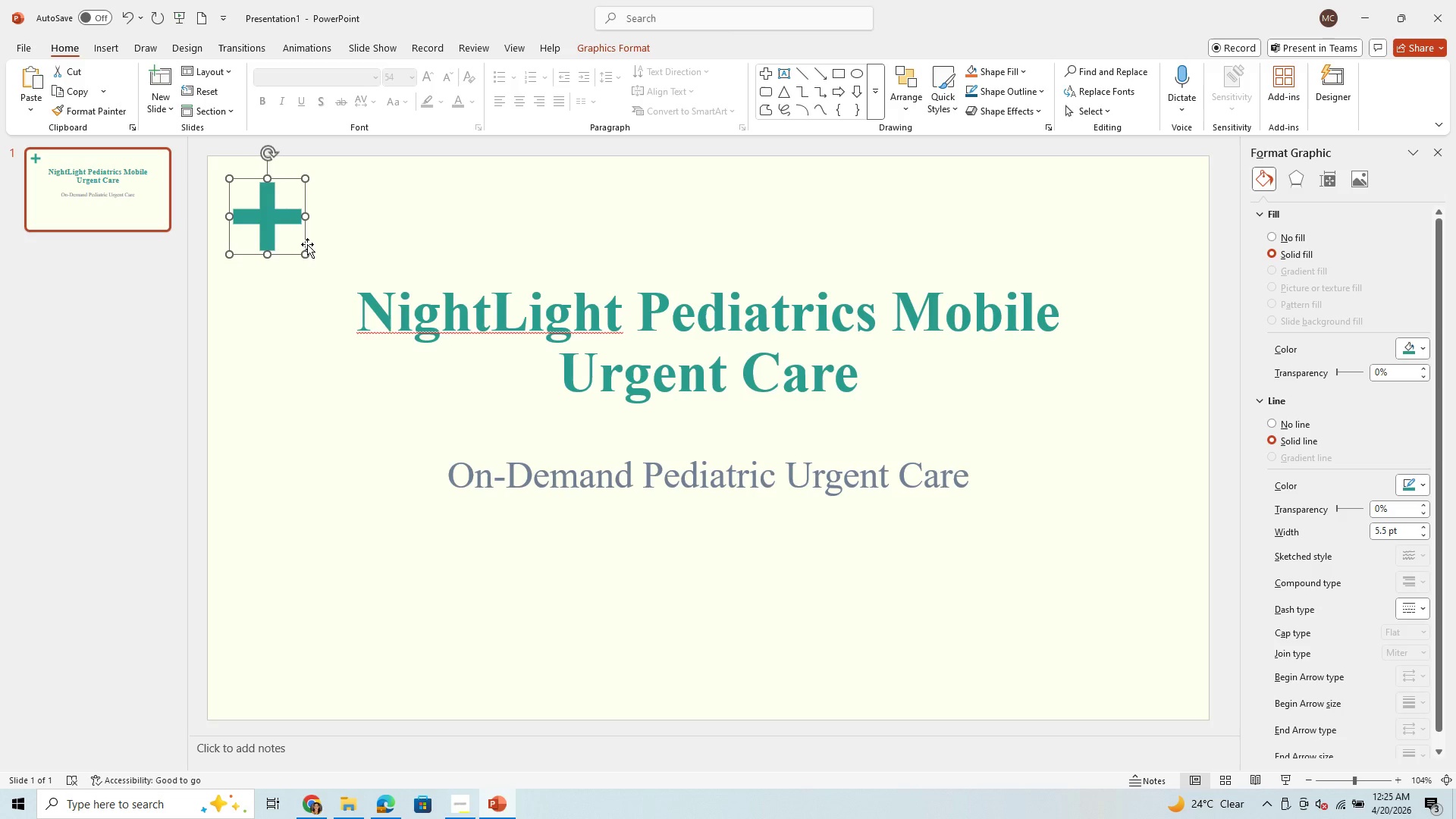 
wait(5.12)
 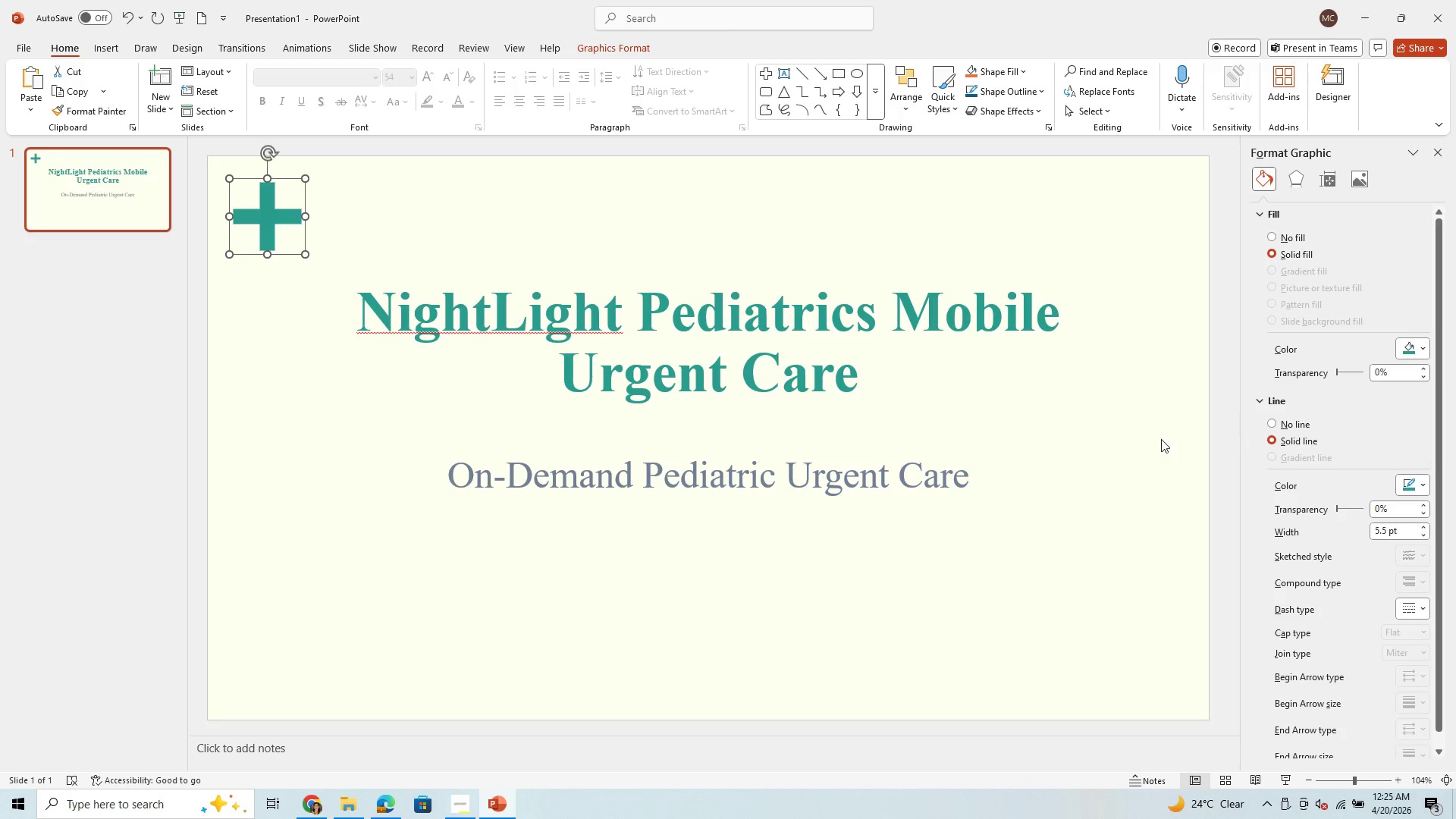 
left_click_drag(start_coordinate=[305, 253], to_coordinate=[312, 256])
 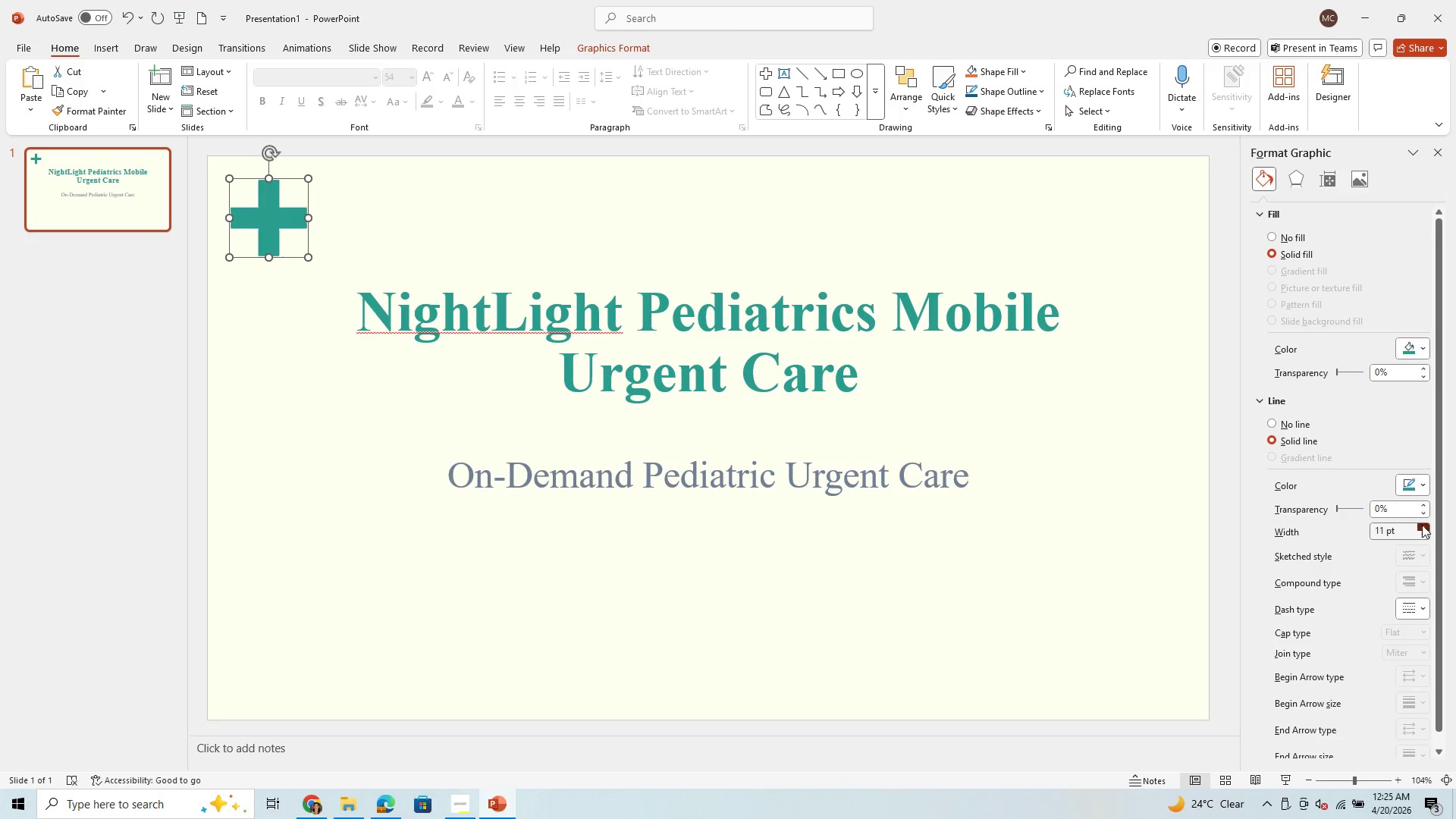 
wait(6.47)
 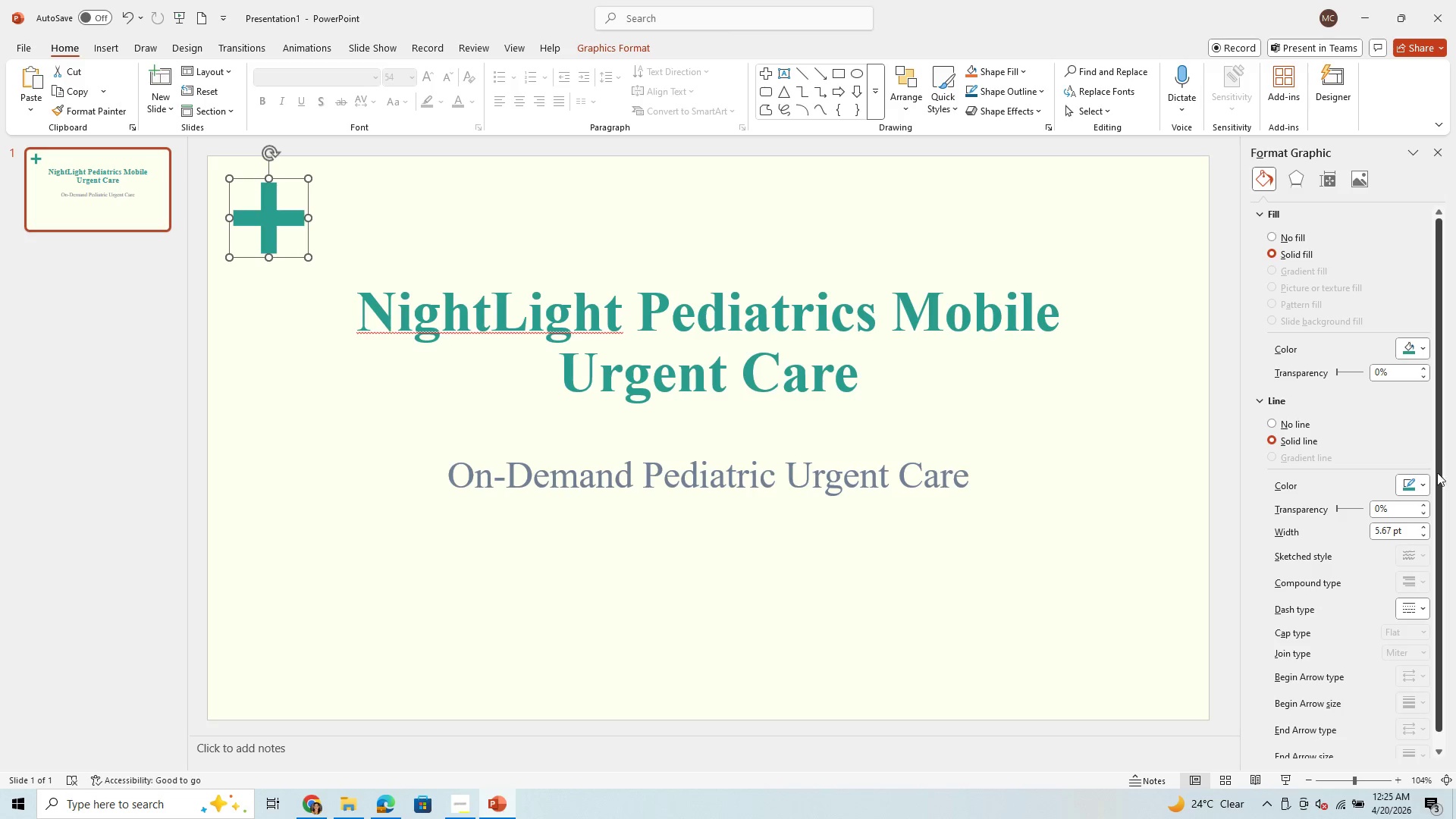 
left_click([1422, 525])
 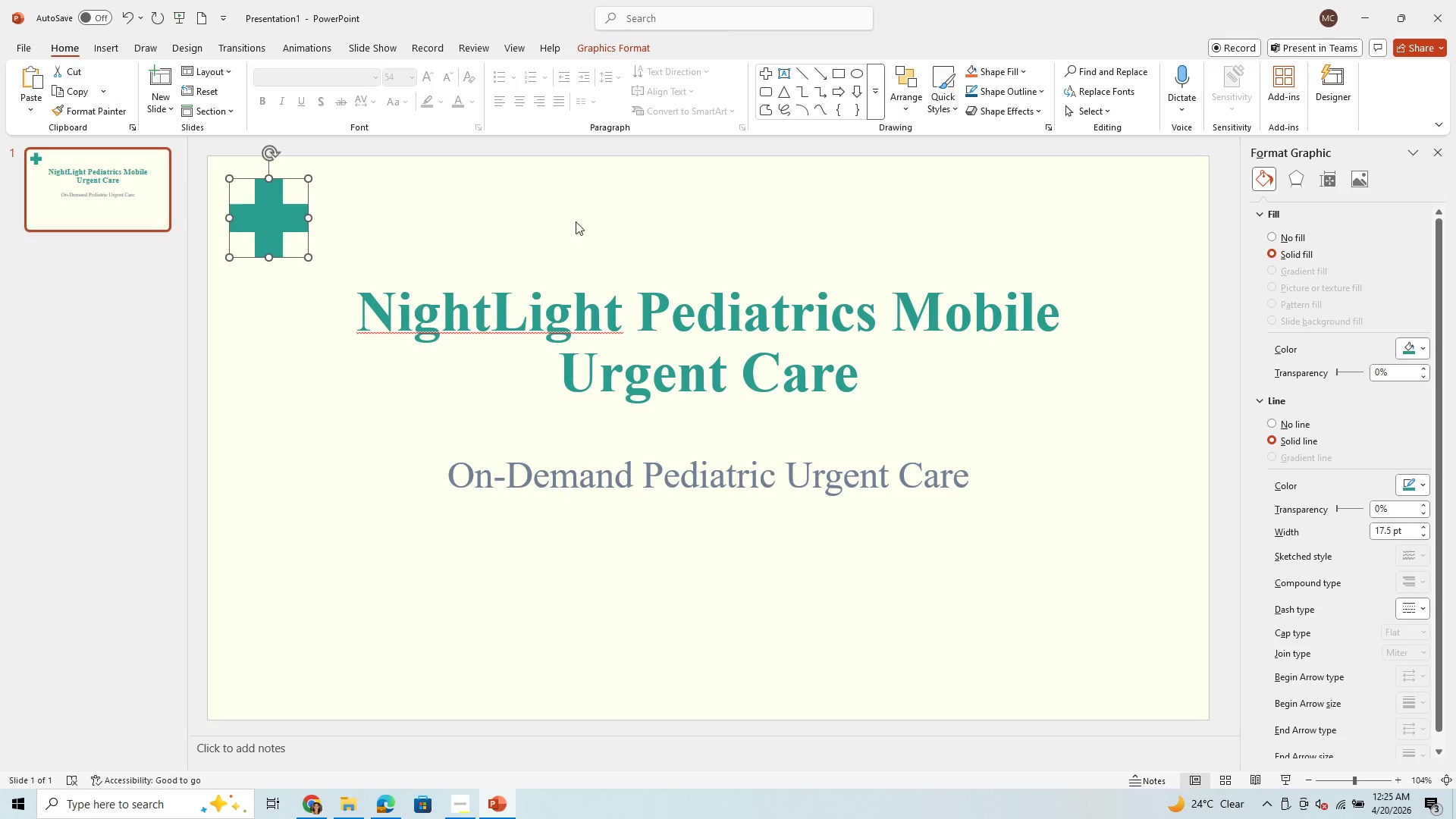 
left_click([505, 209])
 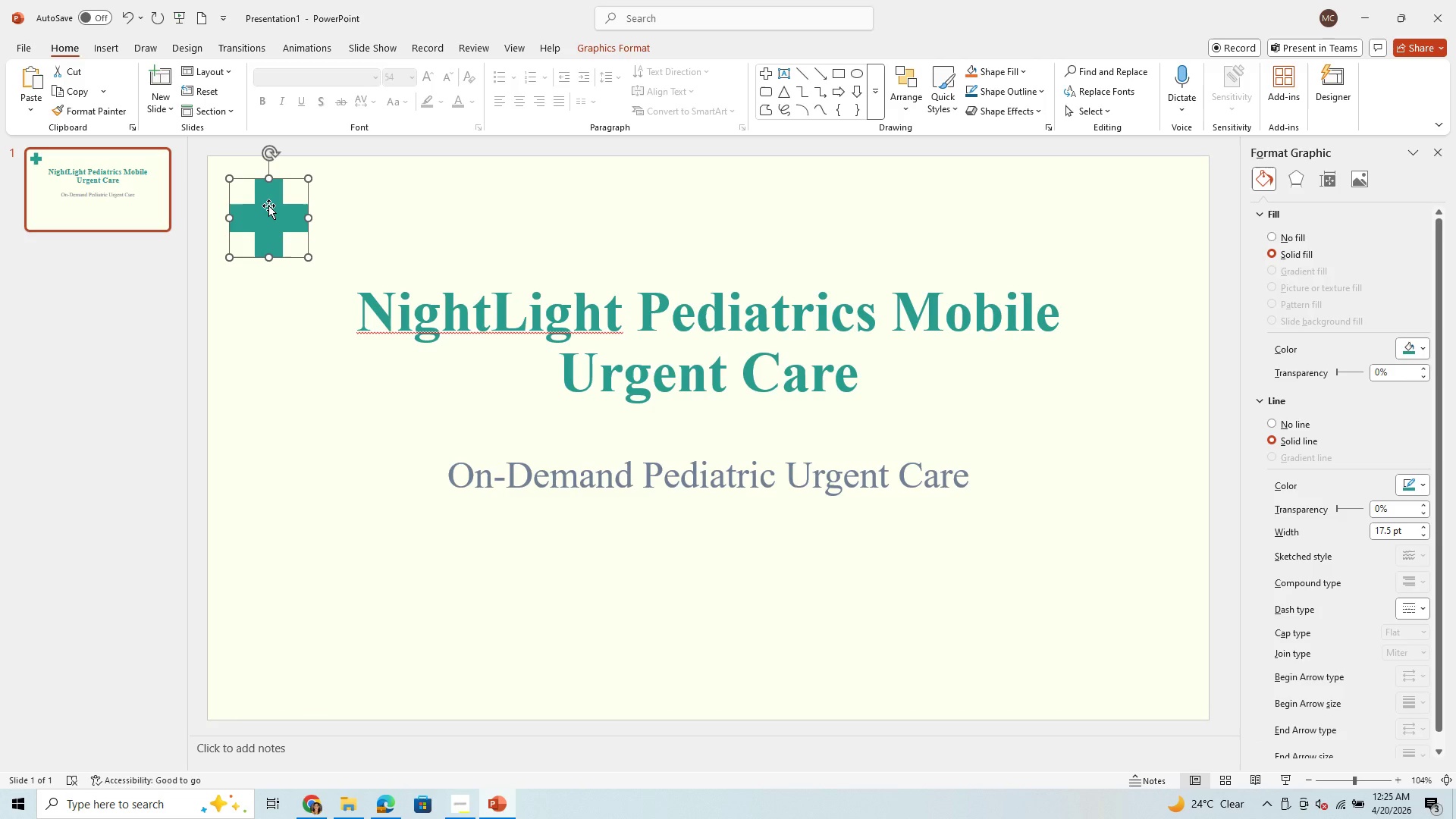 
key(Control+C)
 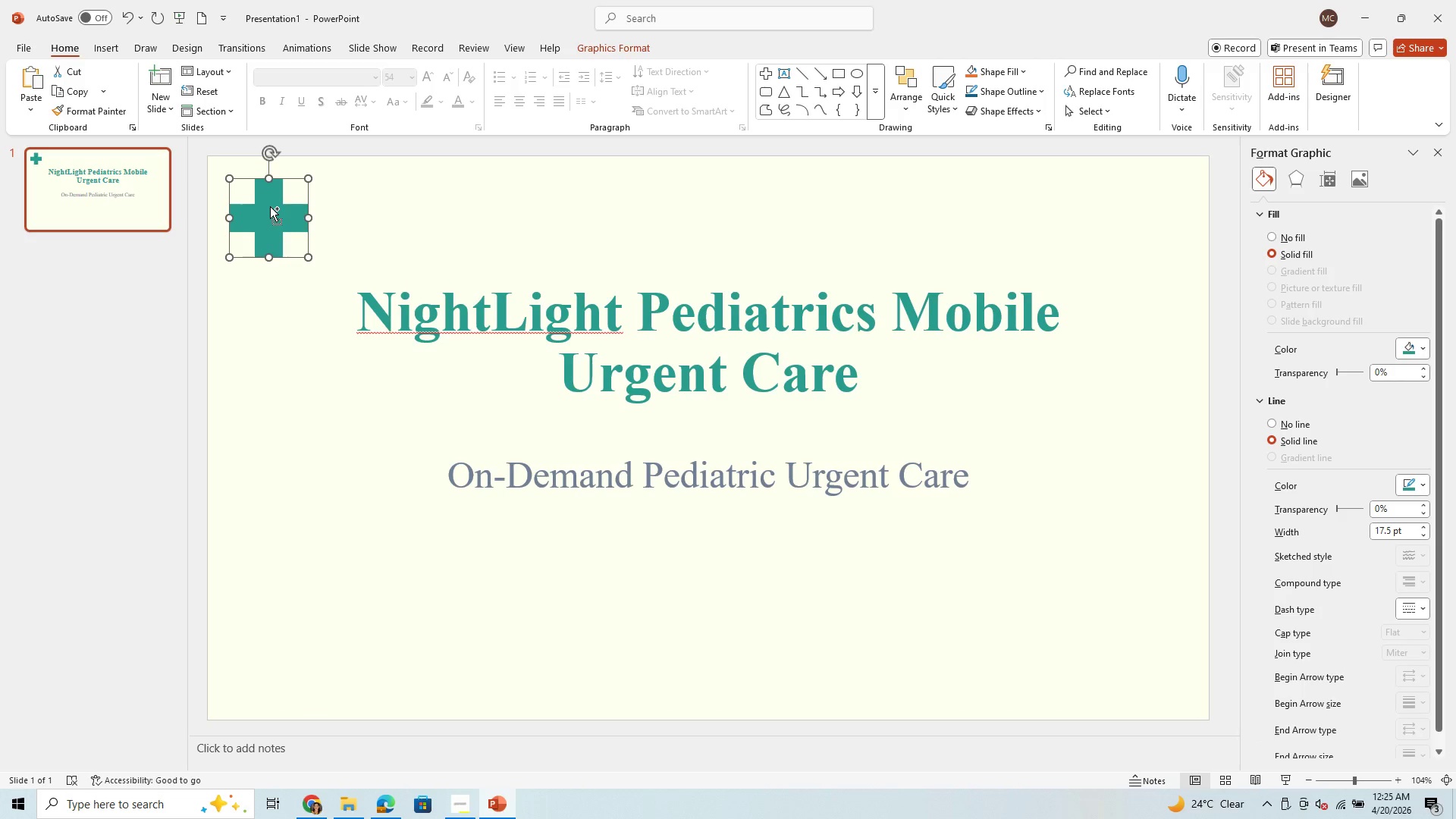 
key(Control+V)
 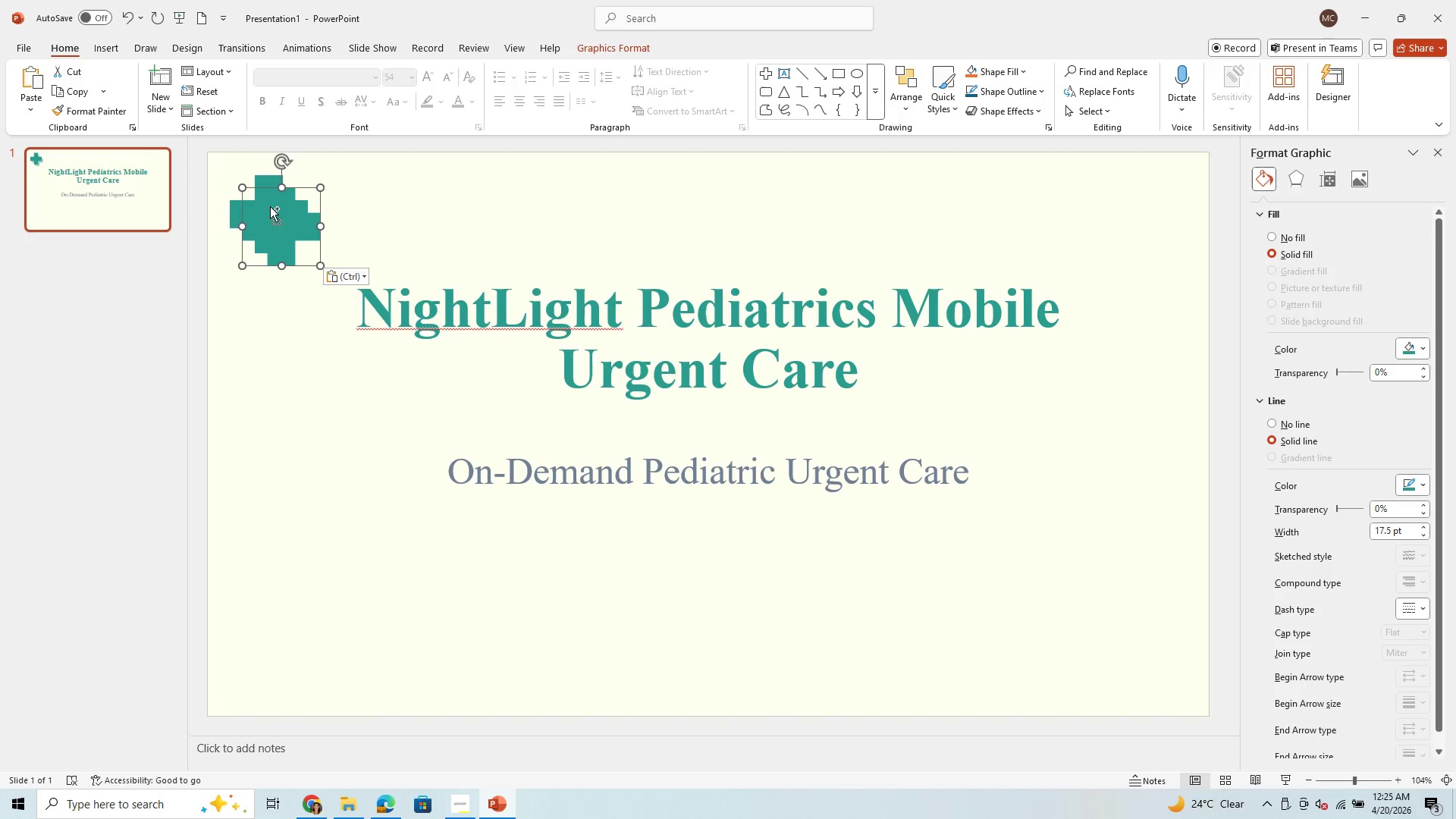 
key(Control+V)
 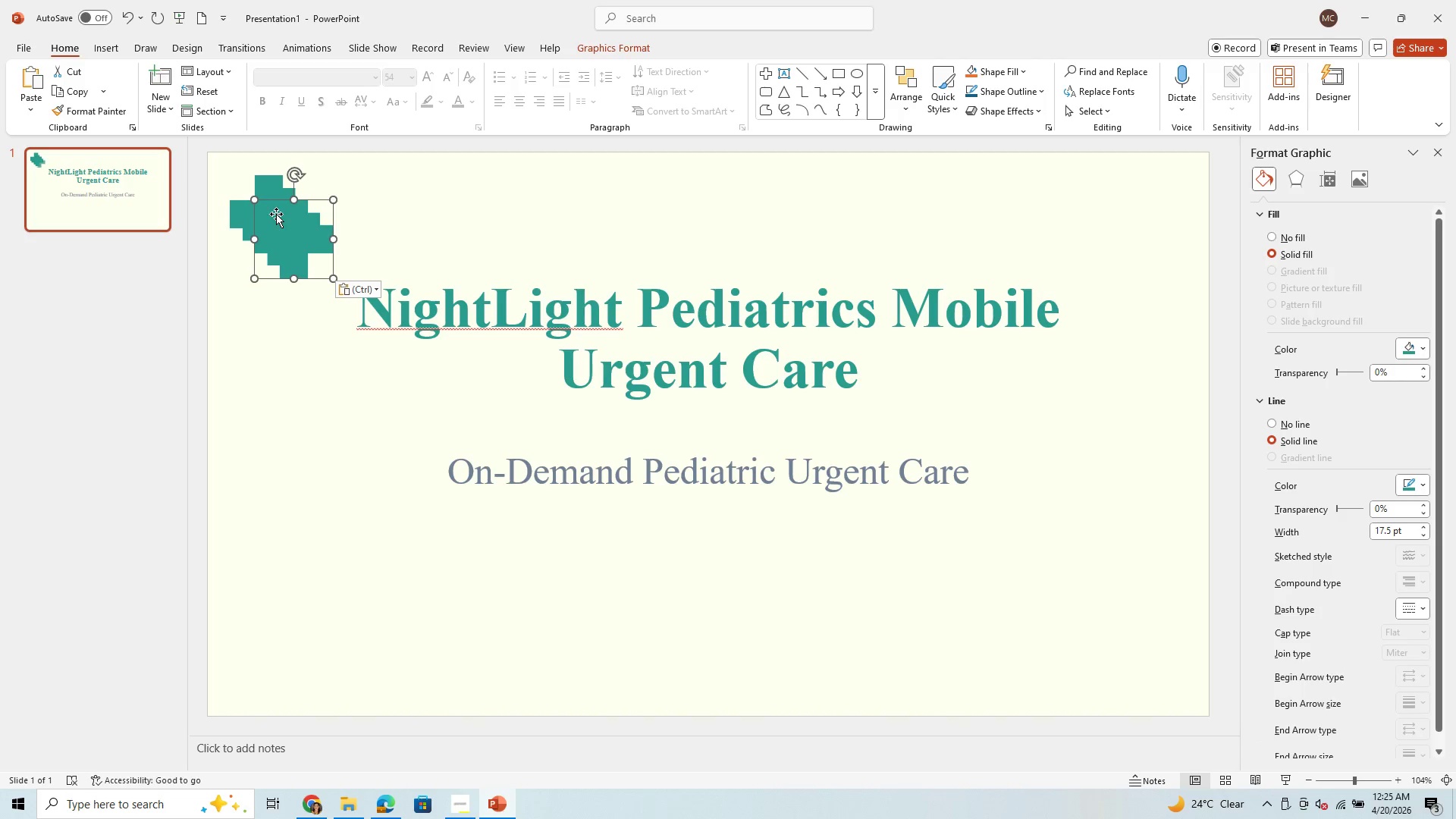 
left_click_drag(start_coordinate=[277, 216], to_coordinate=[1140, 647])
 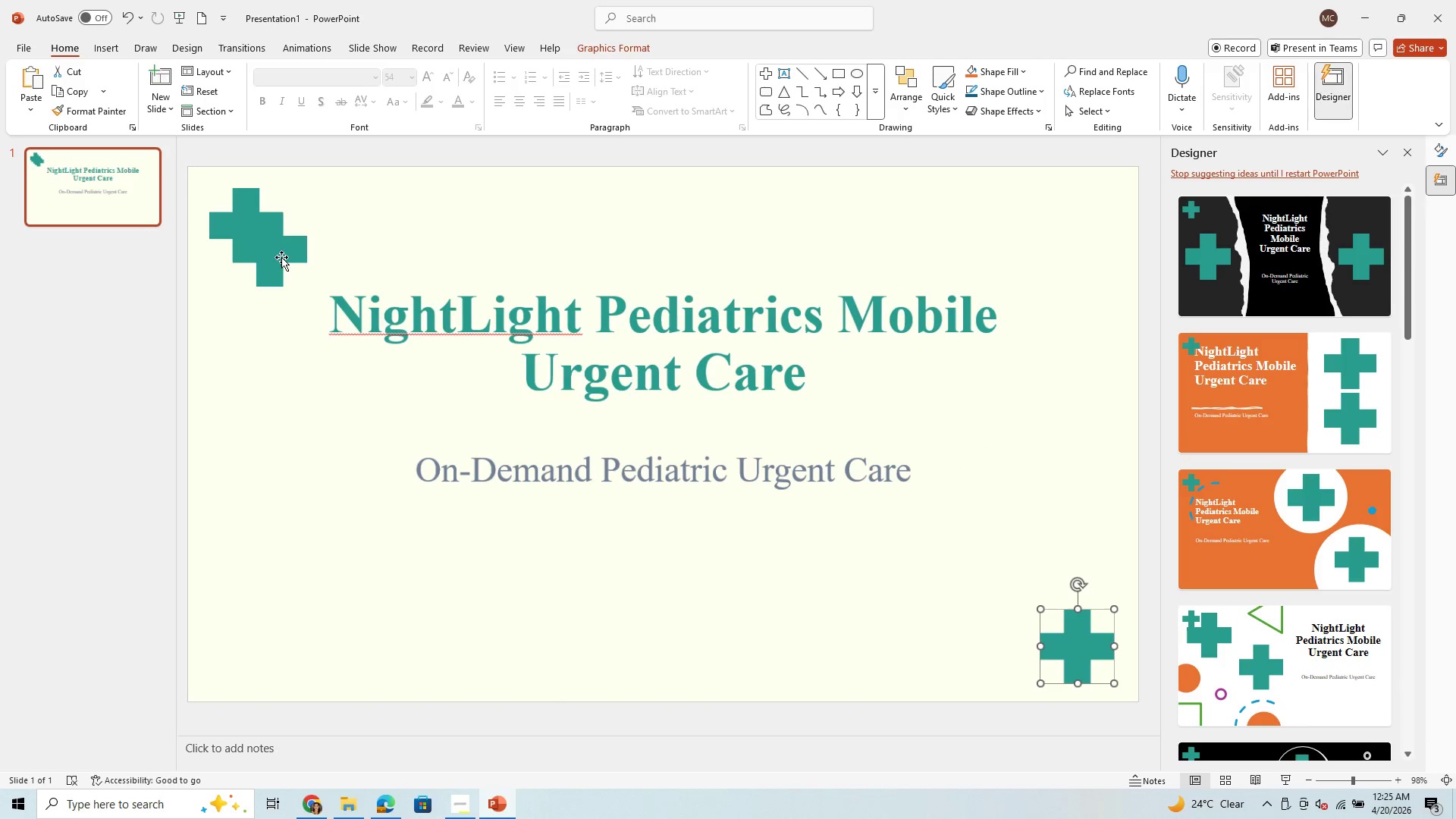 
left_click_drag(start_coordinate=[269, 256], to_coordinate=[240, 652])
 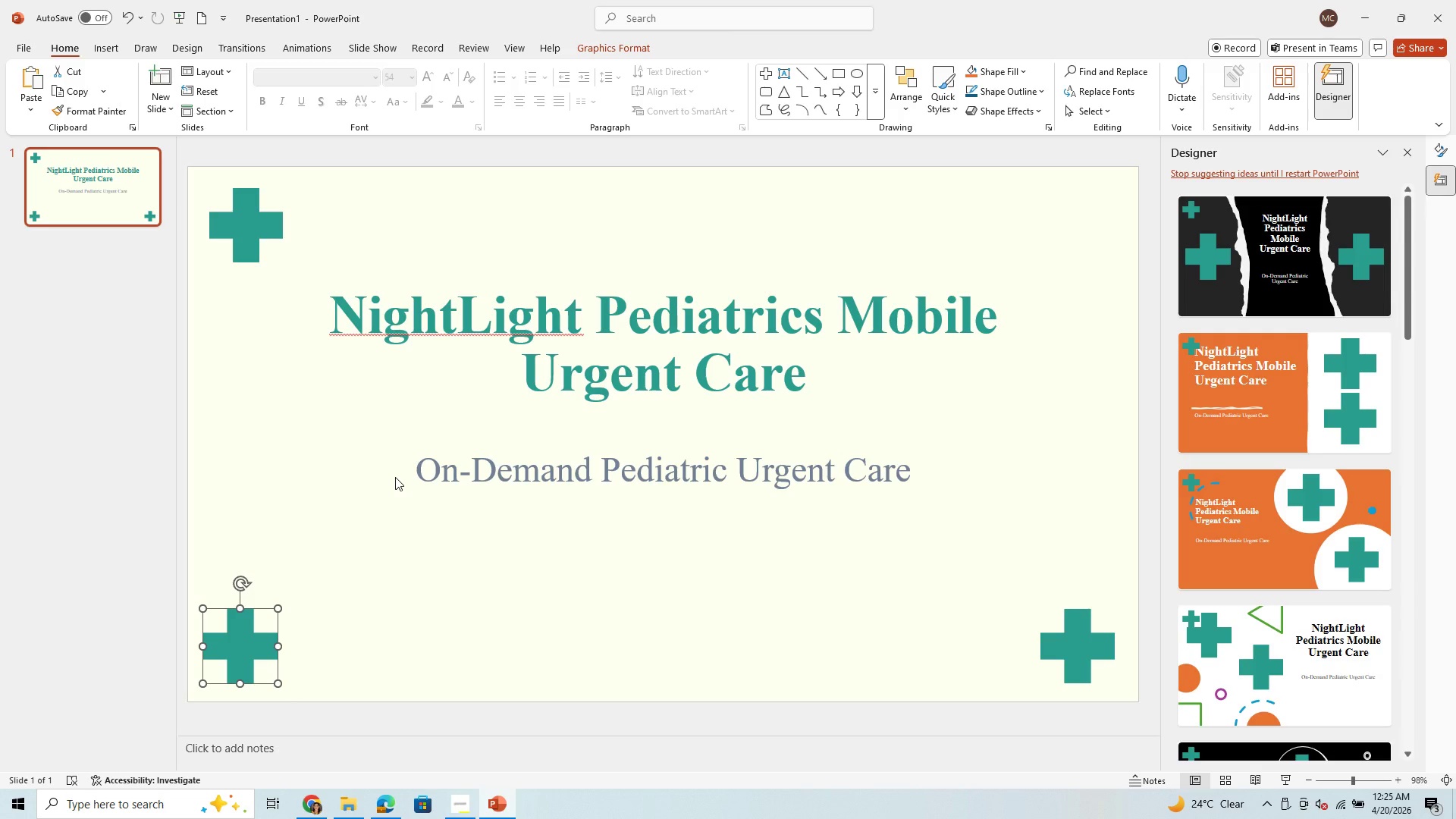 
key(Control+V)
 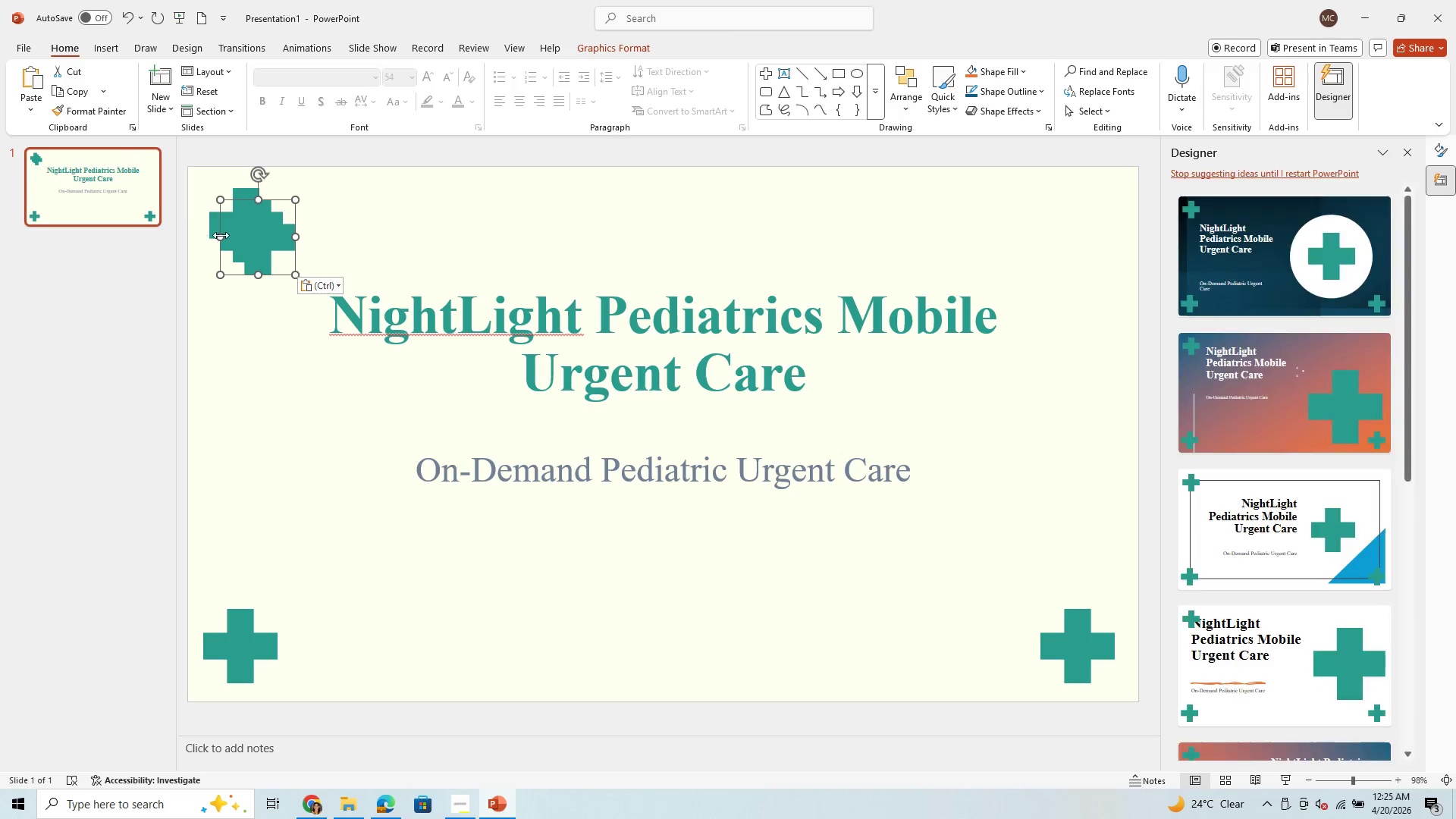 
left_click_drag(start_coordinate=[249, 244], to_coordinate=[1080, 219])
 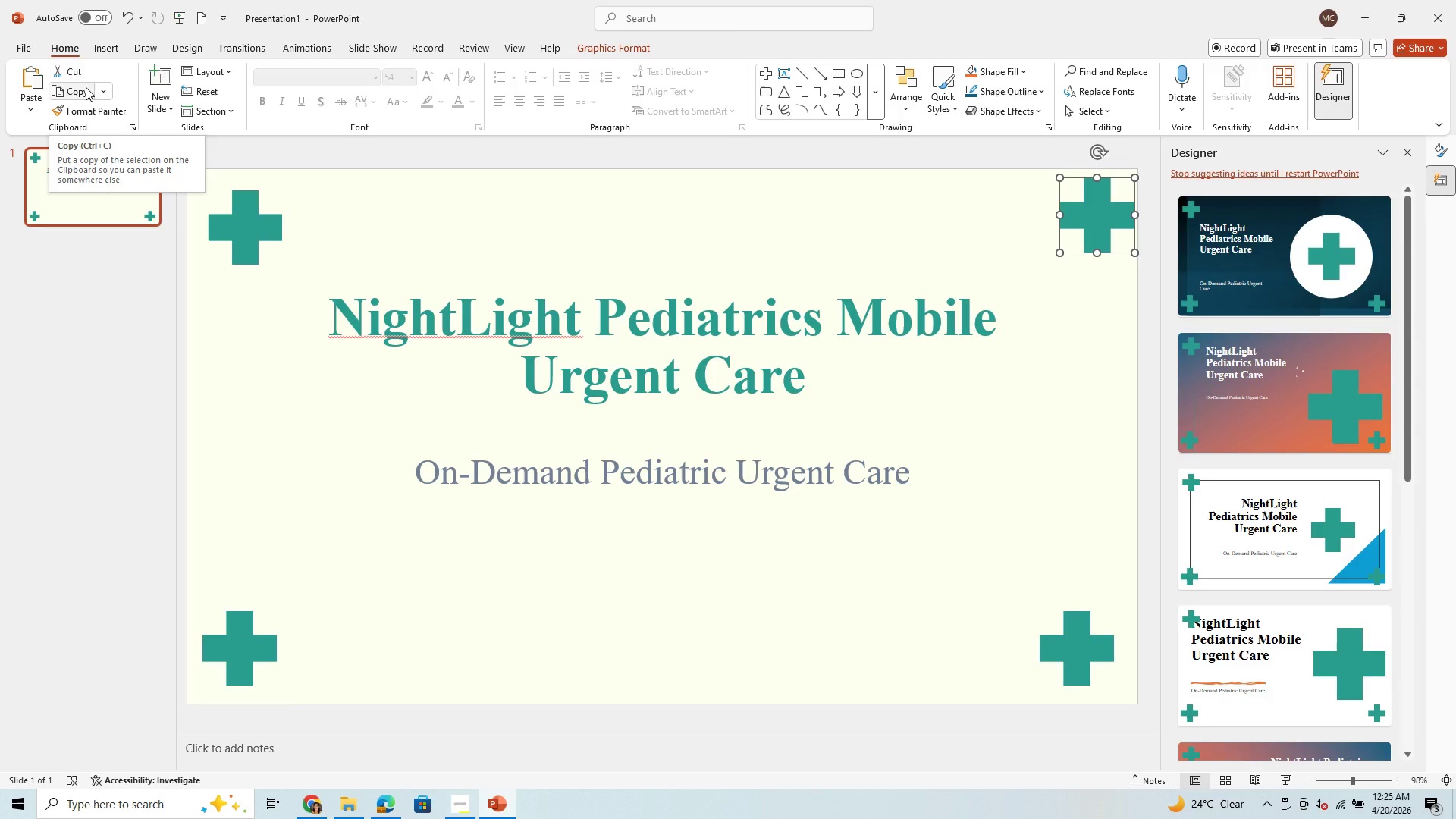 
wait(13.05)
 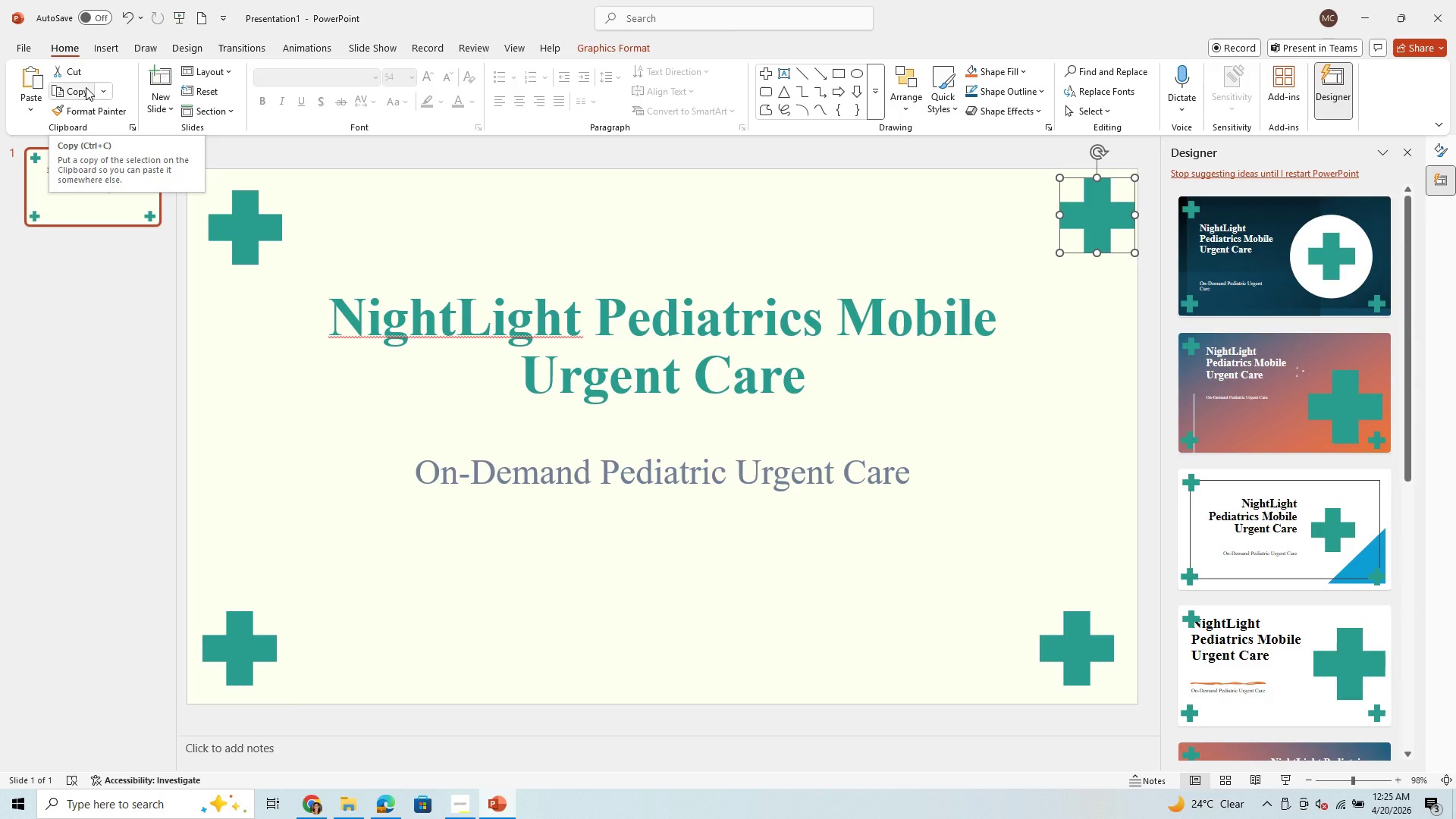 
mouse_move([106, 111])
 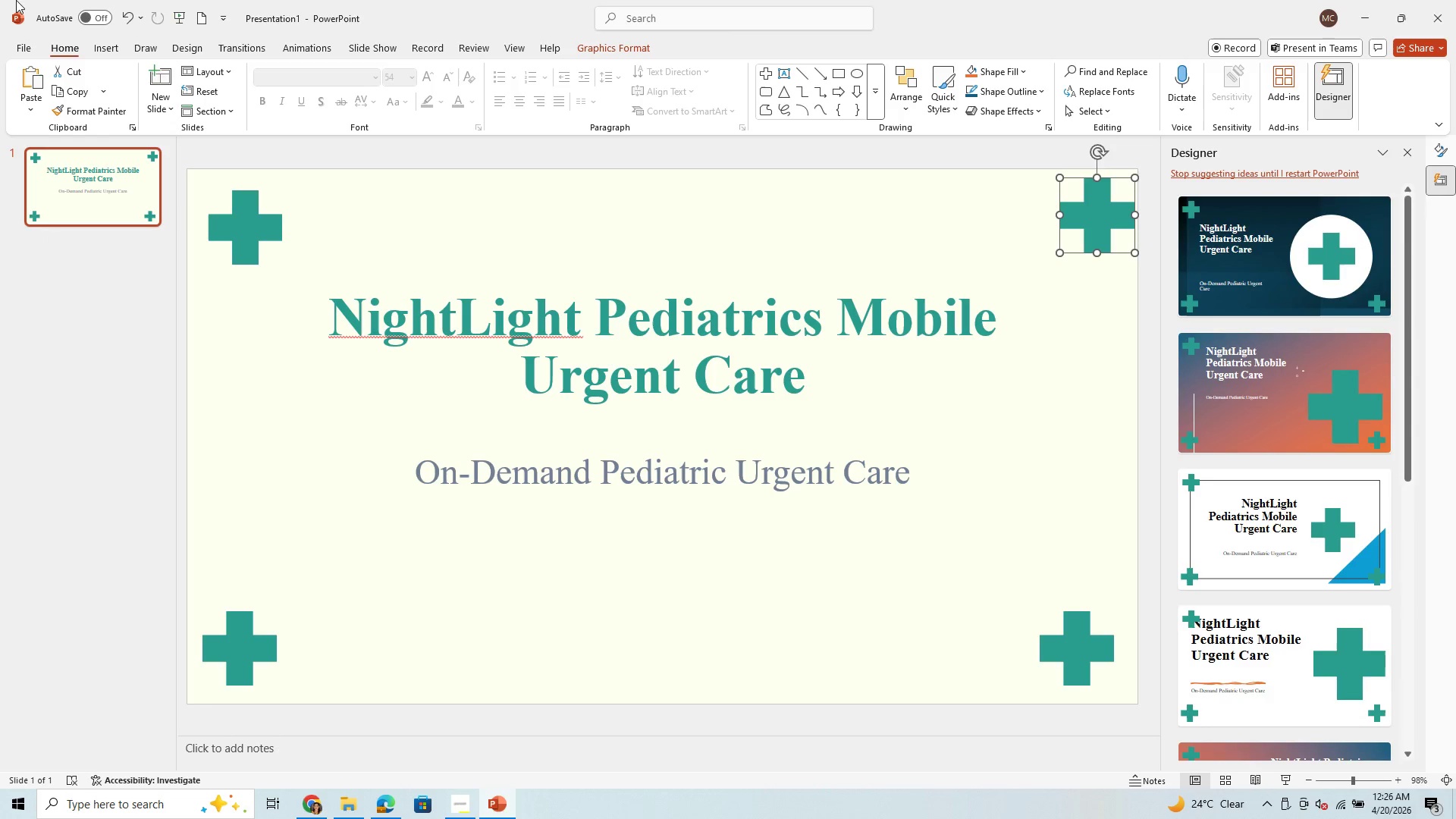 
wait(5.41)
 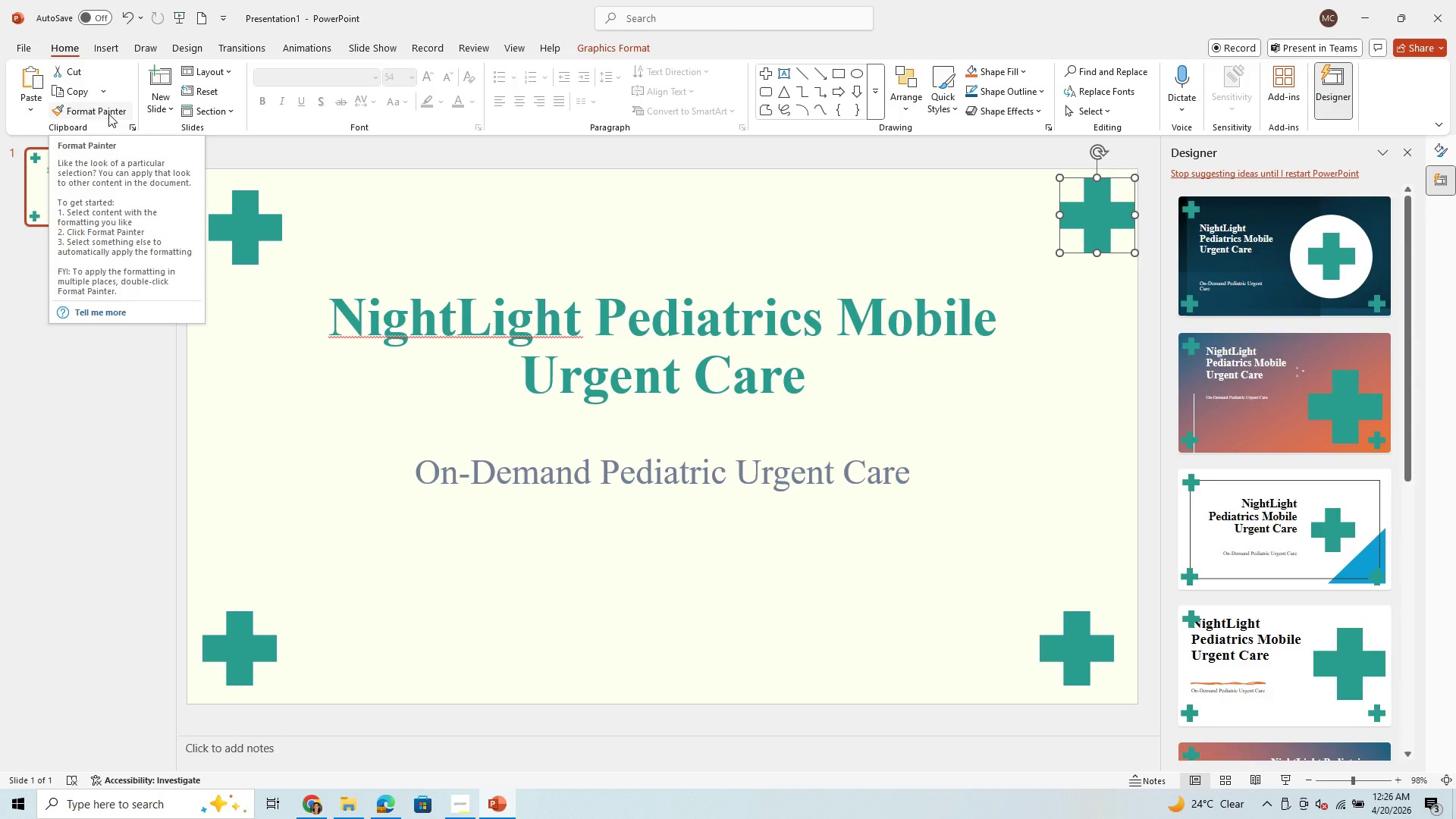 
left_click([98, 52])
 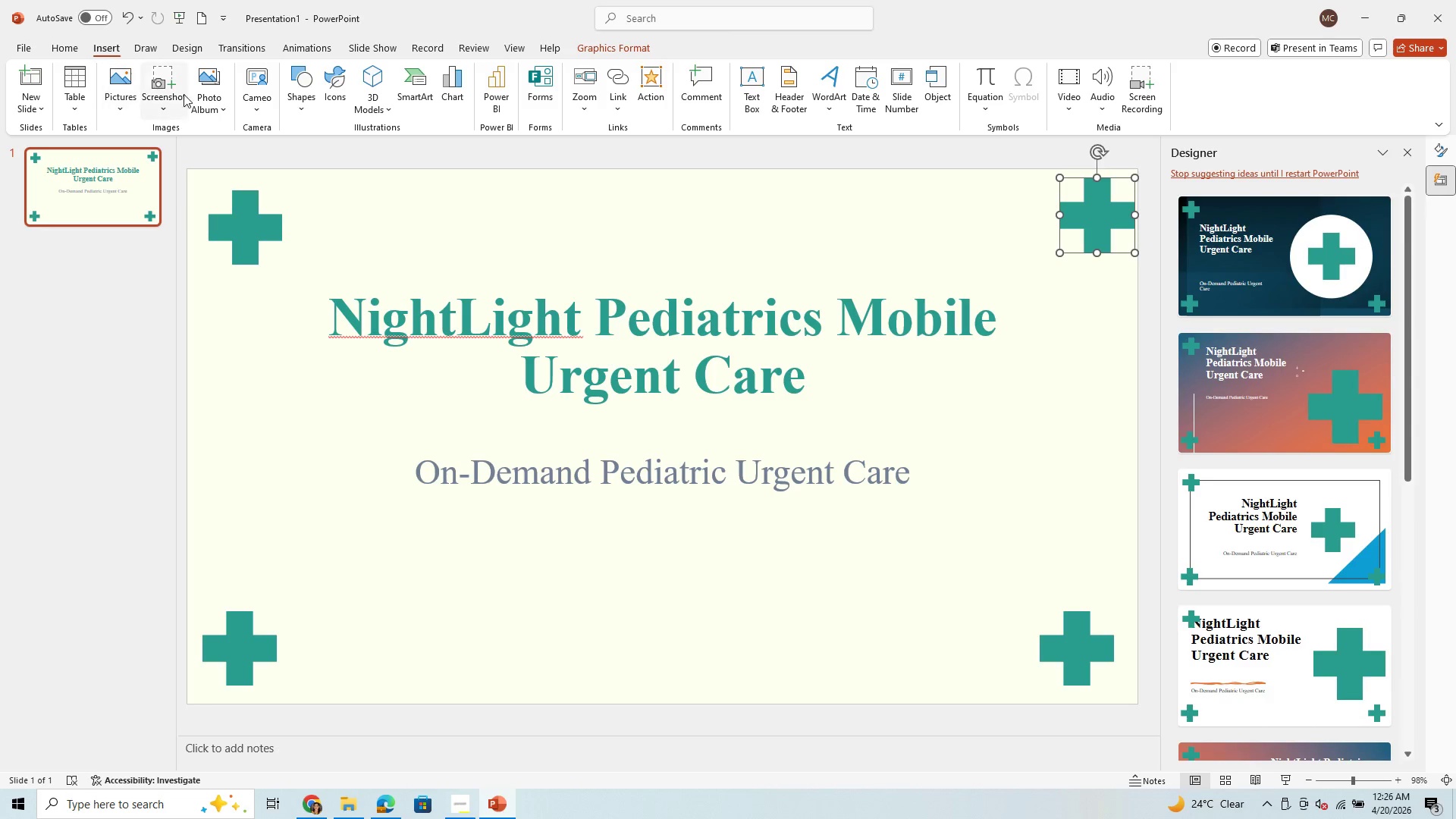 
left_click([333, 83])
 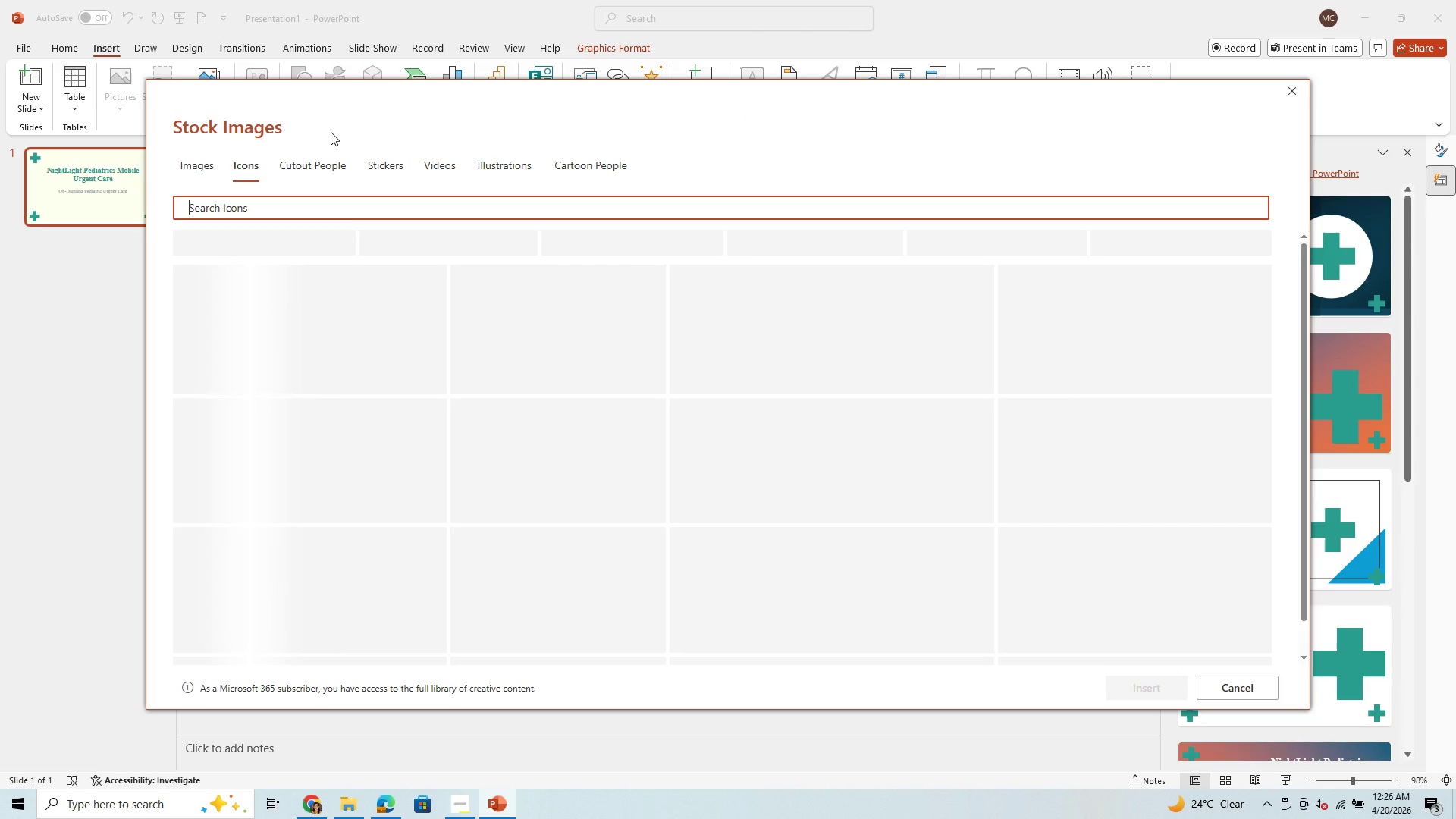 
left_click([292, 199])
 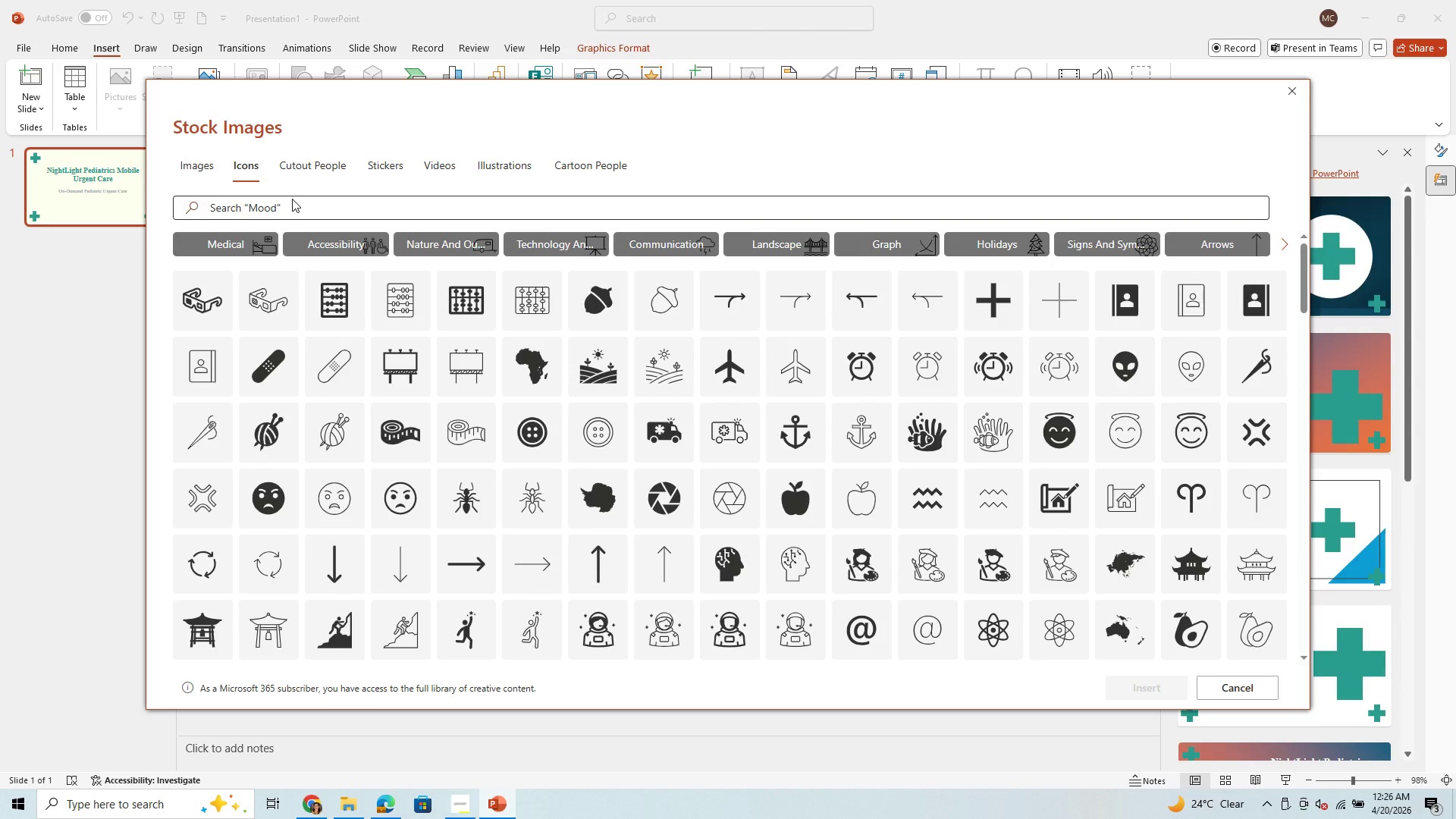 
type(ste)
 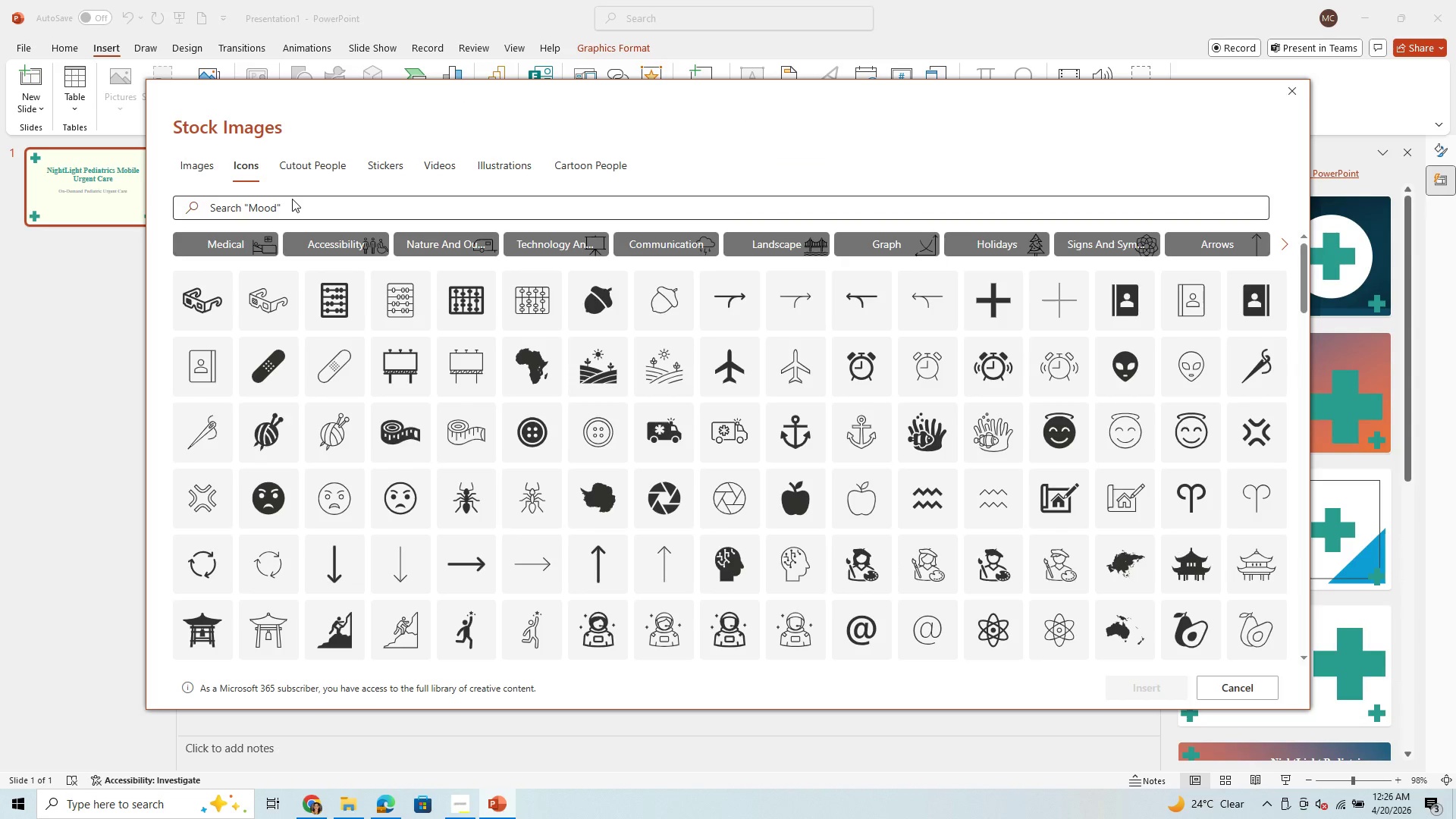 
left_click([288, 209])
 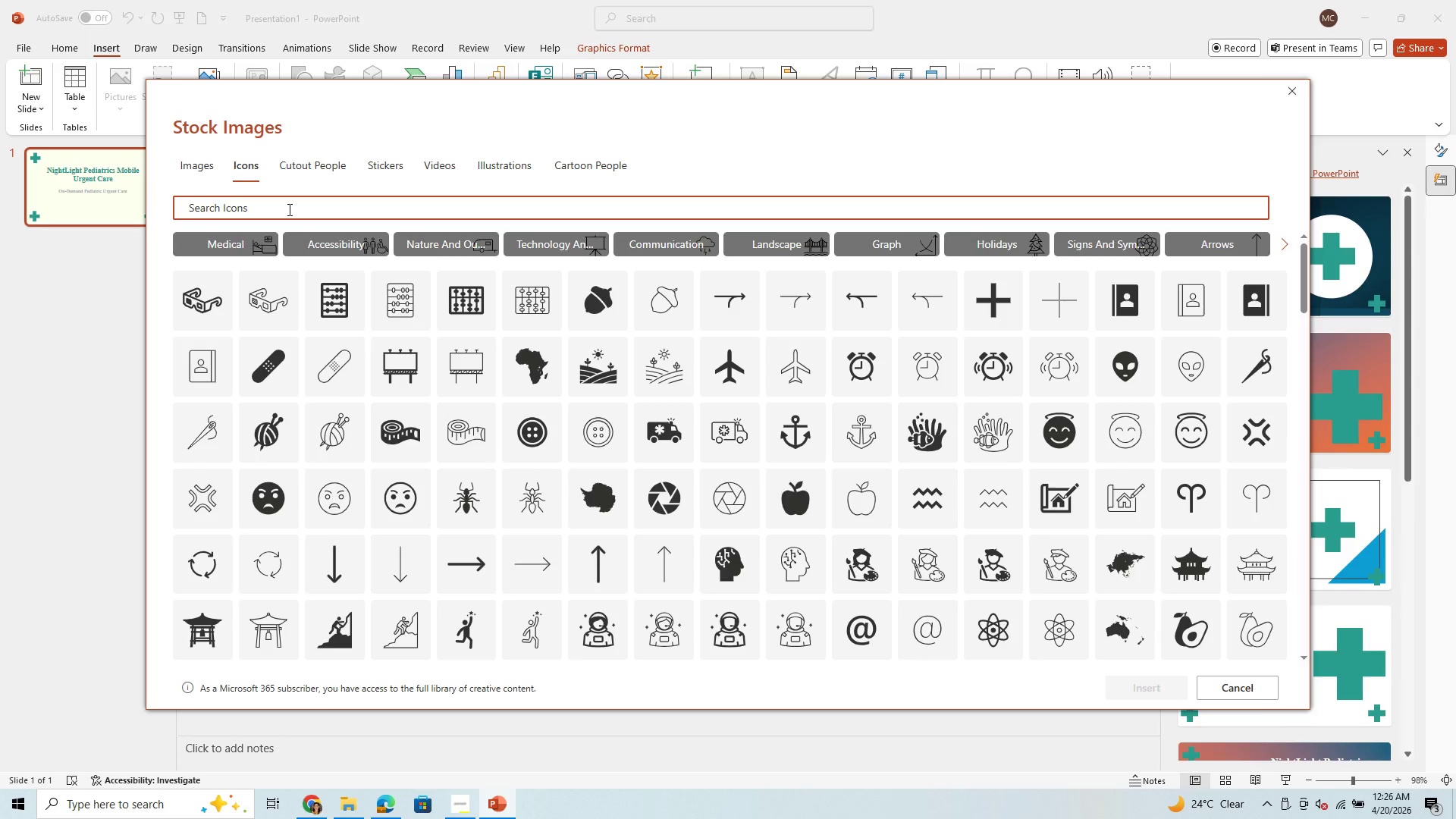 
type(ste)
 